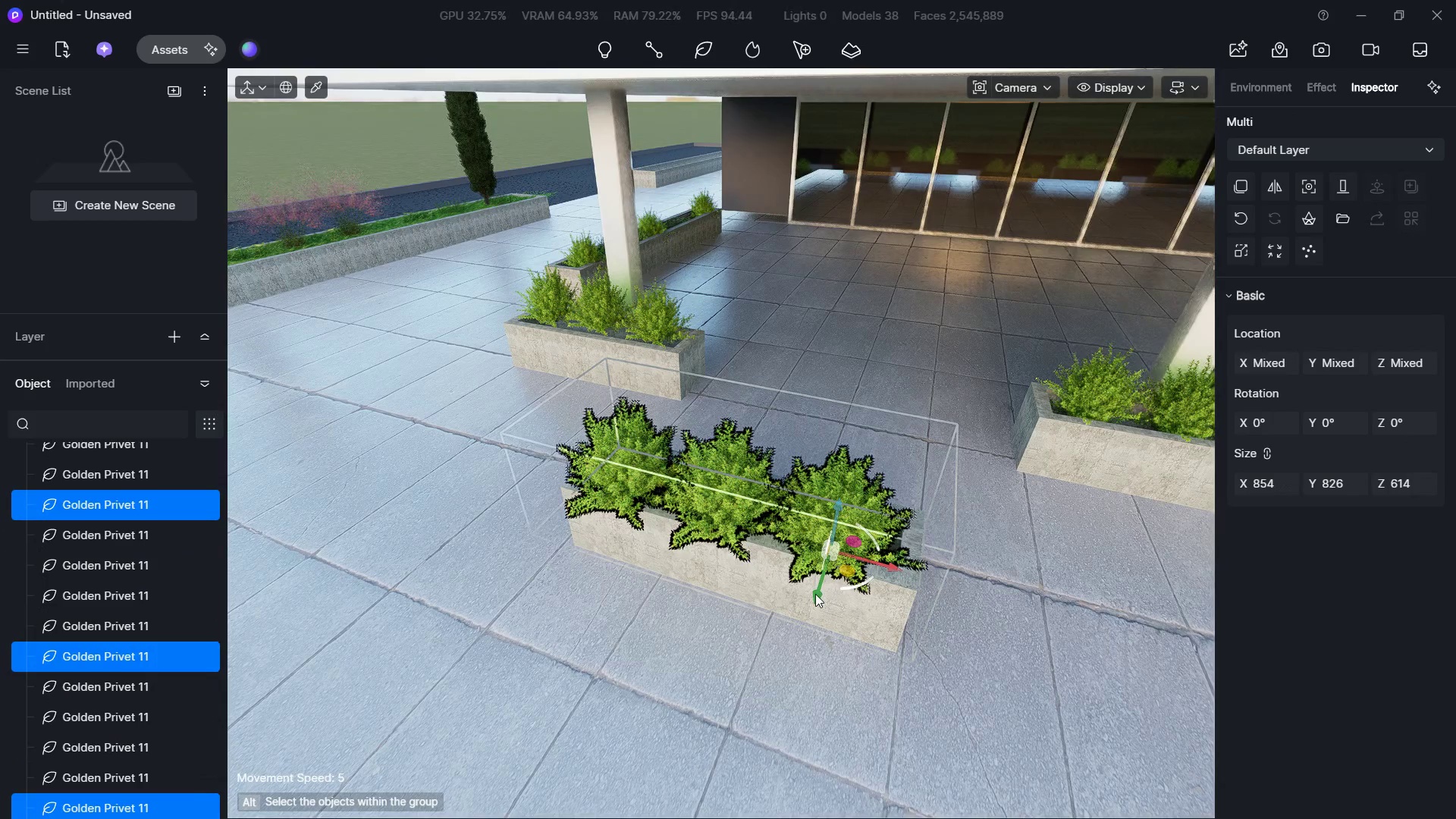 
left_click_drag(start_coordinate=[815, 605], to_coordinate=[817, 584])
 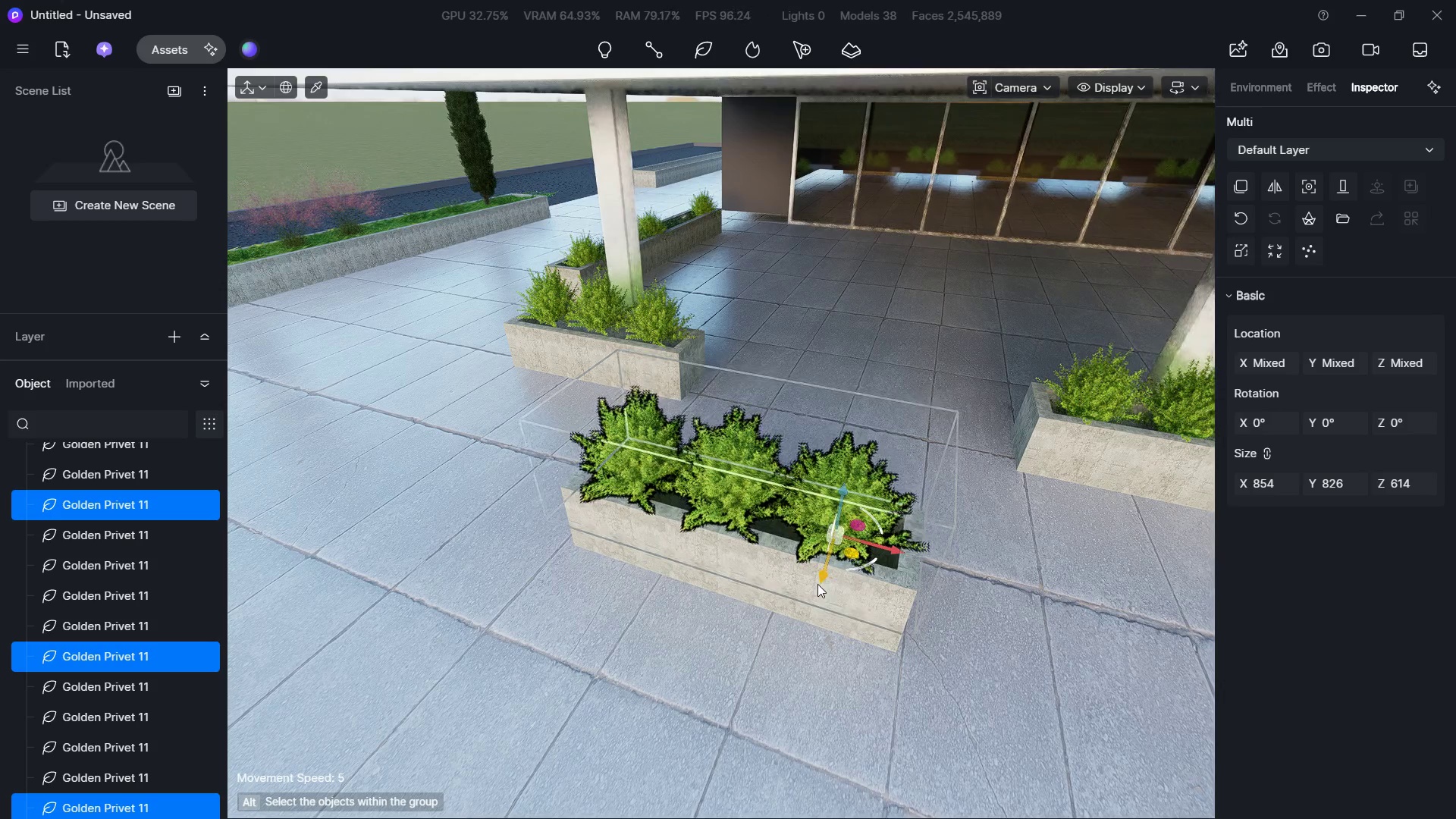 
hold_key(key=S, duration=0.66)
 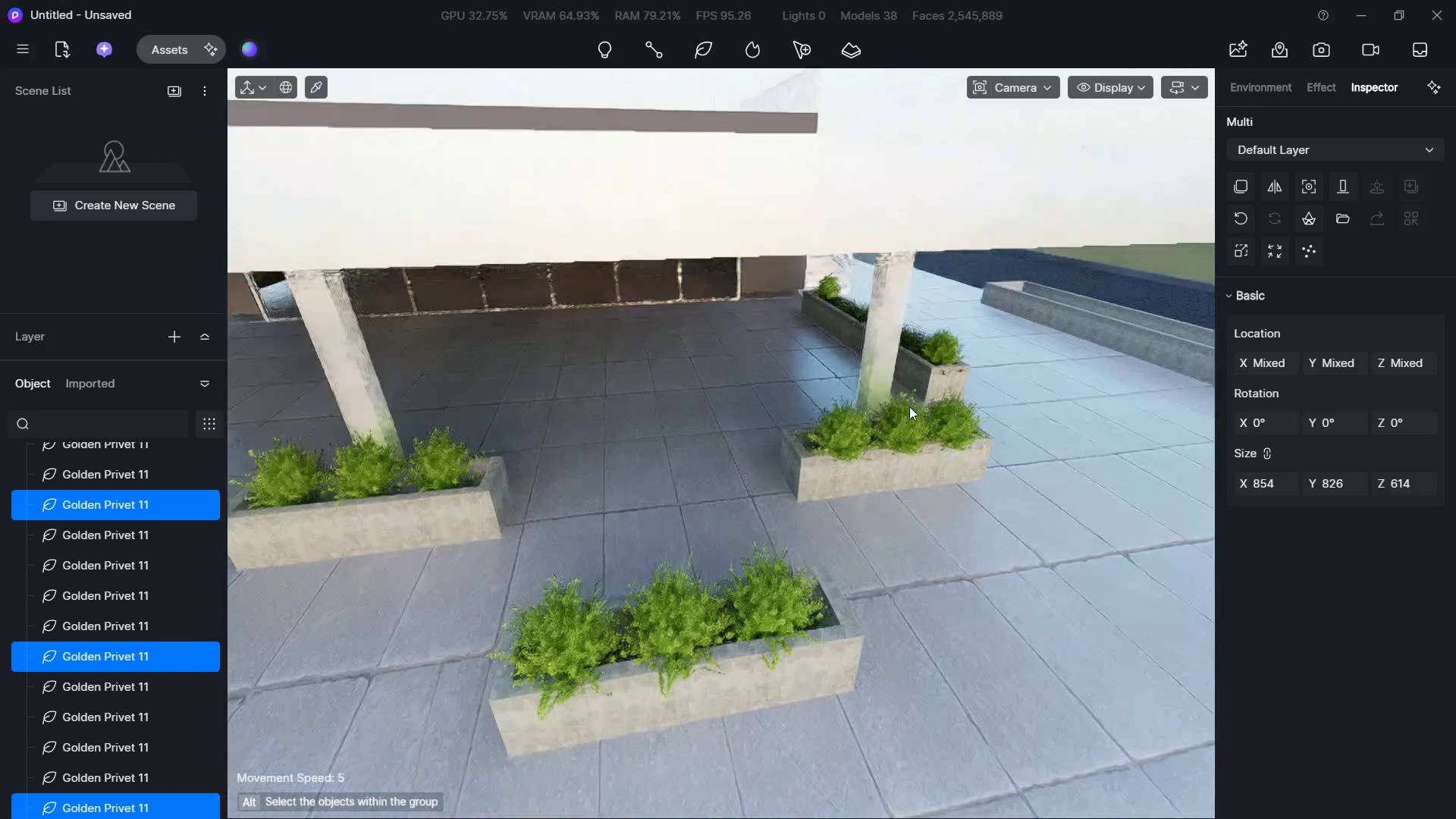 
hold_key(key=D, duration=0.58)
 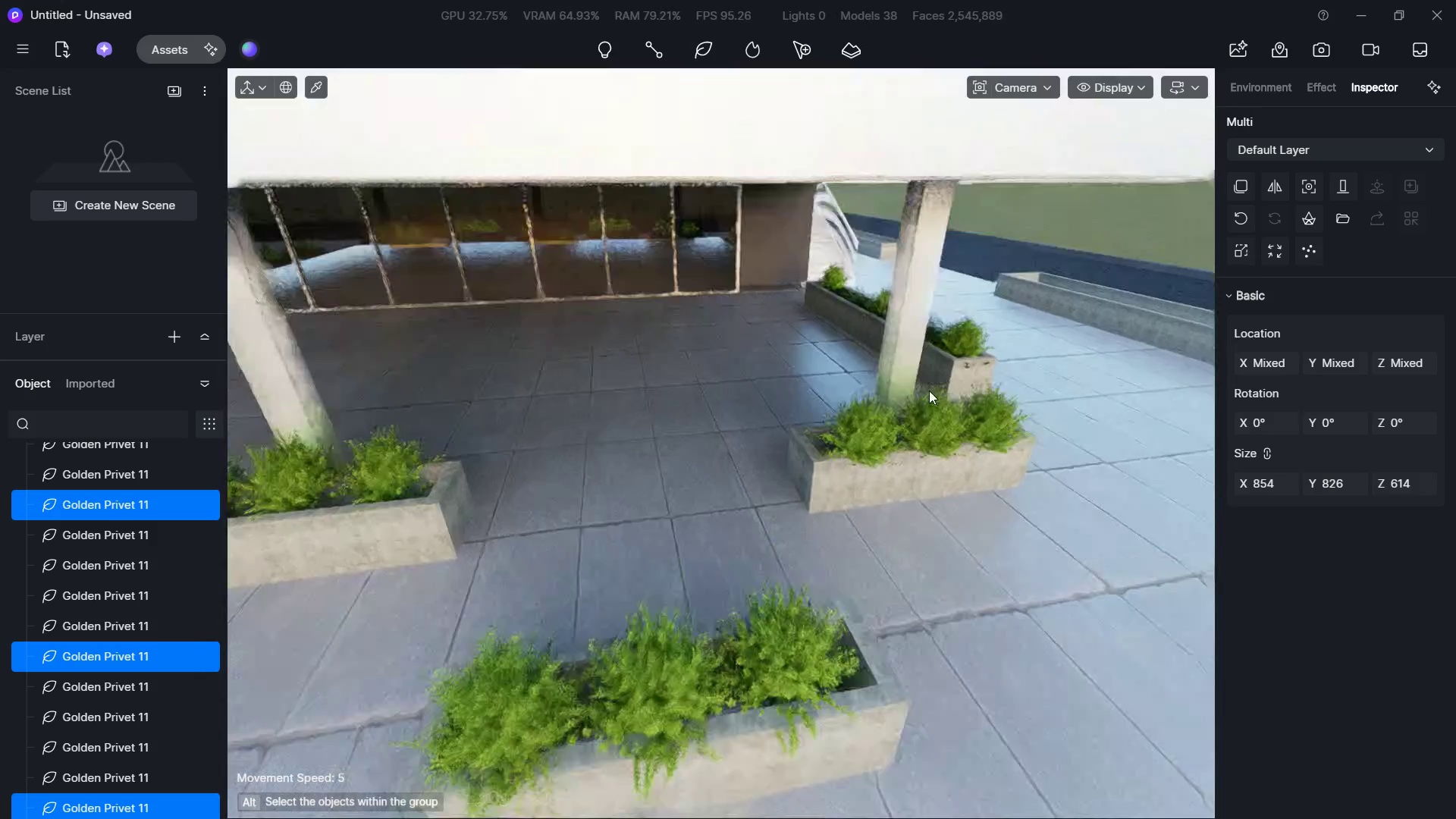 
hold_key(key=ShiftLeft, duration=1.7)
 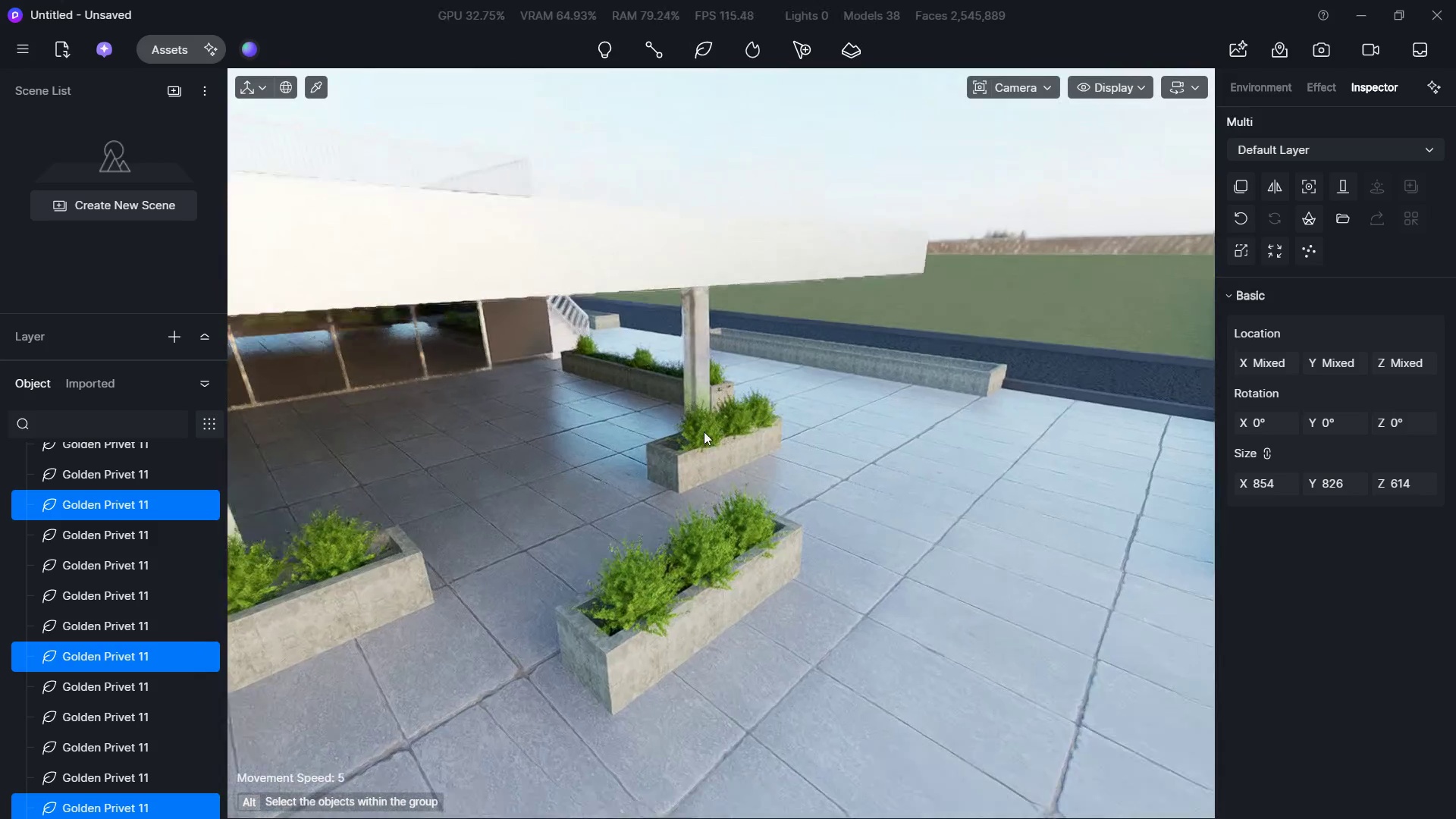 
hold_key(key=W, duration=0.56)
 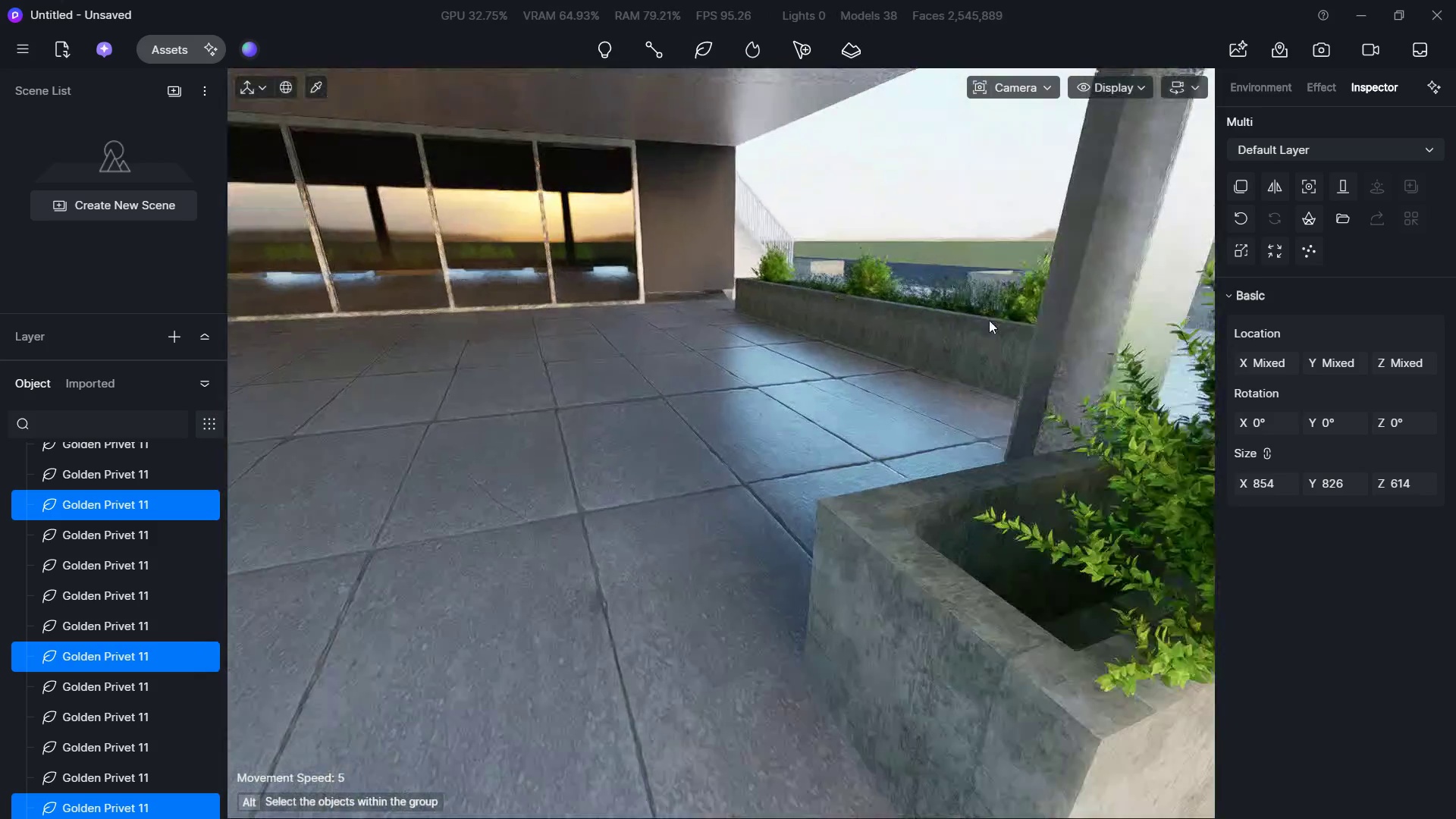 
hold_key(key=S, duration=0.53)
 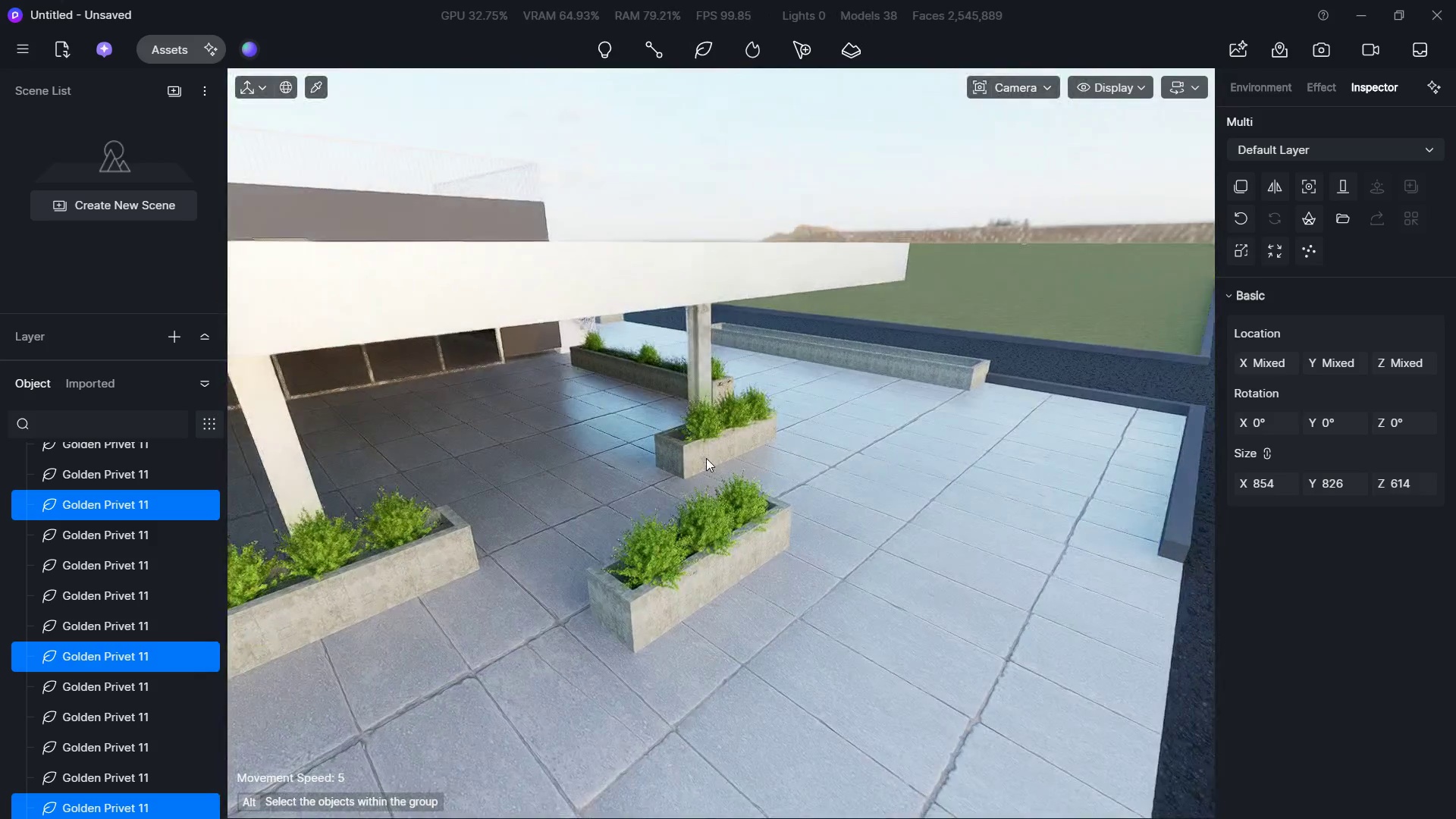 
hold_key(key=W, duration=0.91)
 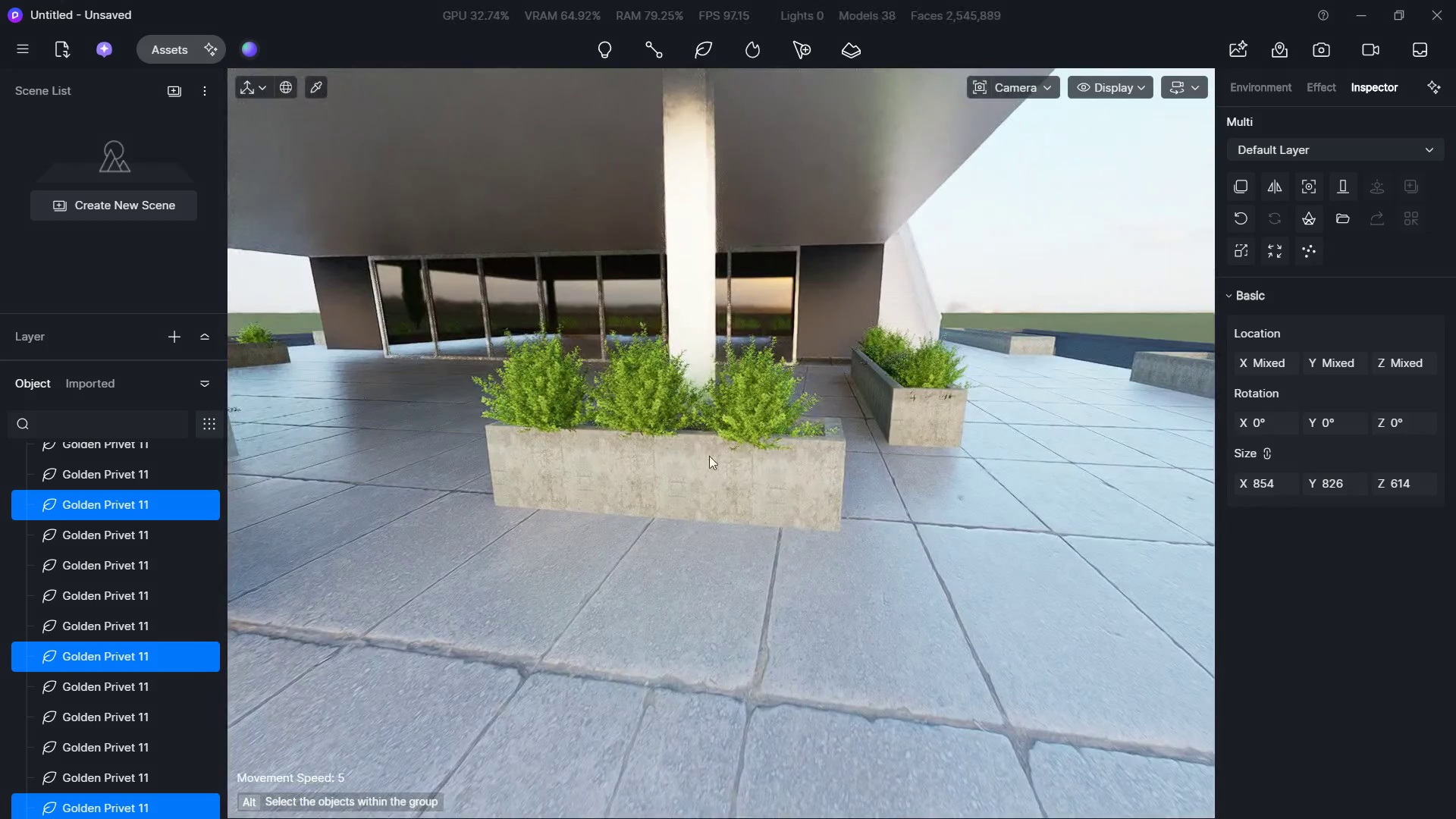 
hold_key(key=D, duration=0.39)
 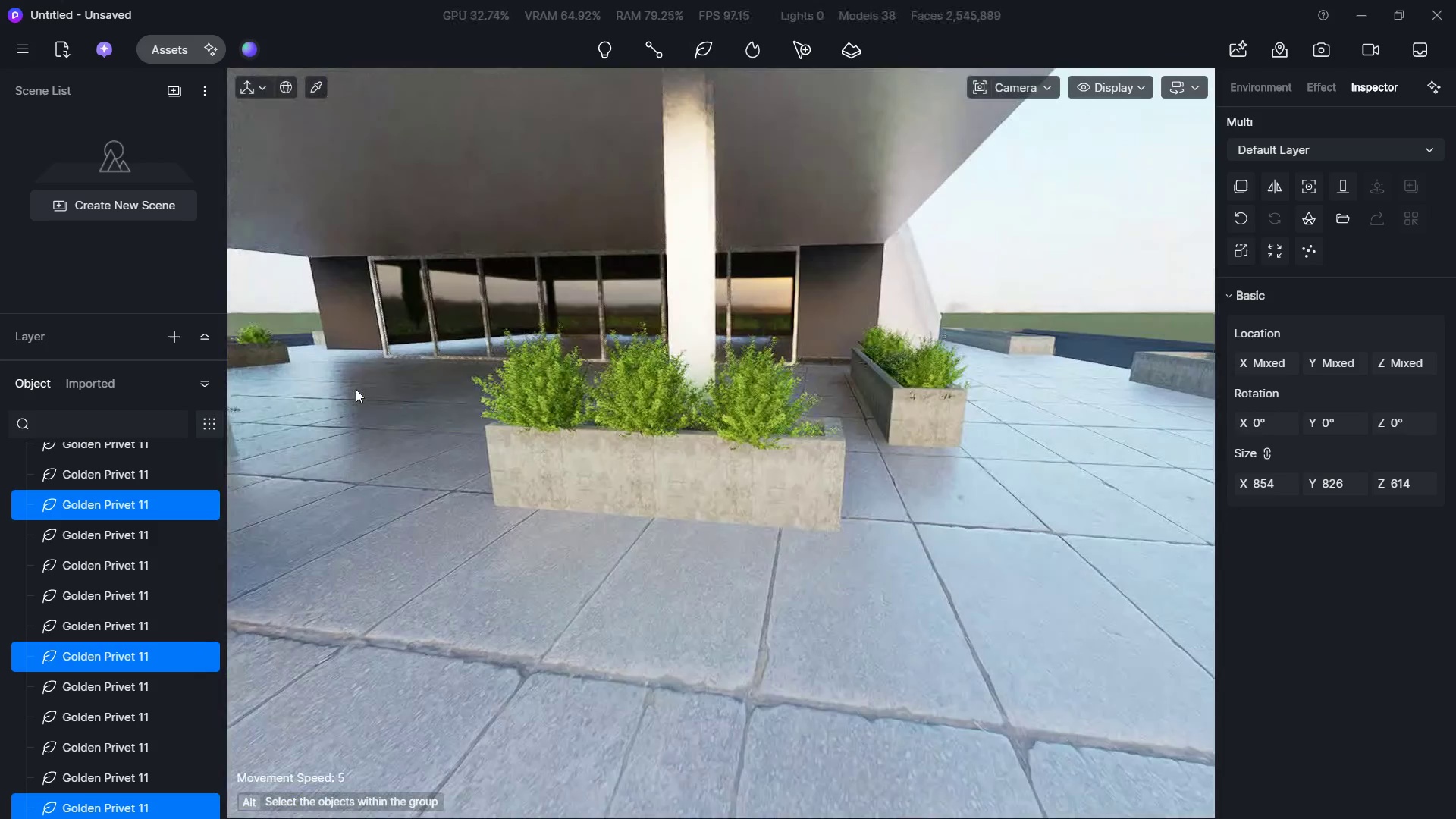 
hold_key(key=ShiftLeft, duration=0.45)
 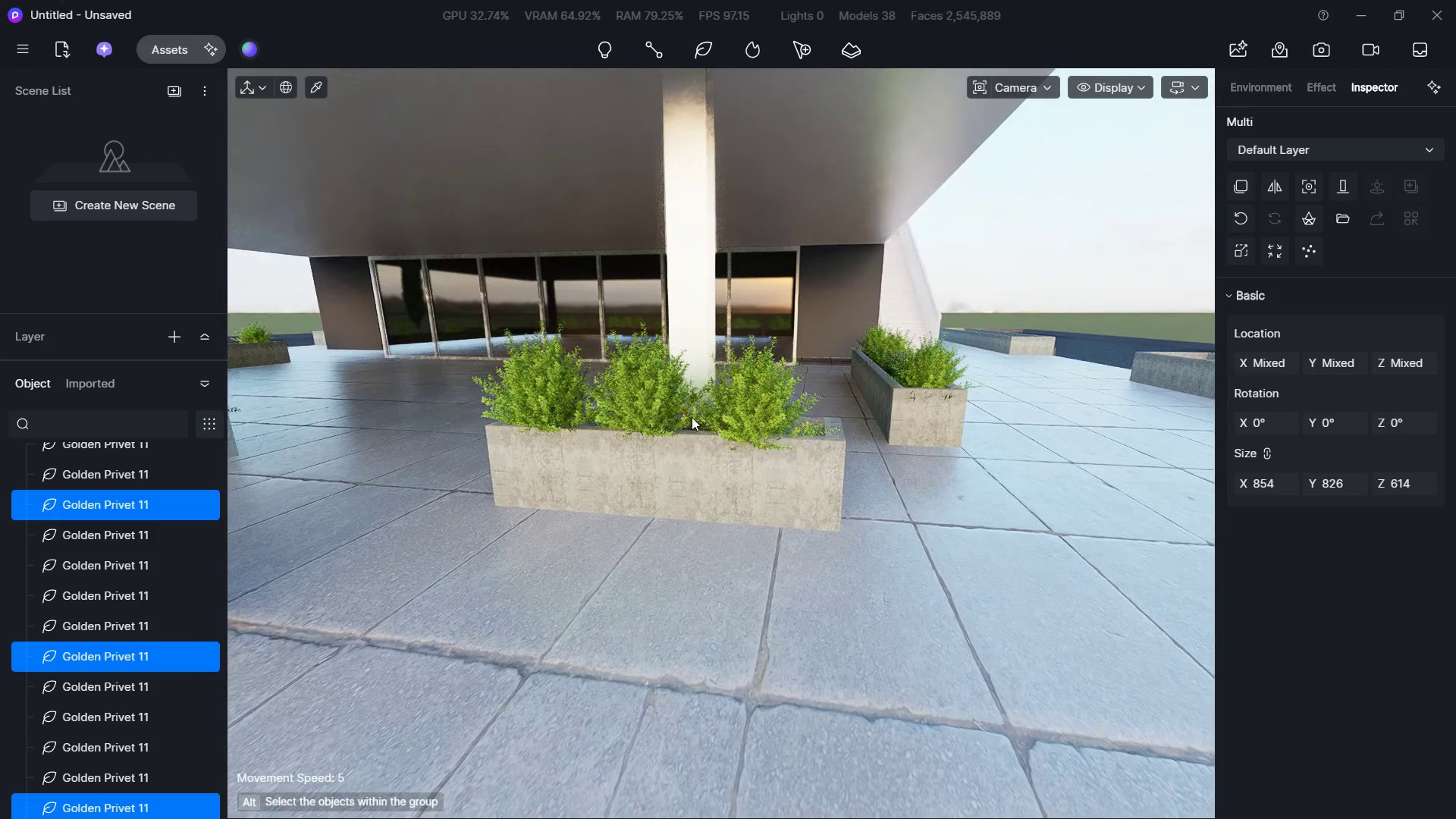 
left_click([574, 388])
 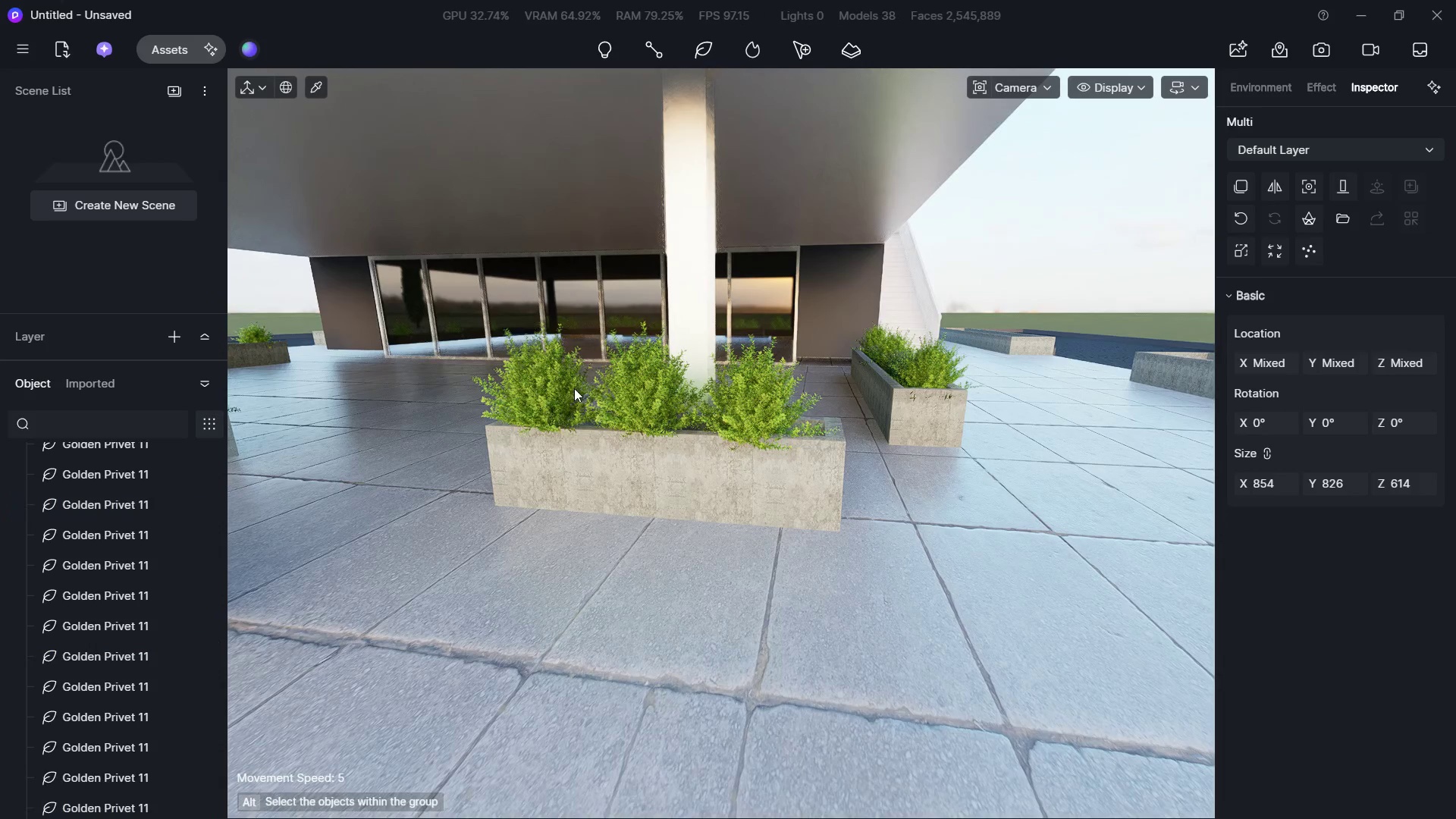 
hold_key(key=ControlLeft, duration=0.86)
left_click_drag(start_coordinate=[674, 400], to_coordinate=[667, 400])
 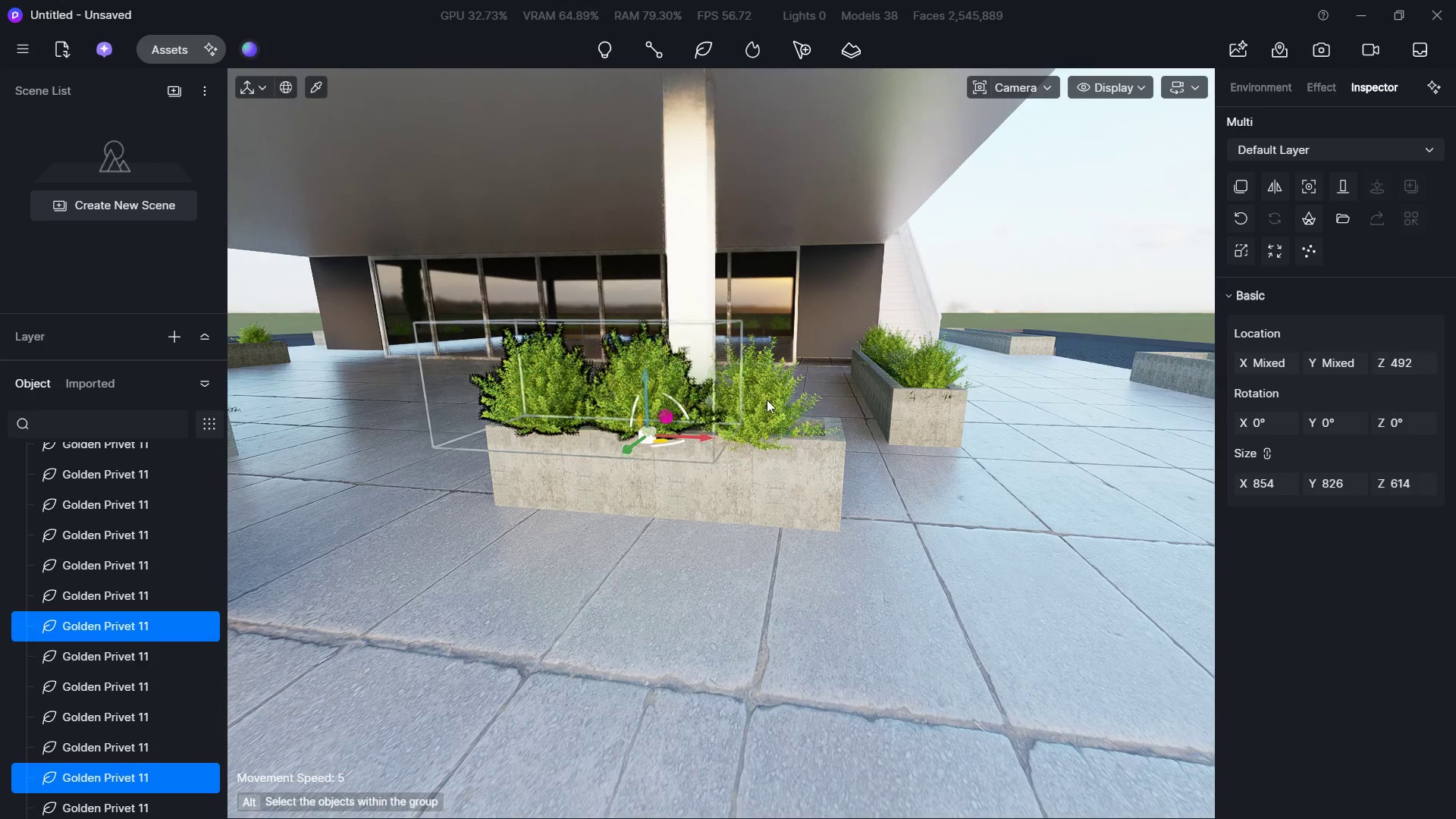 
double_click([768, 400])
 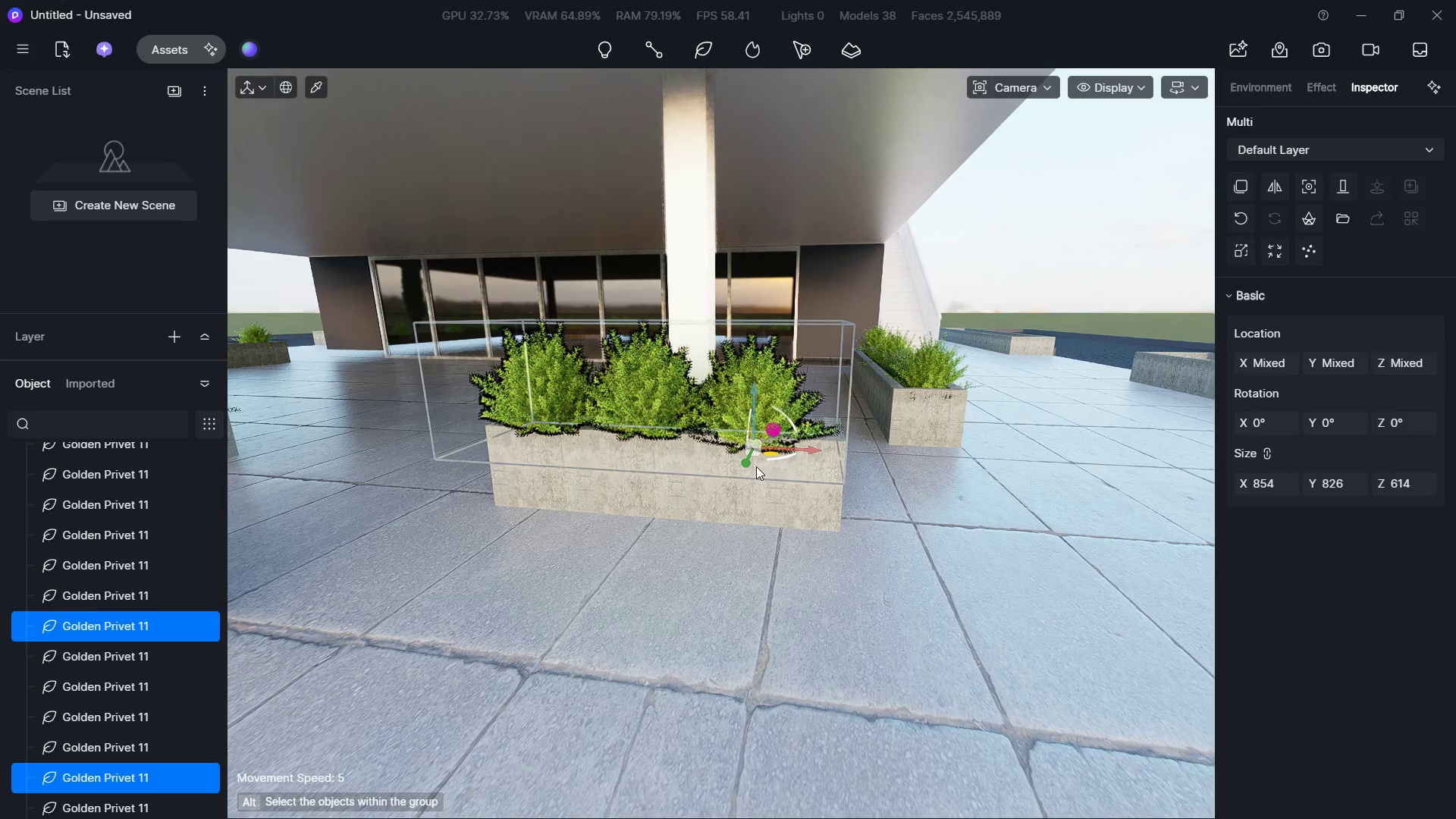 
left_click_drag(start_coordinate=[750, 466], to_coordinate=[762, 457])
 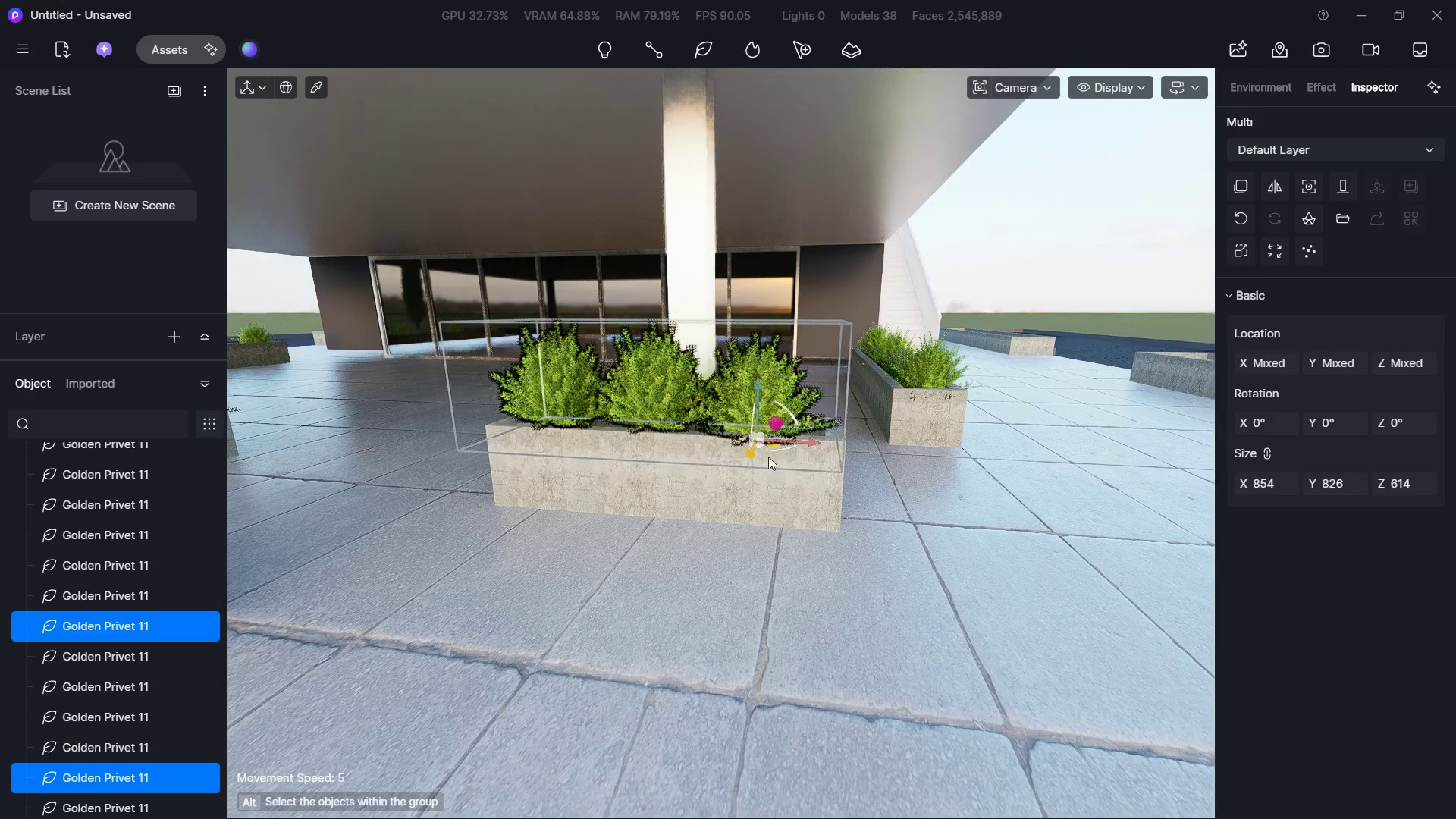 
hold_key(key=S, duration=0.86)
 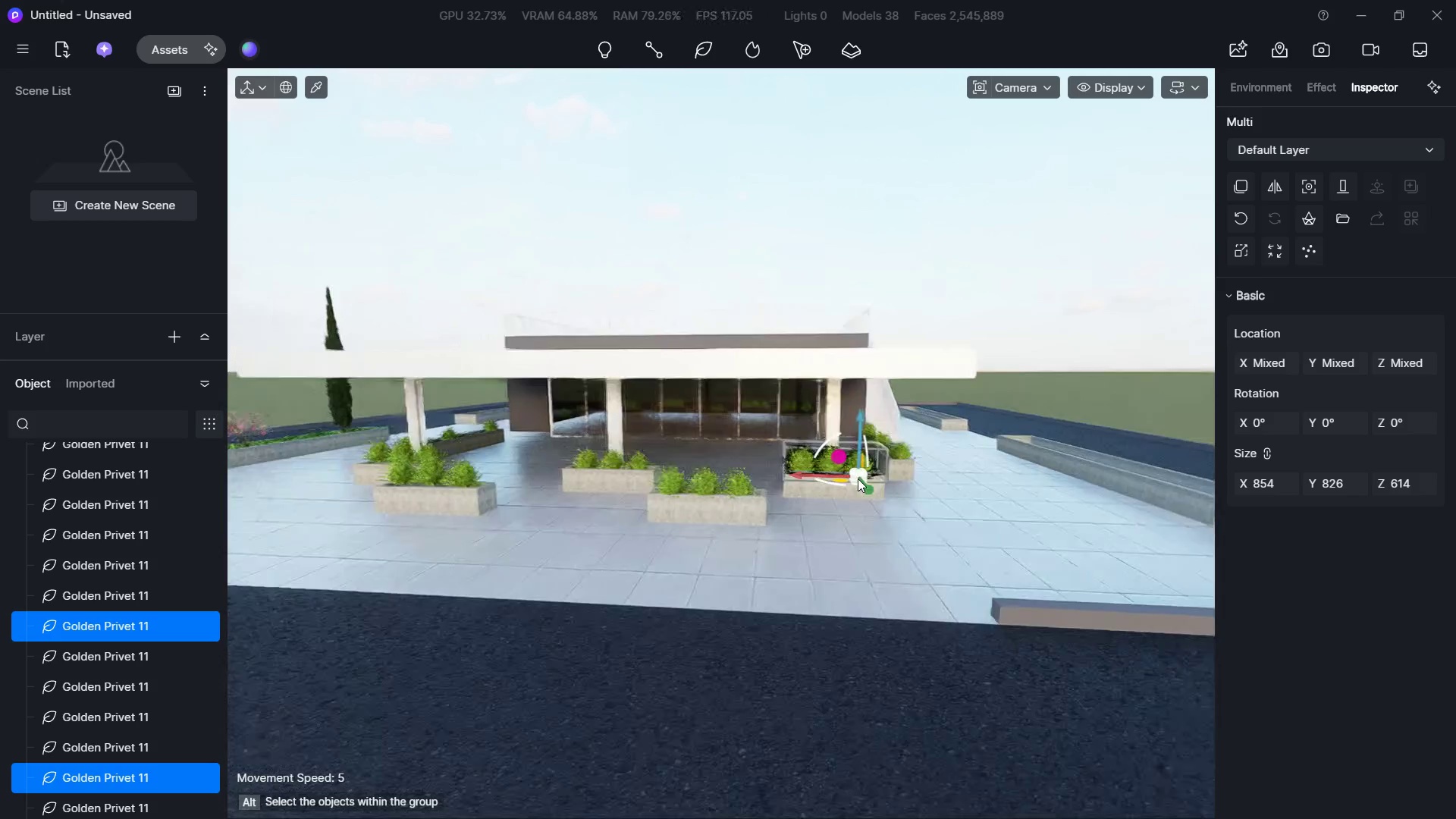 
hold_key(key=A, duration=0.69)
 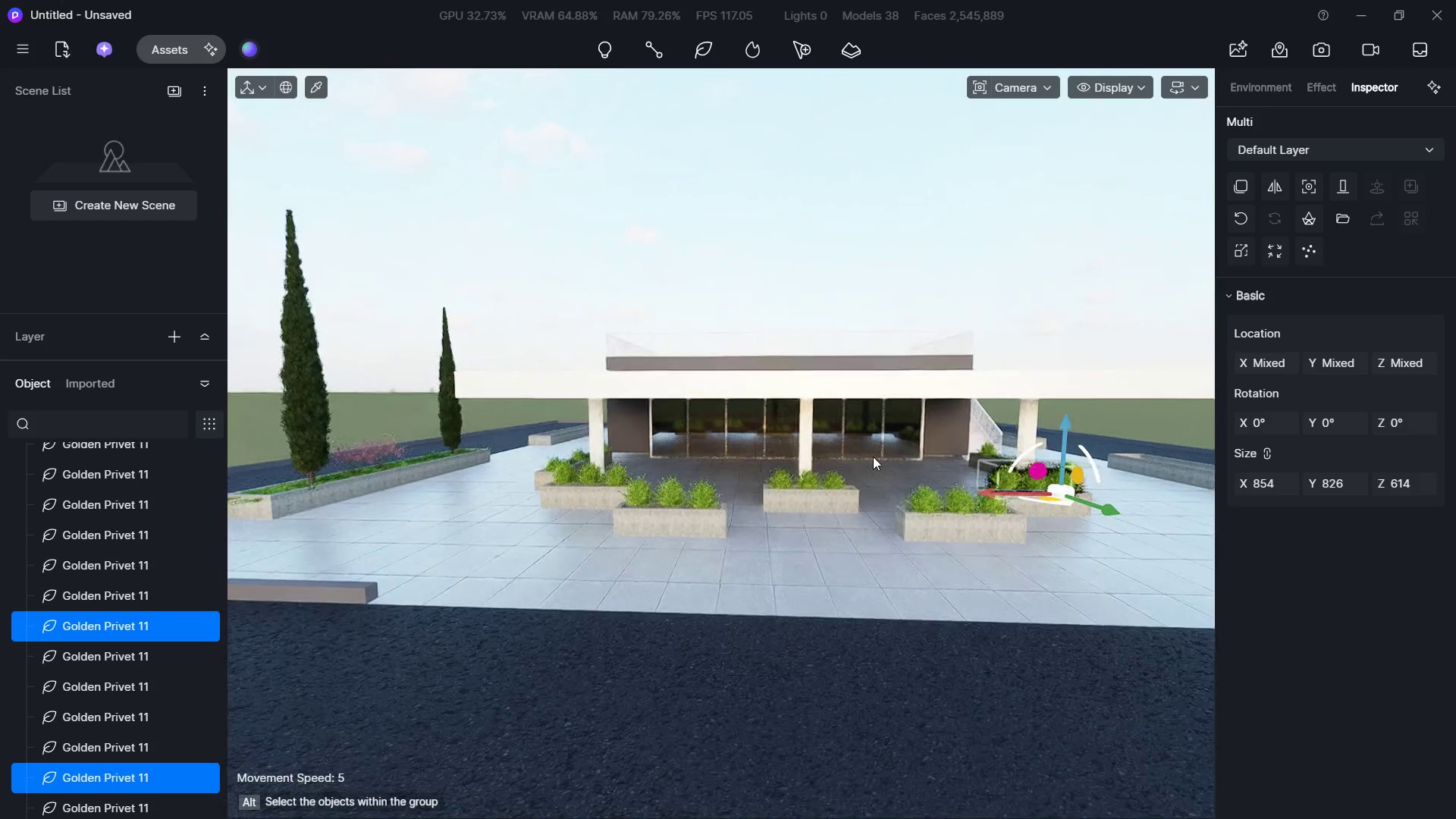 
key(Shift+W)
 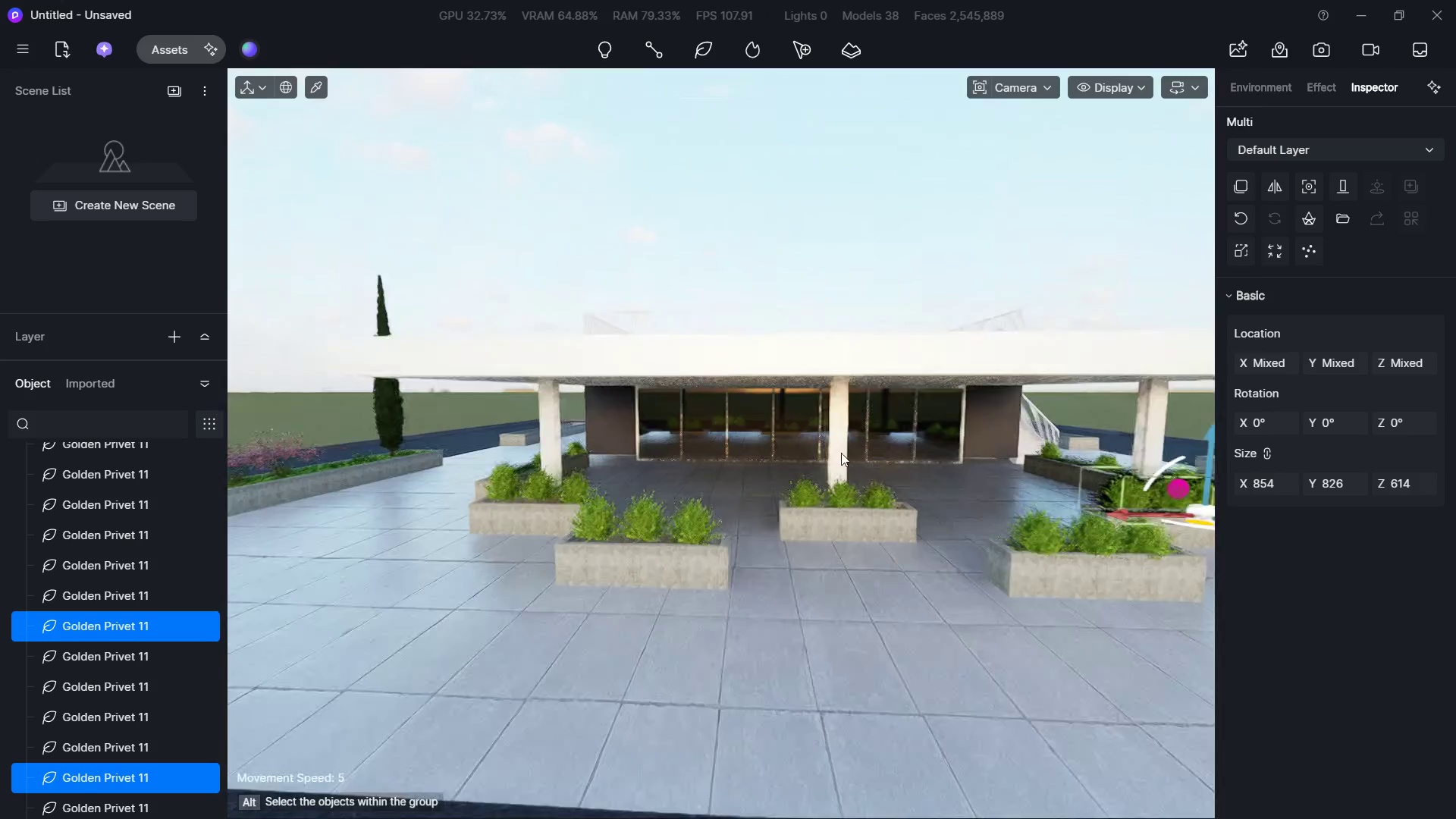 
hold_key(key=W, duration=1.0)
 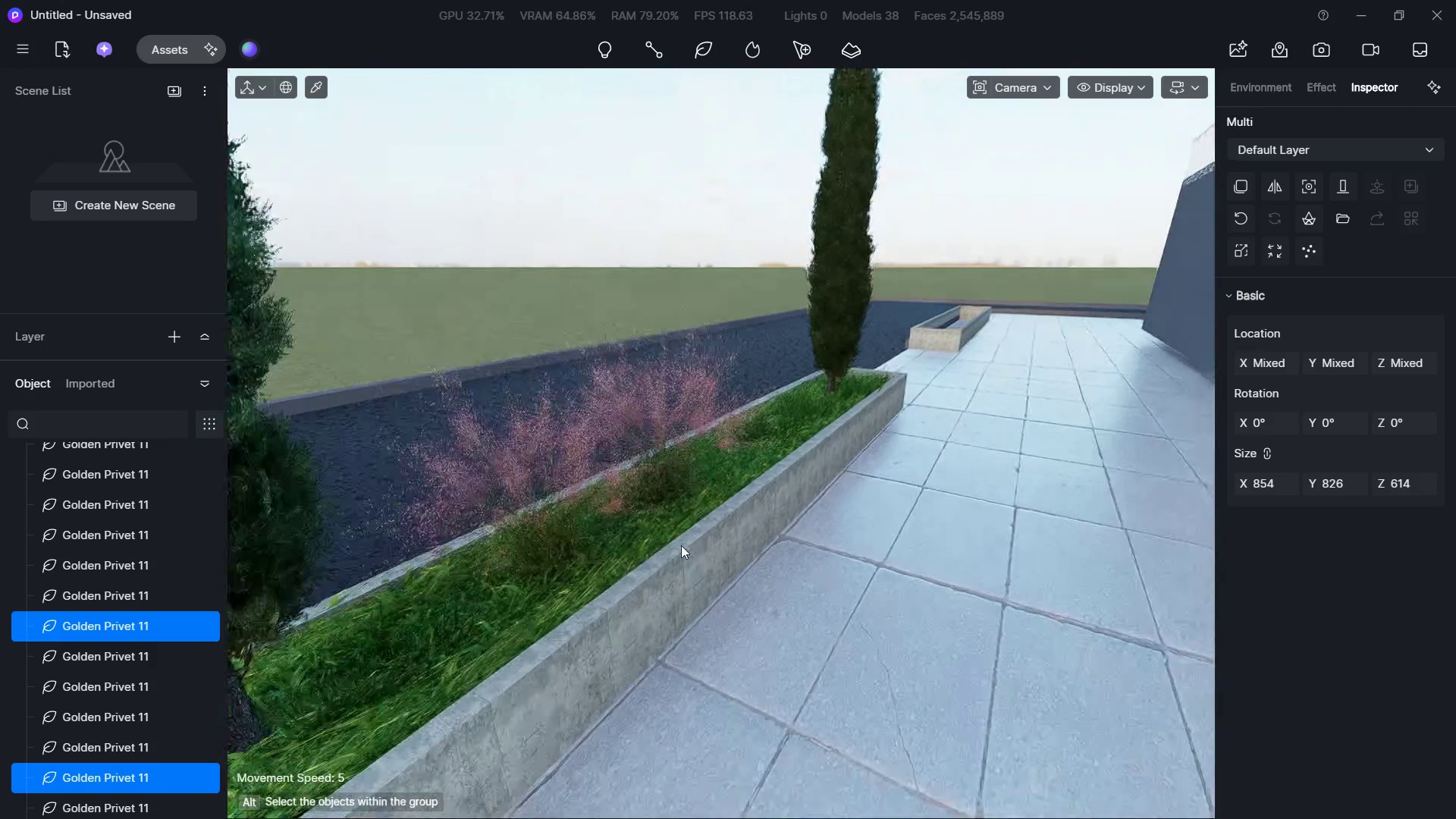 
hold_key(key=W, duration=3.69)
 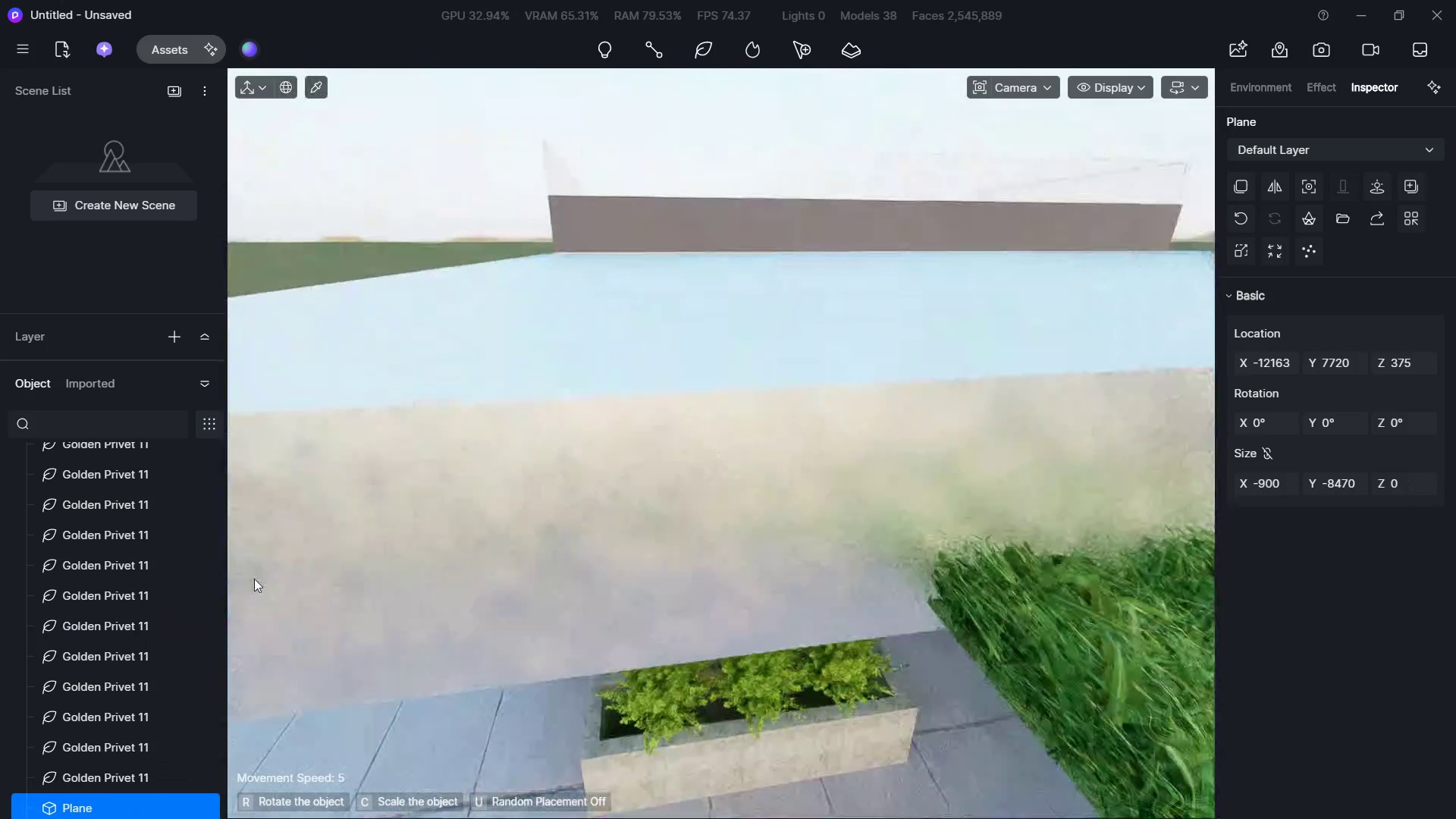 
hold_key(key=S, duration=0.92)
 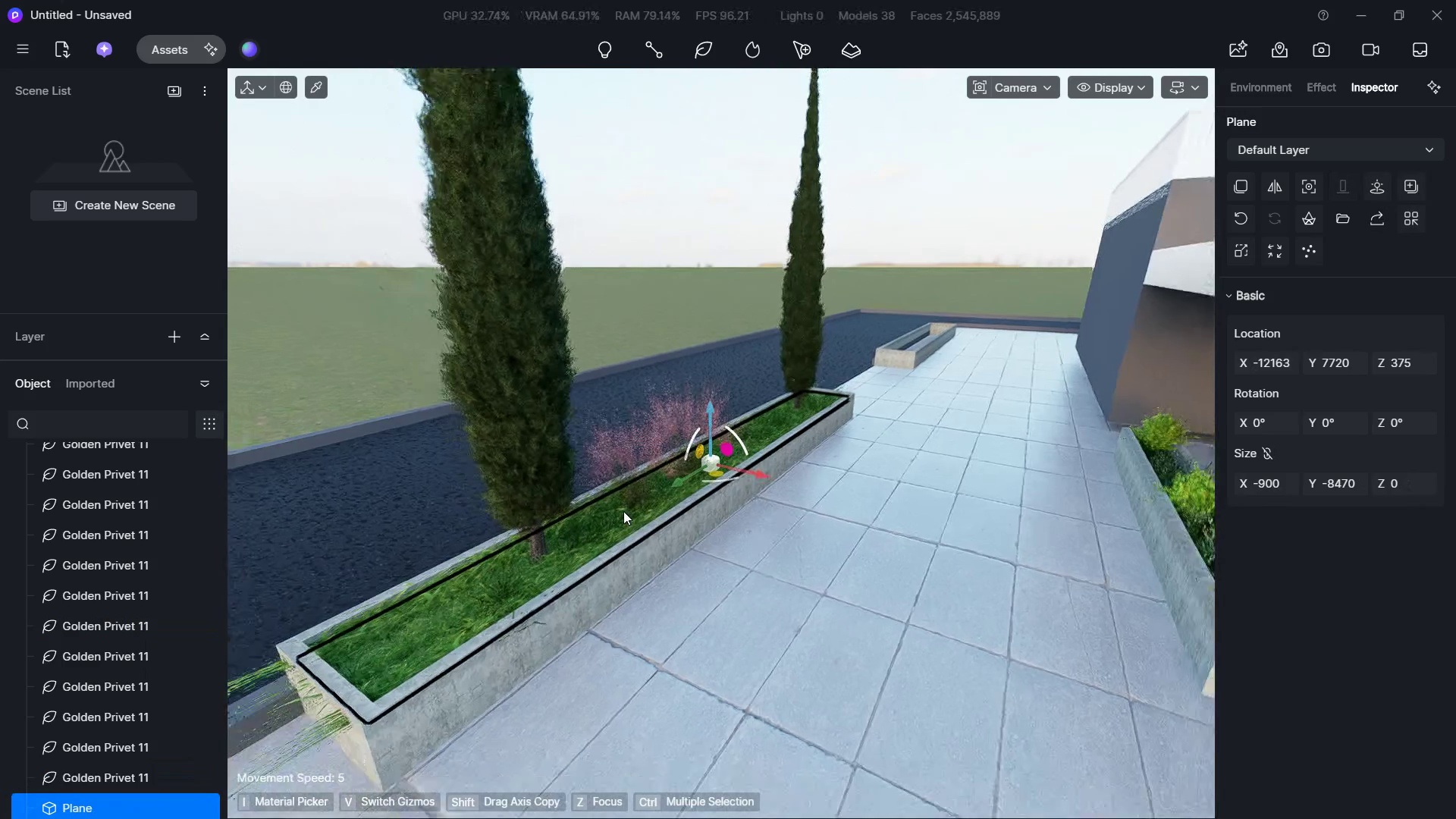 
left_click([655, 526])
 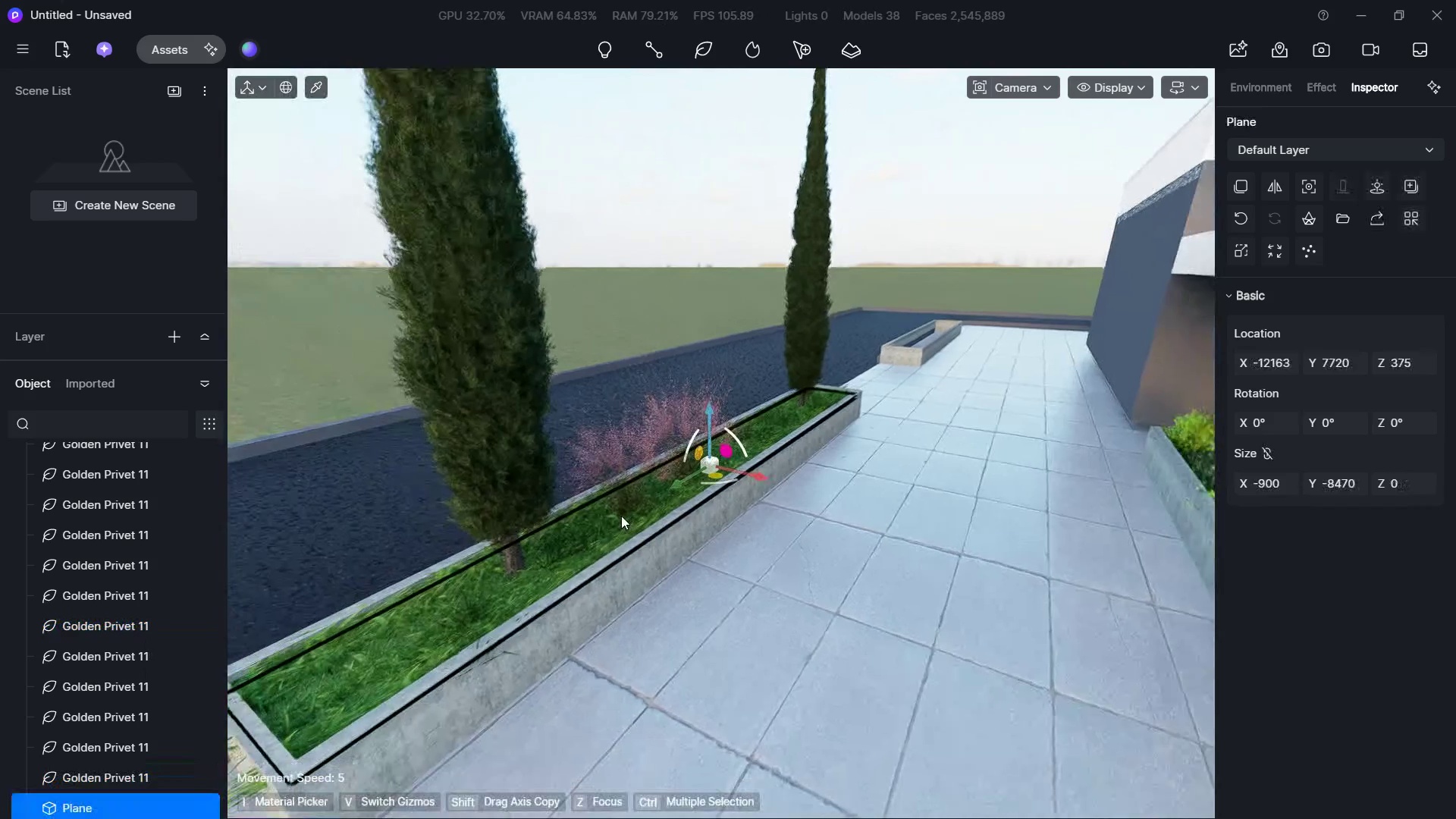 
hold_key(key=S, duration=0.91)
 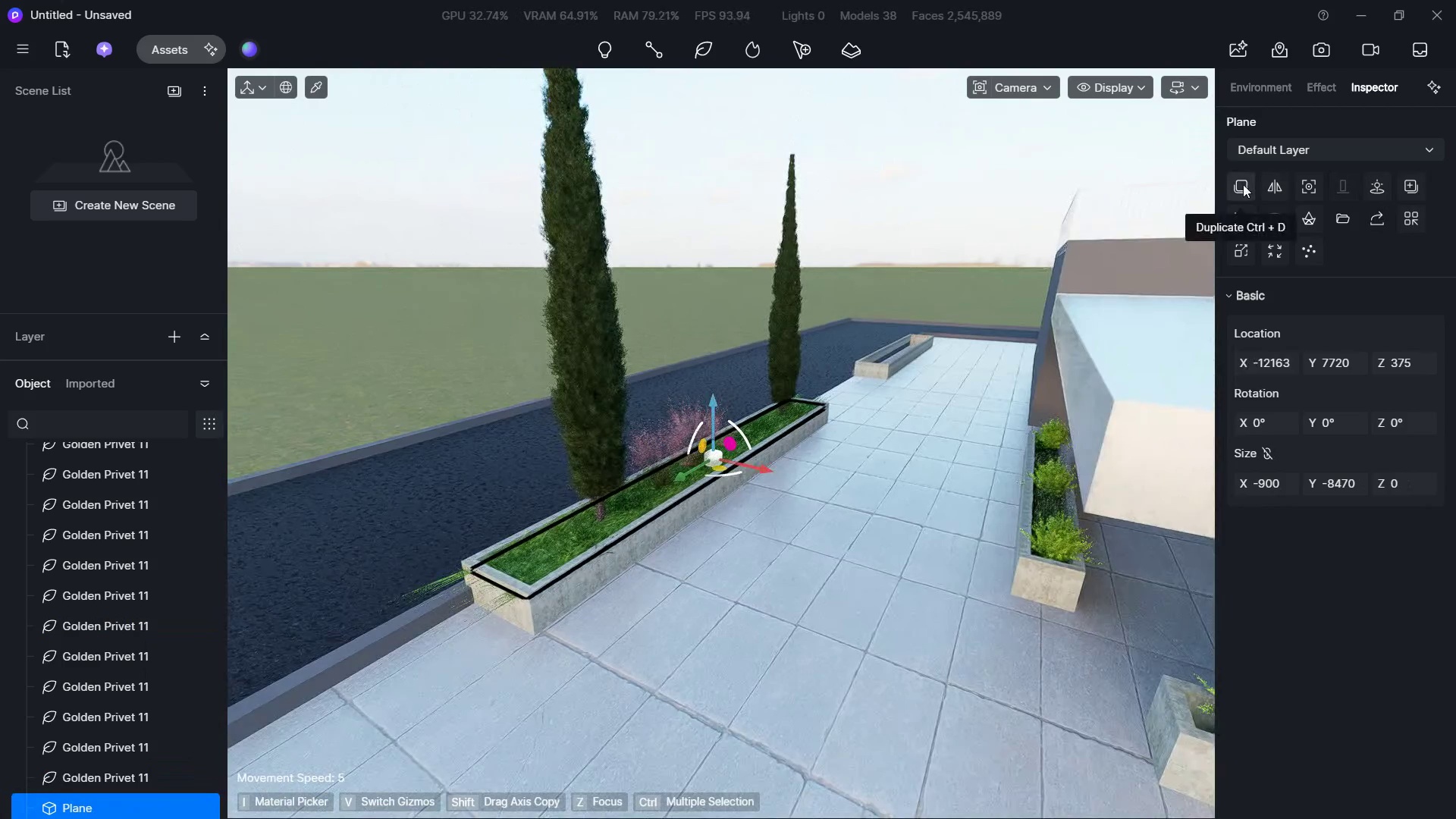 
left_click([1243, 184])
 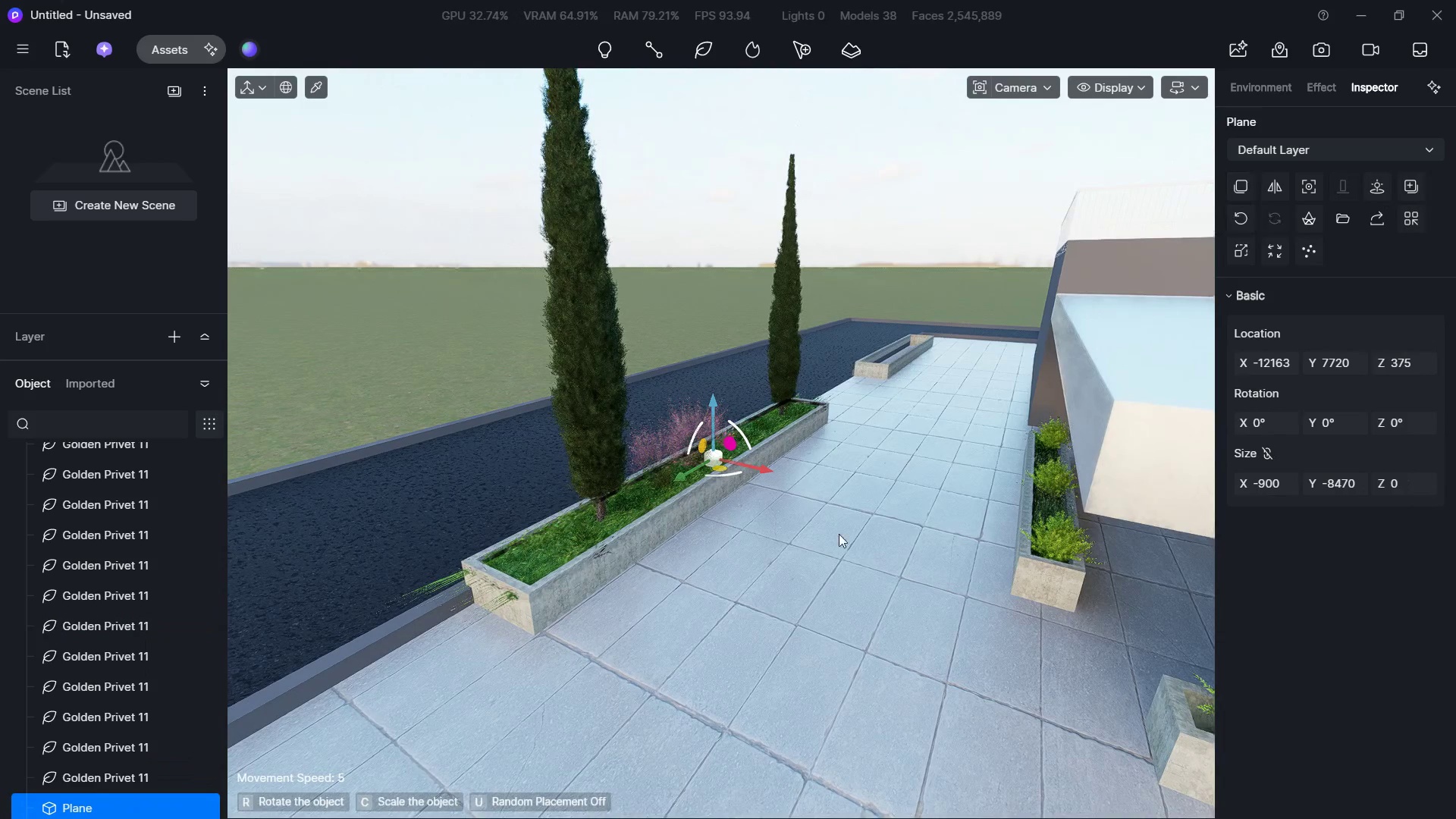 
hold_key(key=D, duration=0.95)
 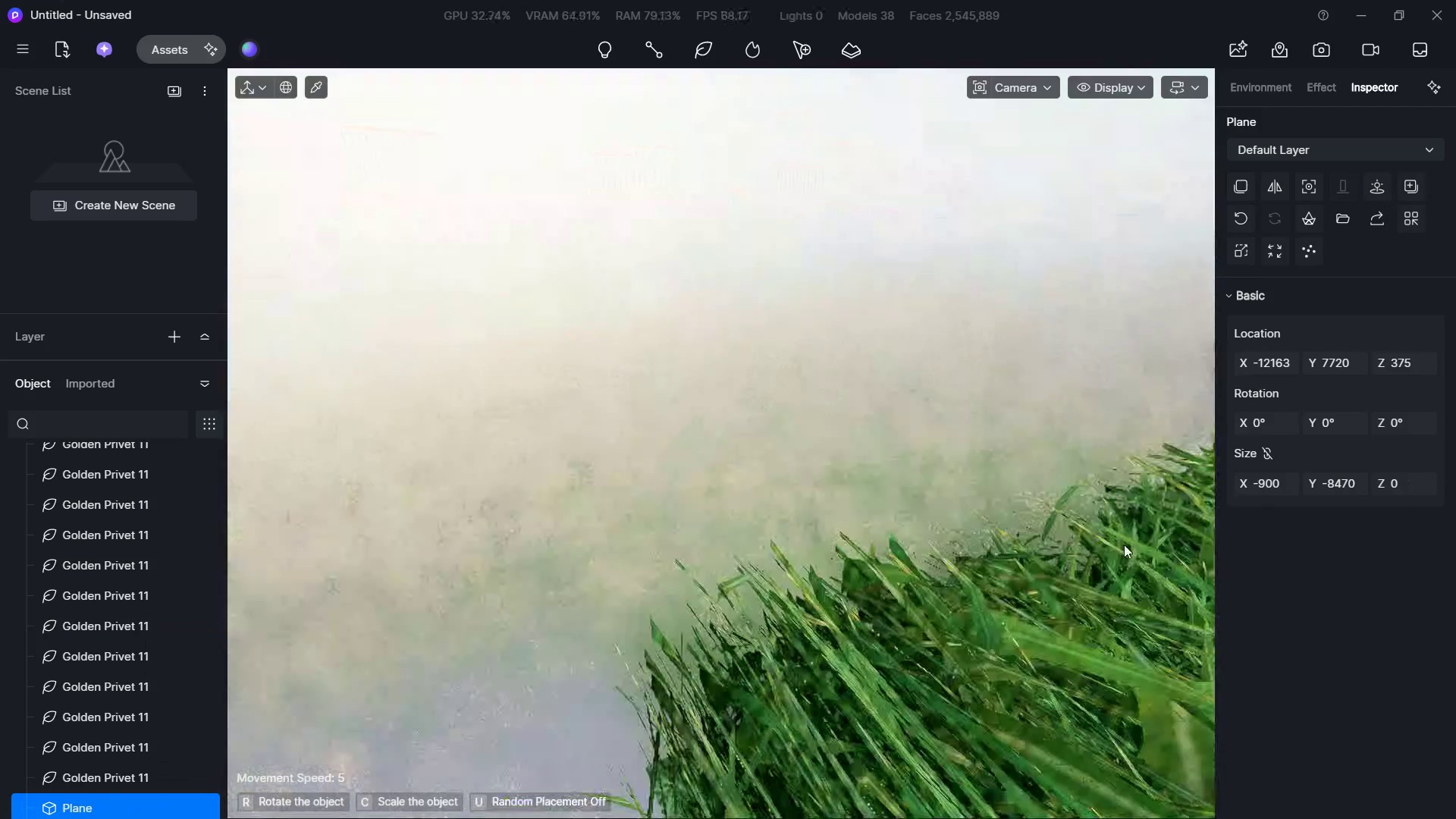 
hold_key(key=W, duration=0.33)
 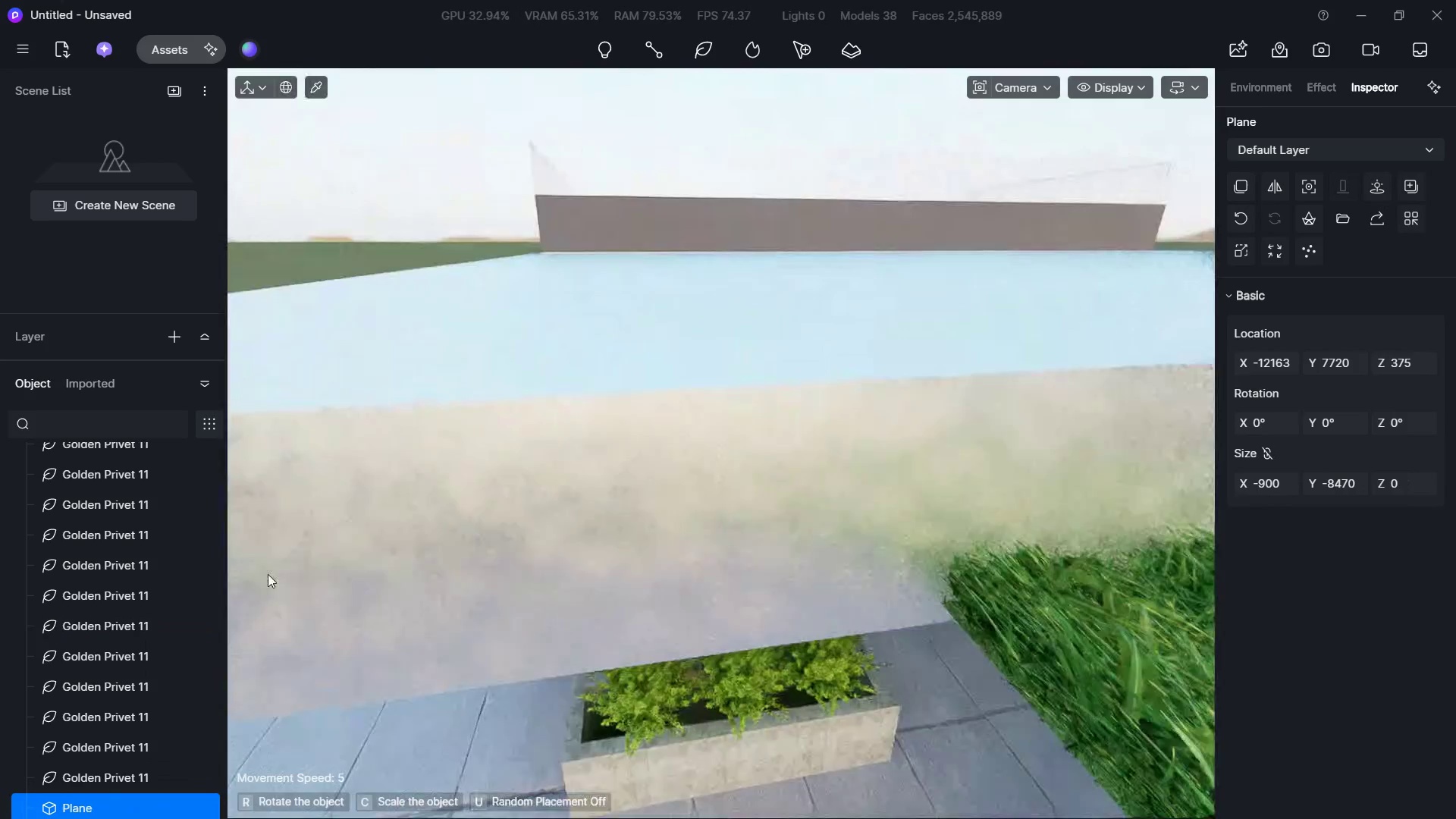 
hold_key(key=W, duration=1.09)
 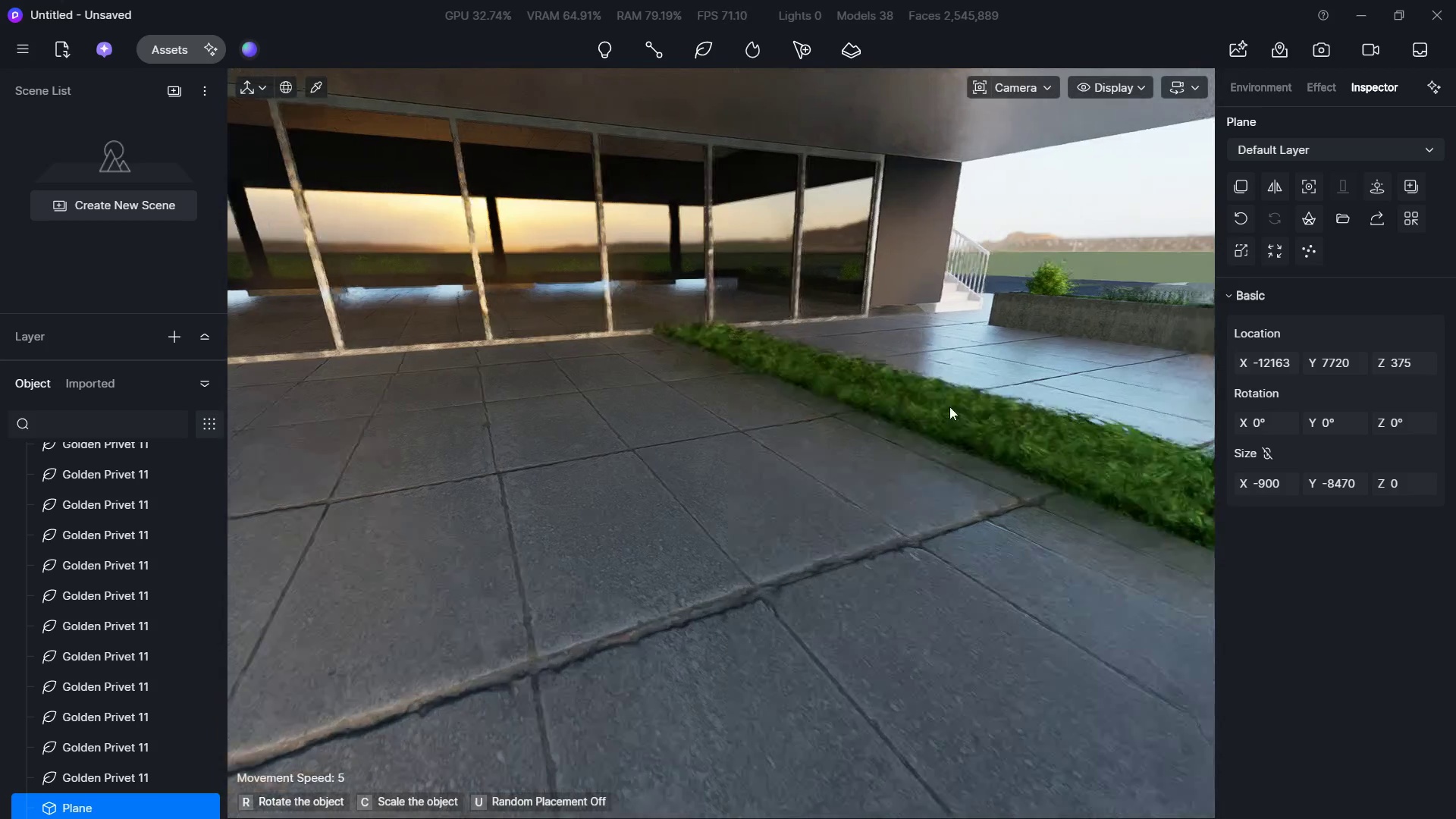 
type(dd)
 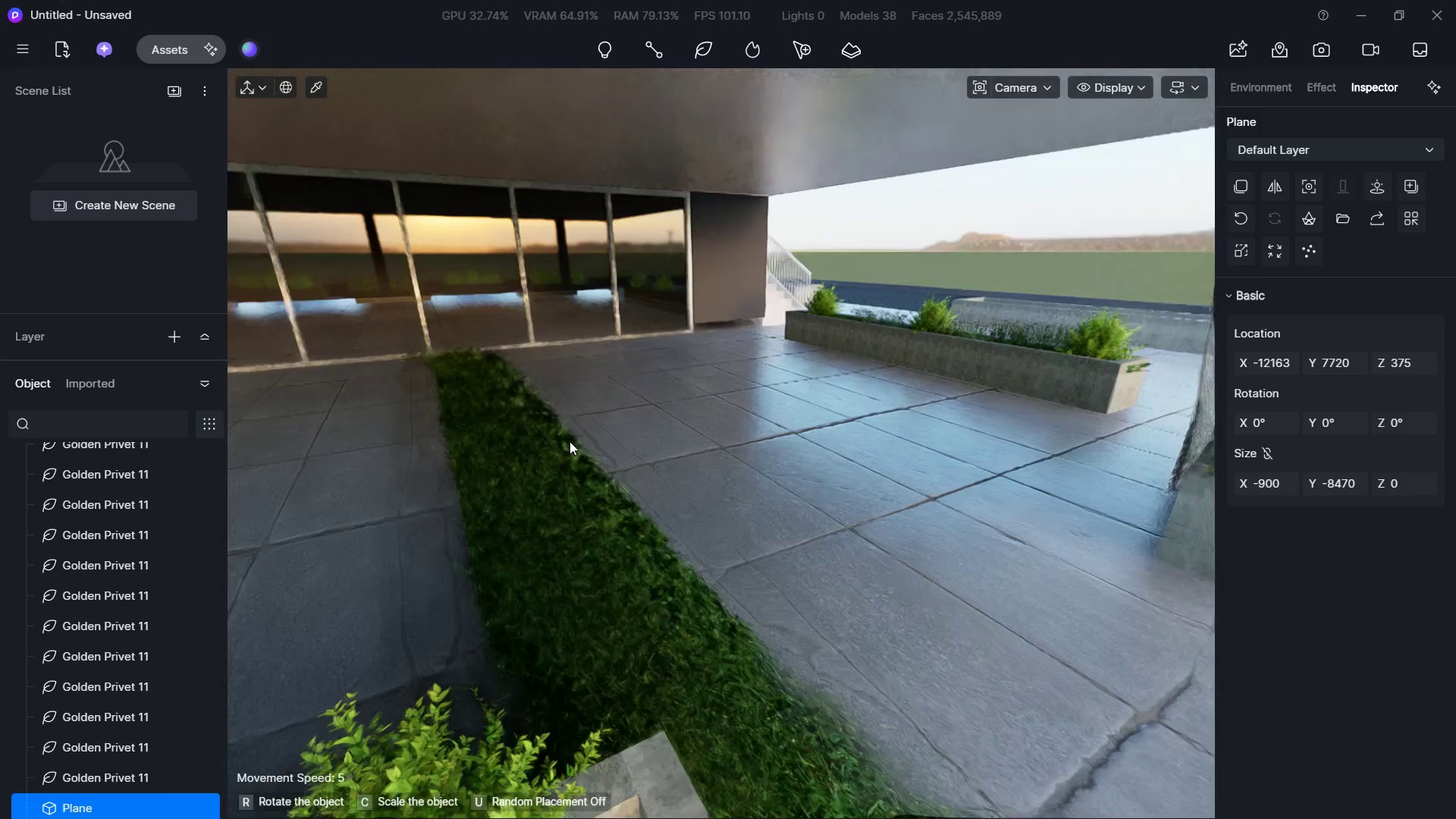 
 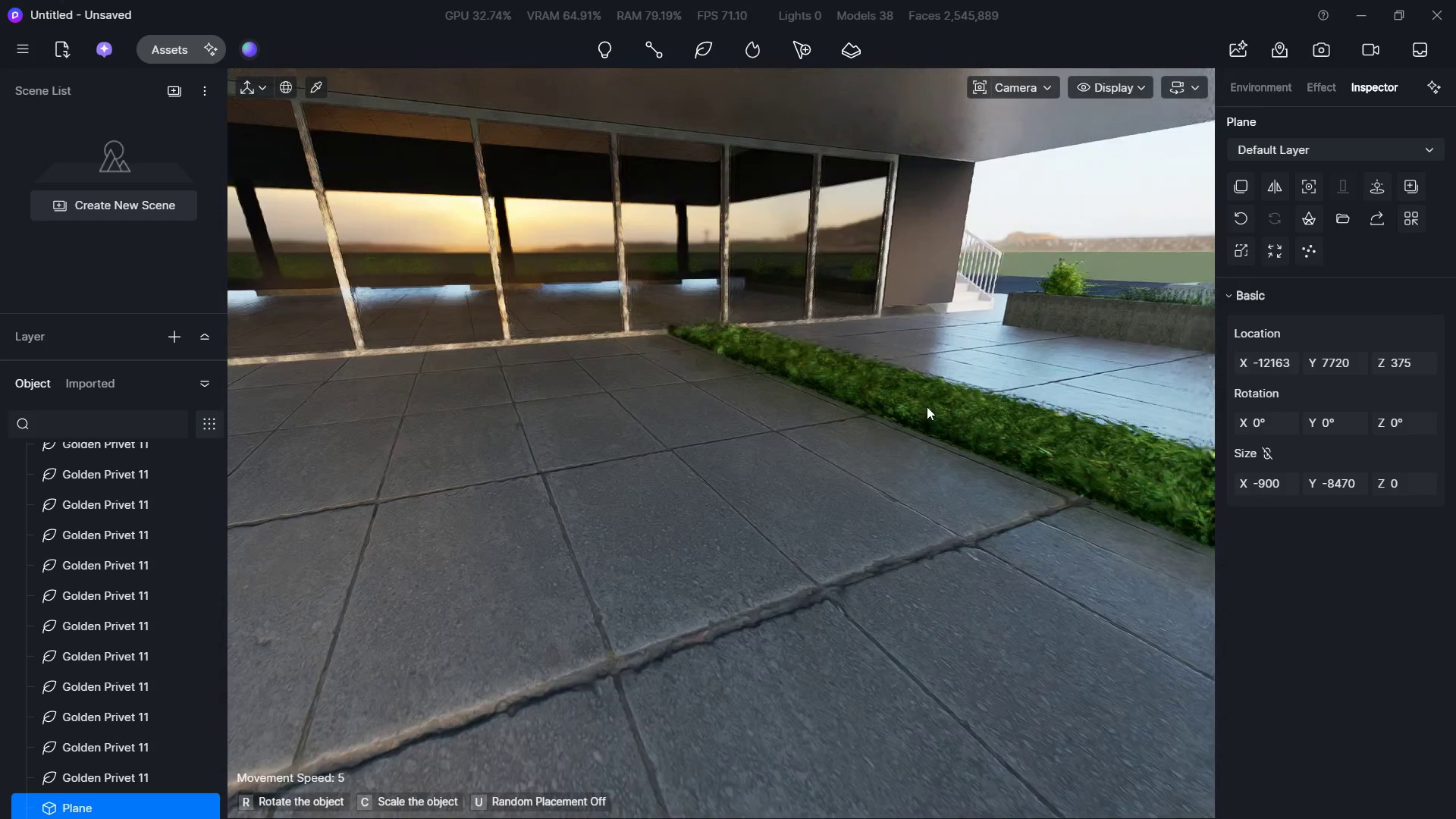 
hold_key(key=S, duration=0.39)
 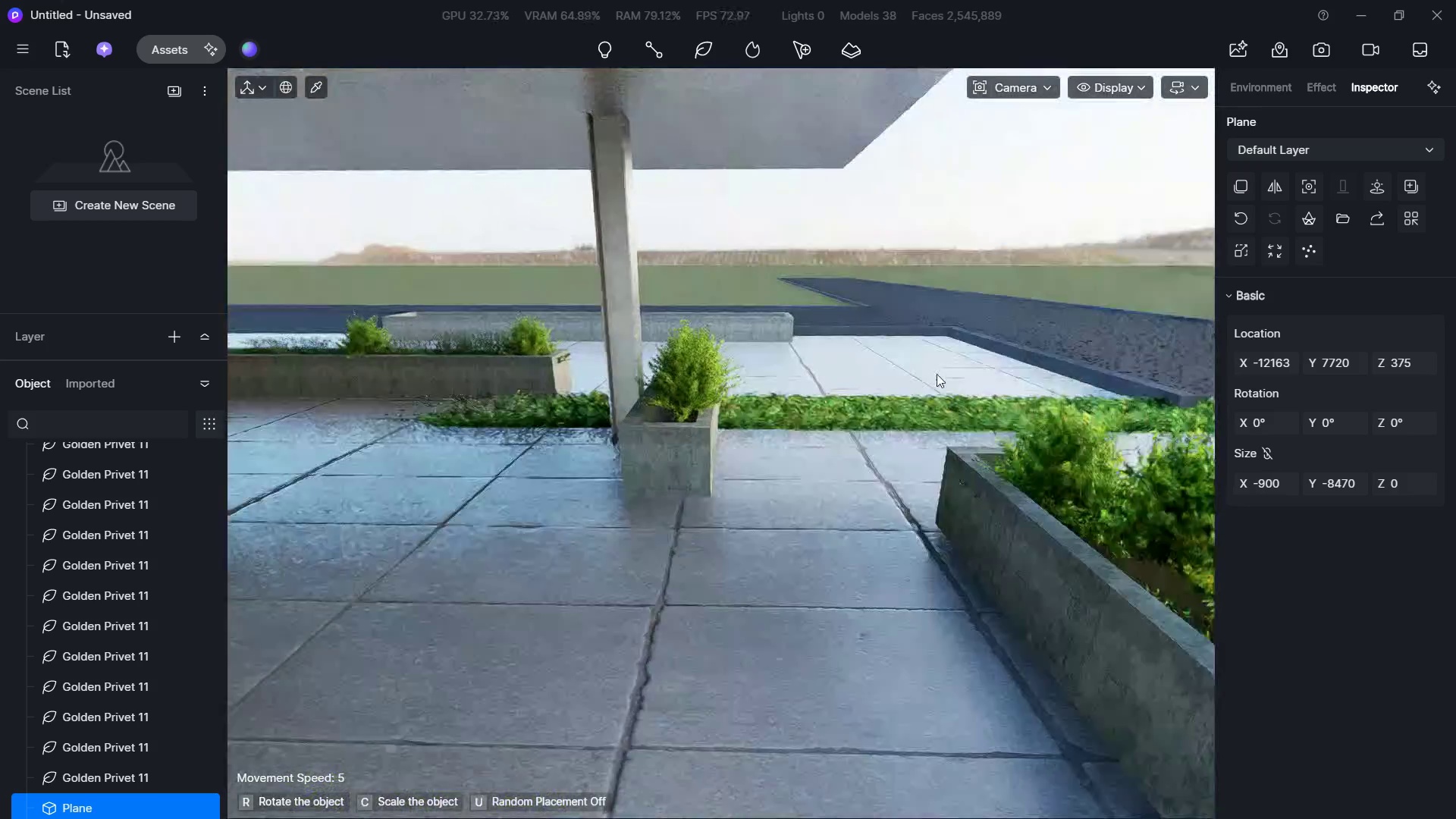 
hold_key(key=W, duration=0.94)
 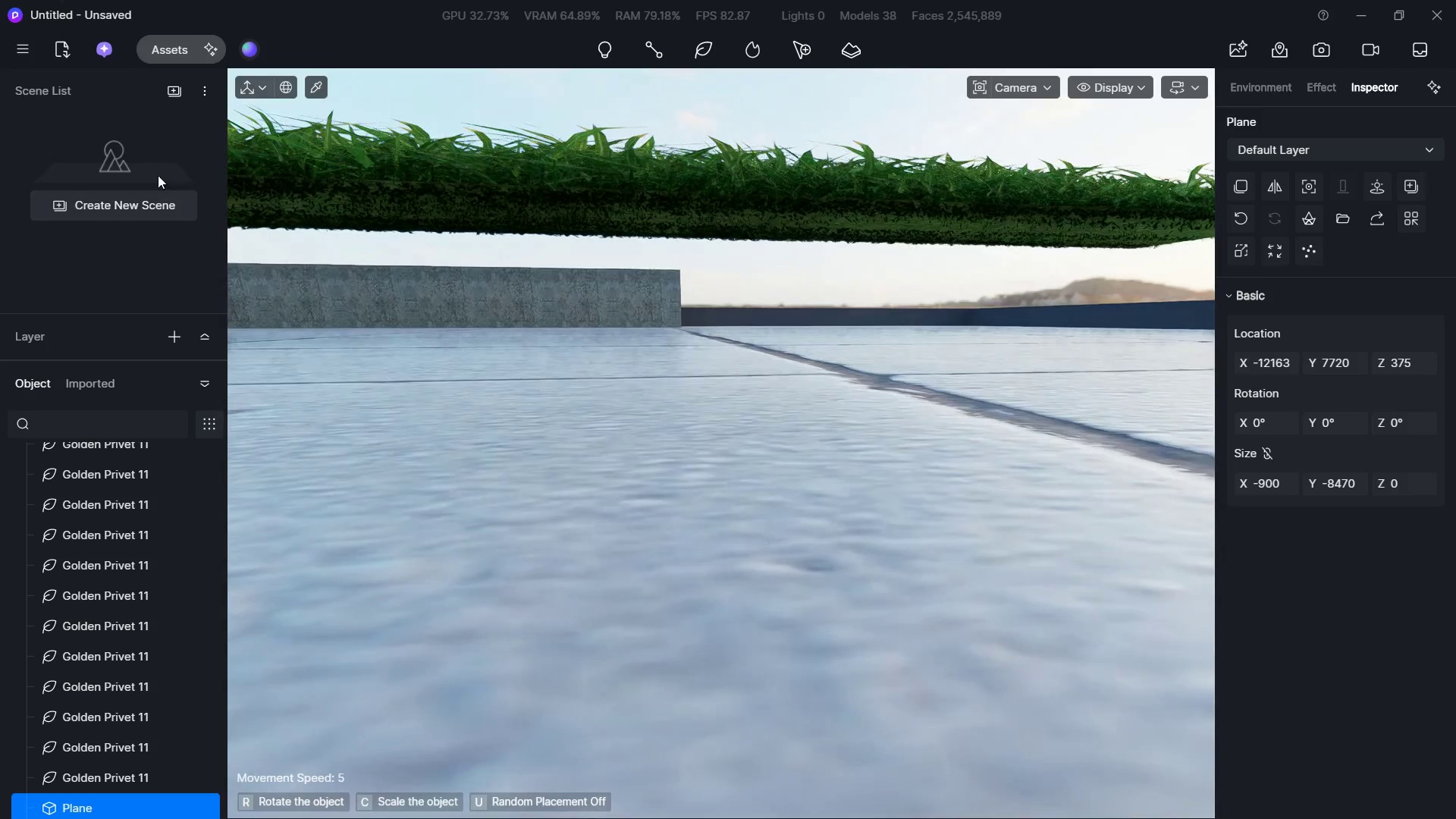 
hold_key(key=ShiftLeft, duration=0.41)
 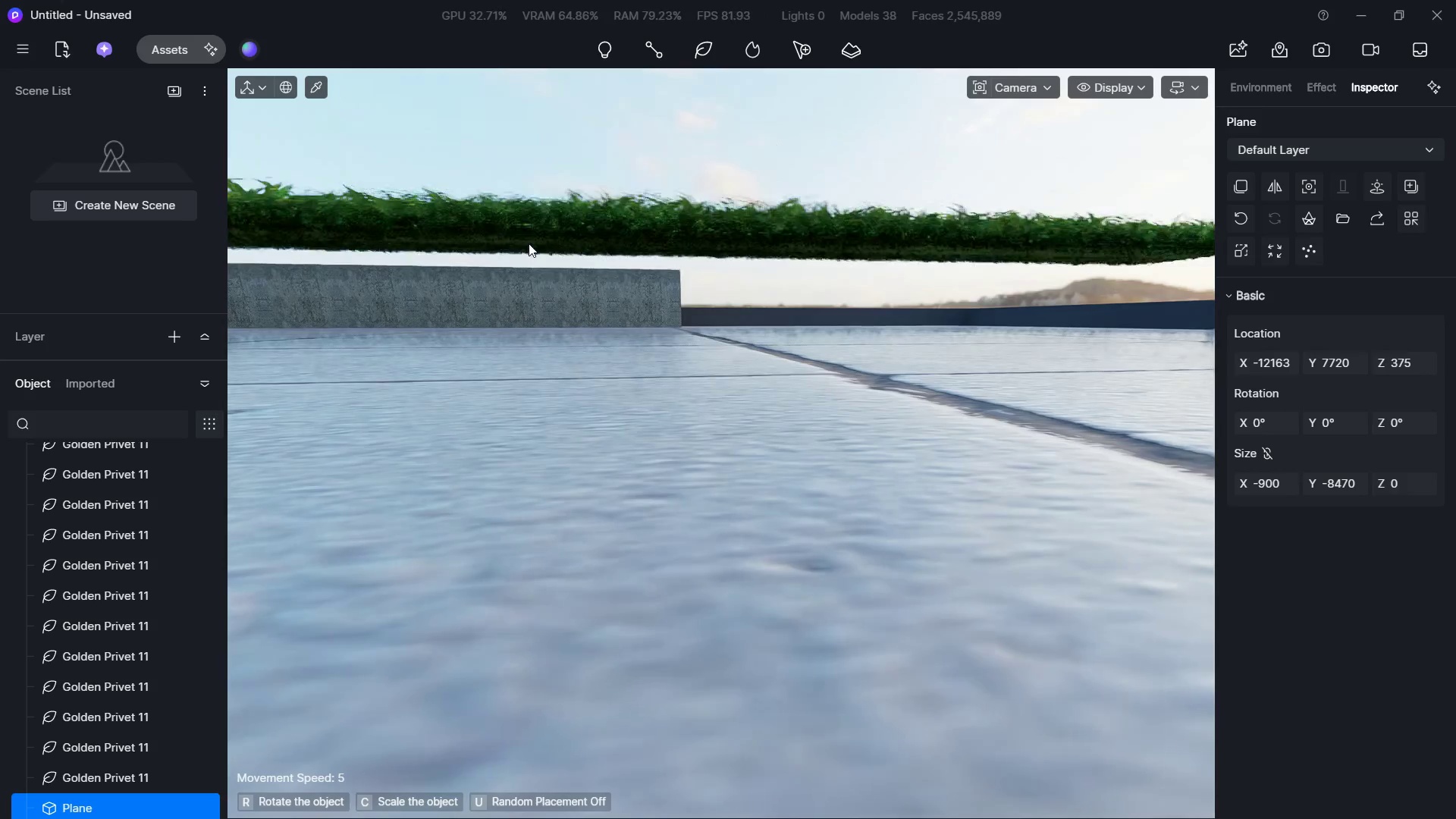 
left_click([515, 244])
 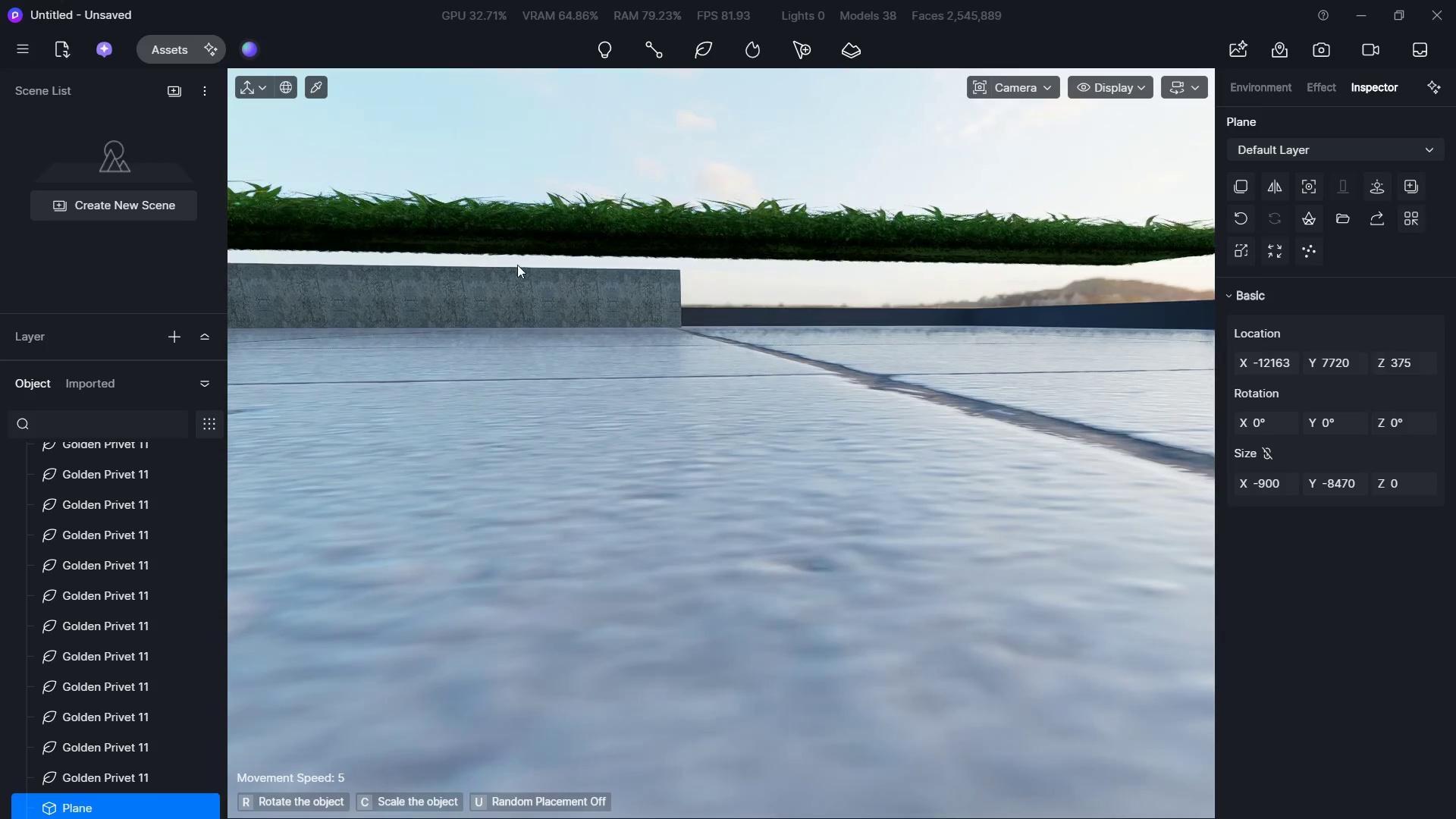 
hold_key(key=D, duration=0.66)
 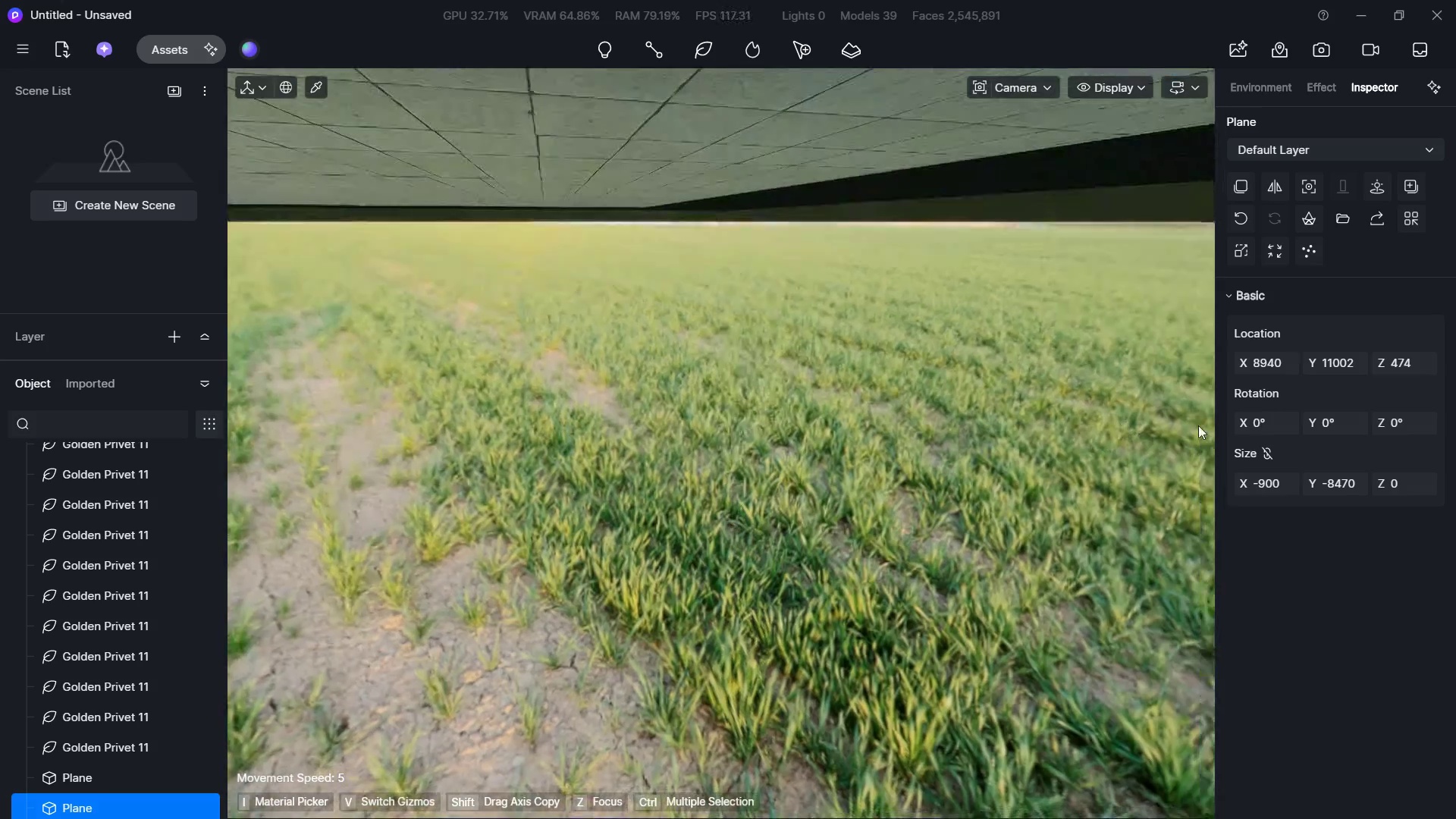 
hold_key(key=W, duration=0.52)
 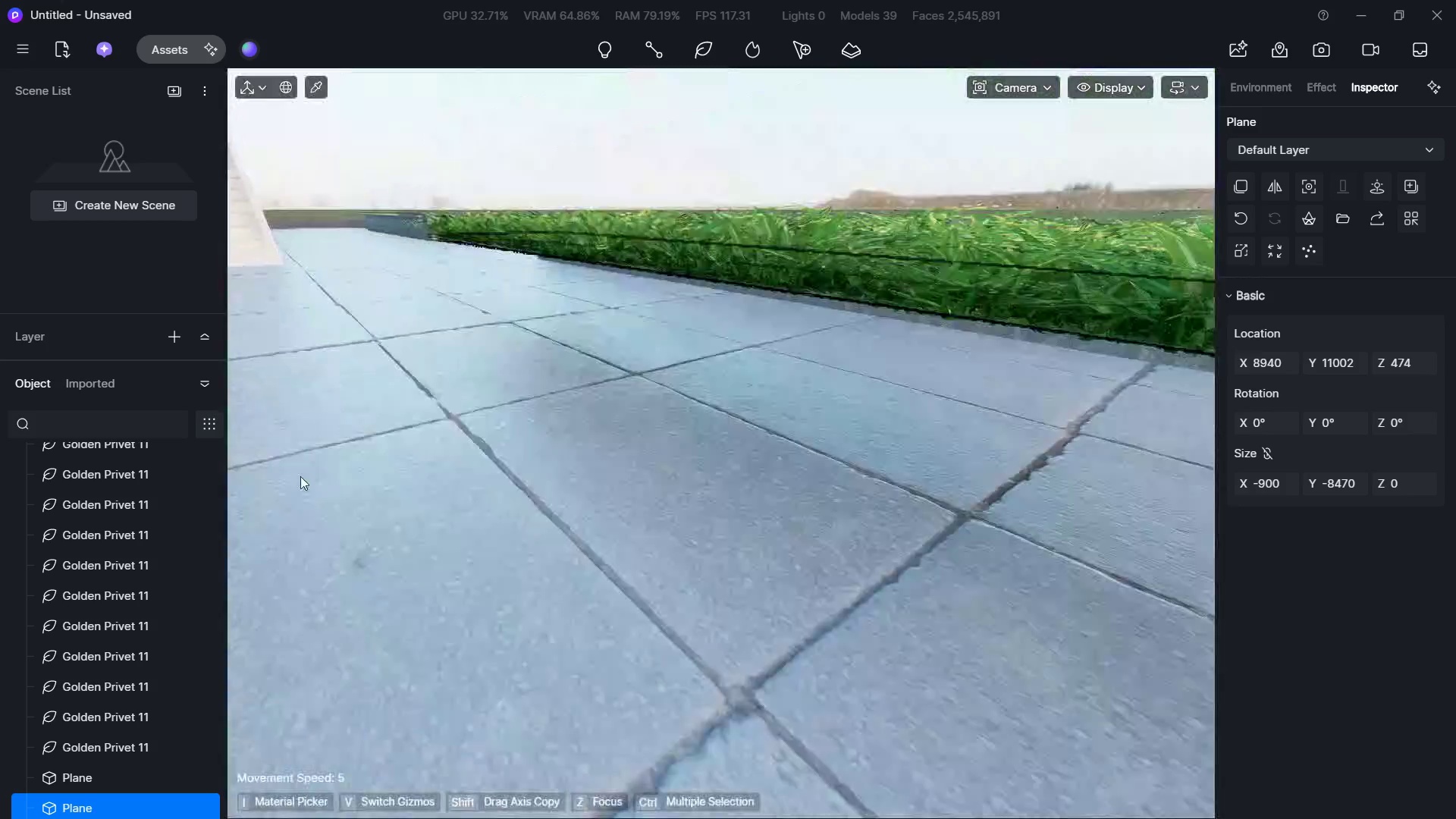 
hold_key(key=ShiftLeft, duration=1.0)
 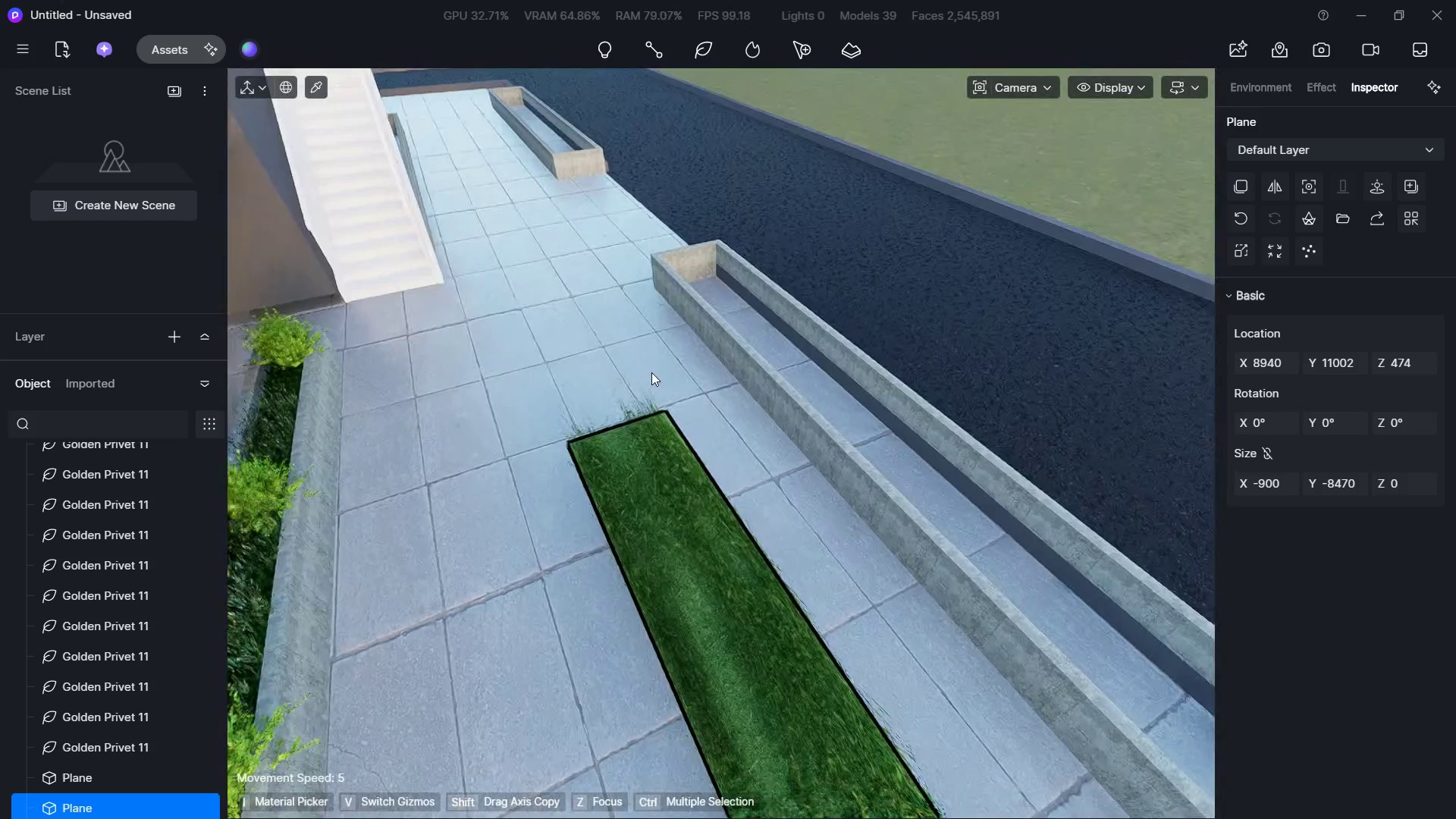 
hold_key(key=Q, duration=0.75)
 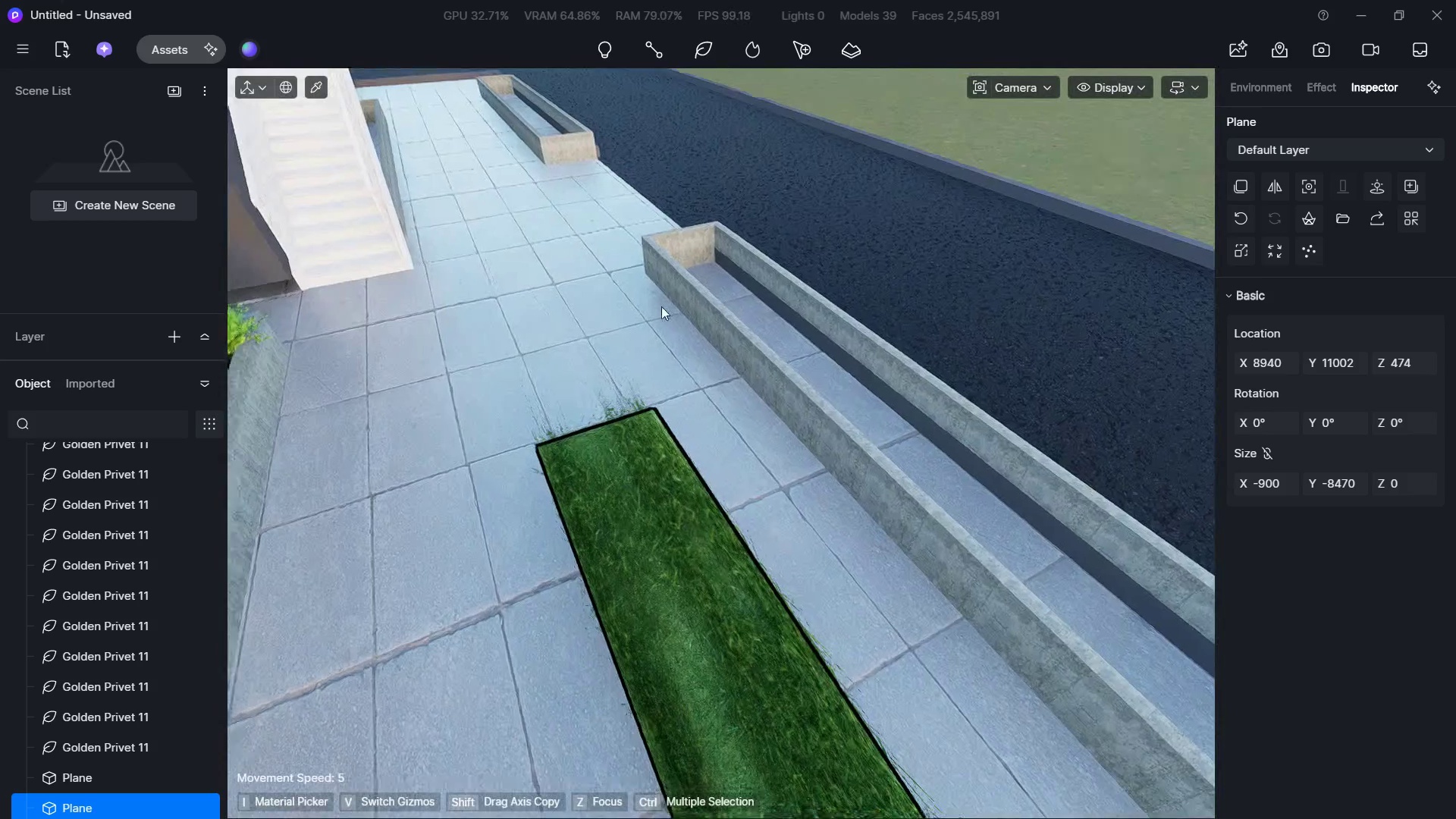 
hold_key(key=S, duration=0.77)
 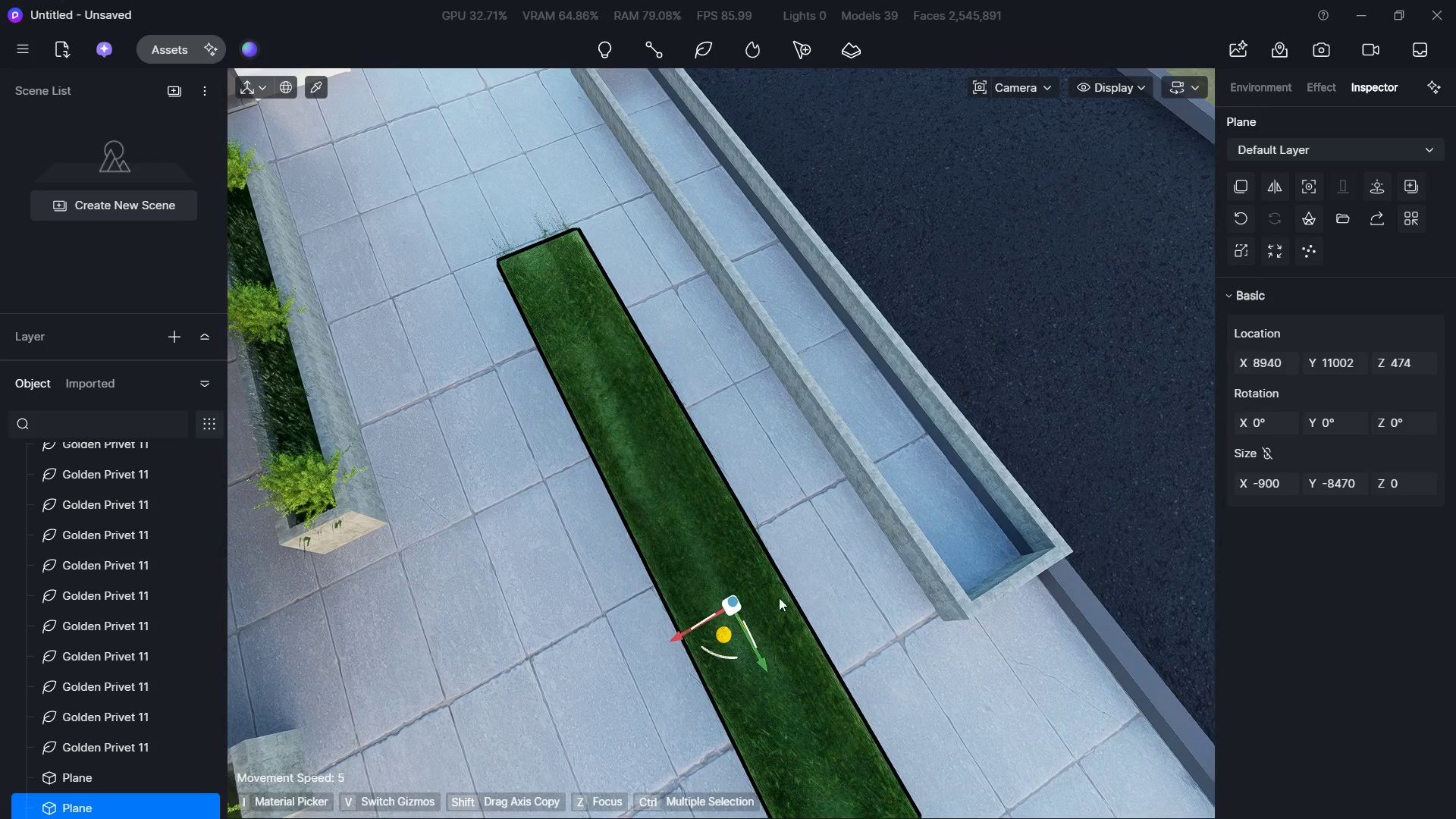 
hold_key(key=D, duration=0.36)
 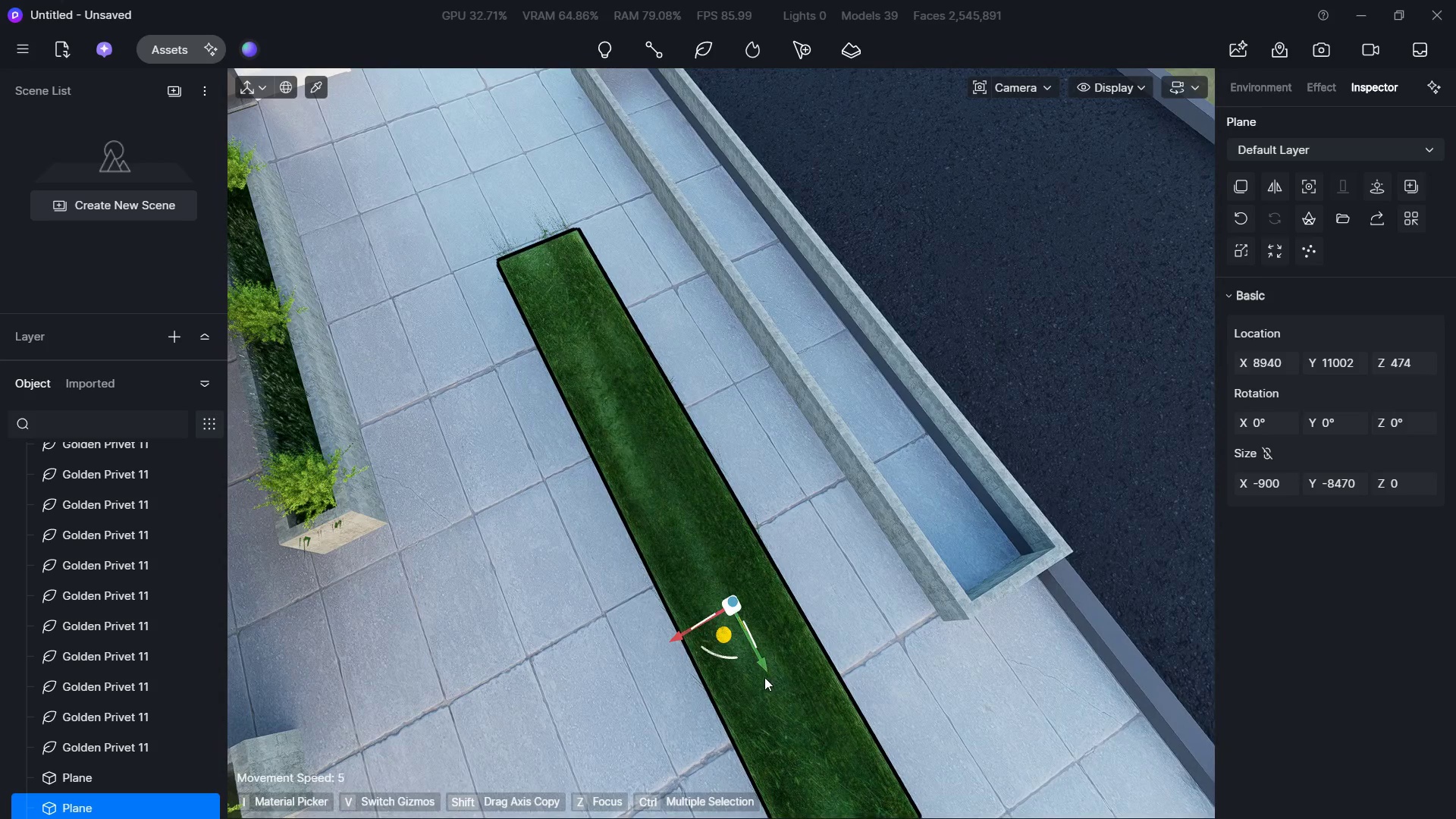 
left_click_drag(start_coordinate=[761, 667], to_coordinate=[667, 320])
 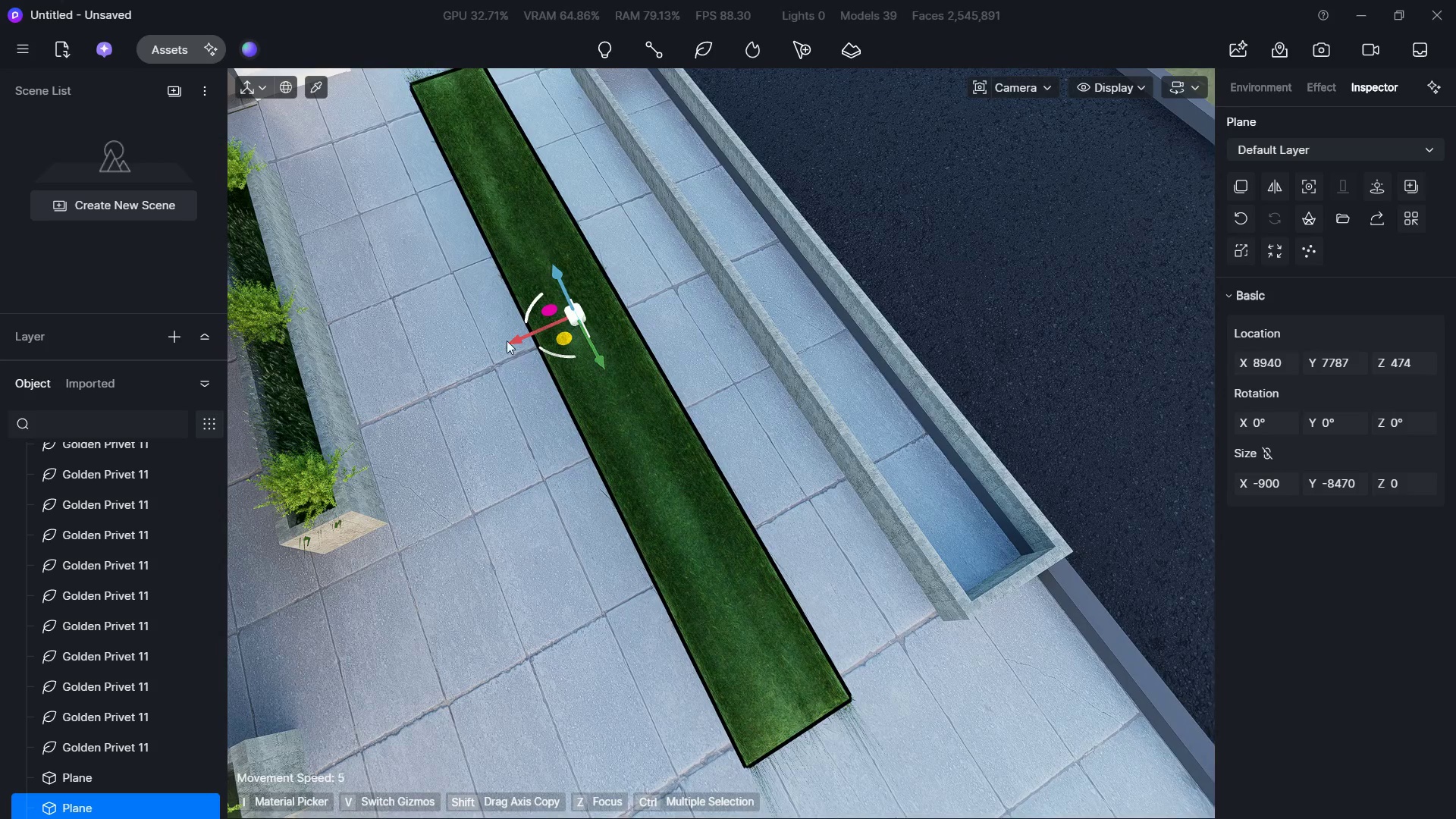 
left_click_drag(start_coordinate=[509, 339], to_coordinate=[704, 261])
 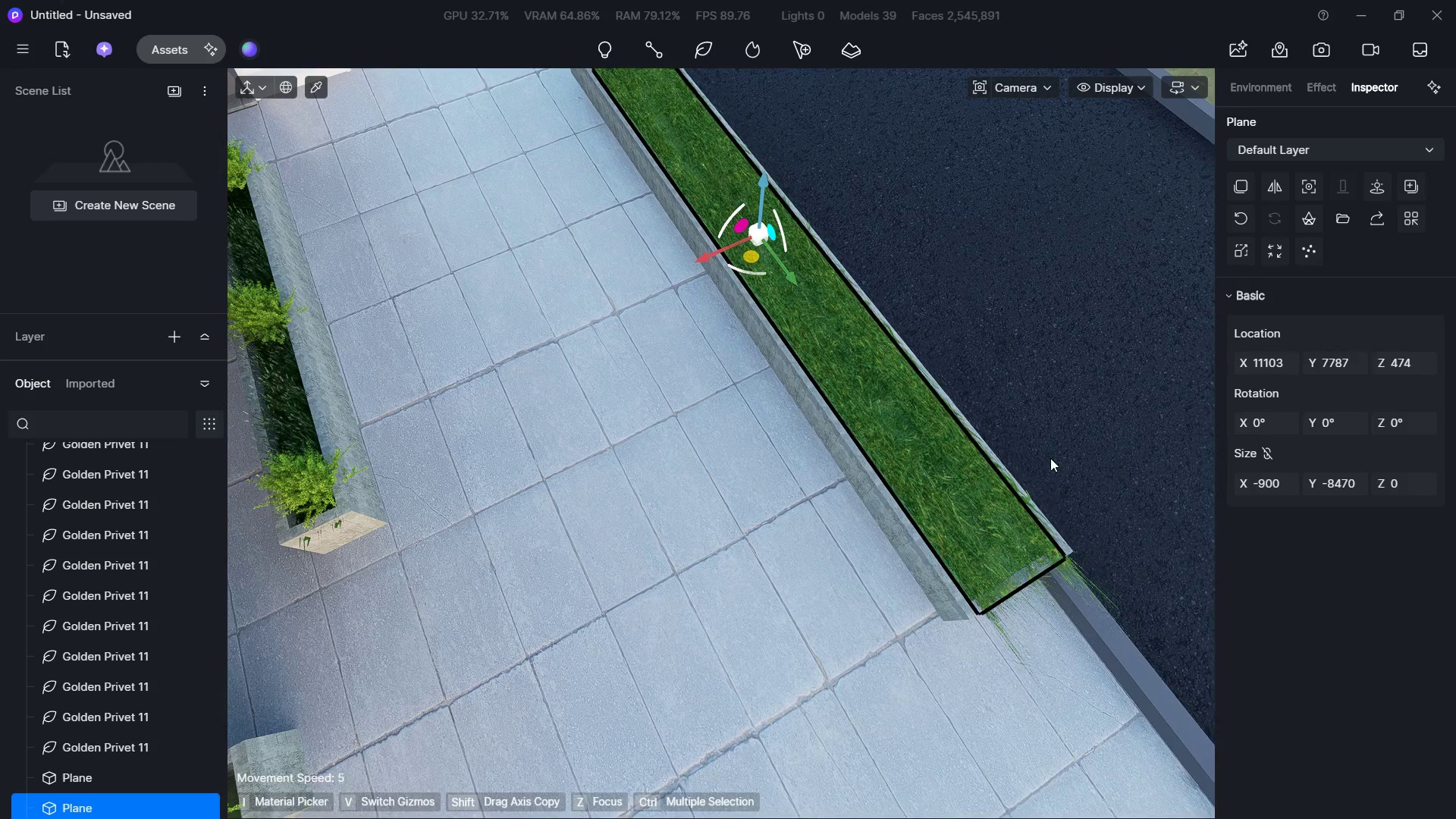 
hold_key(key=W, duration=0.67)
 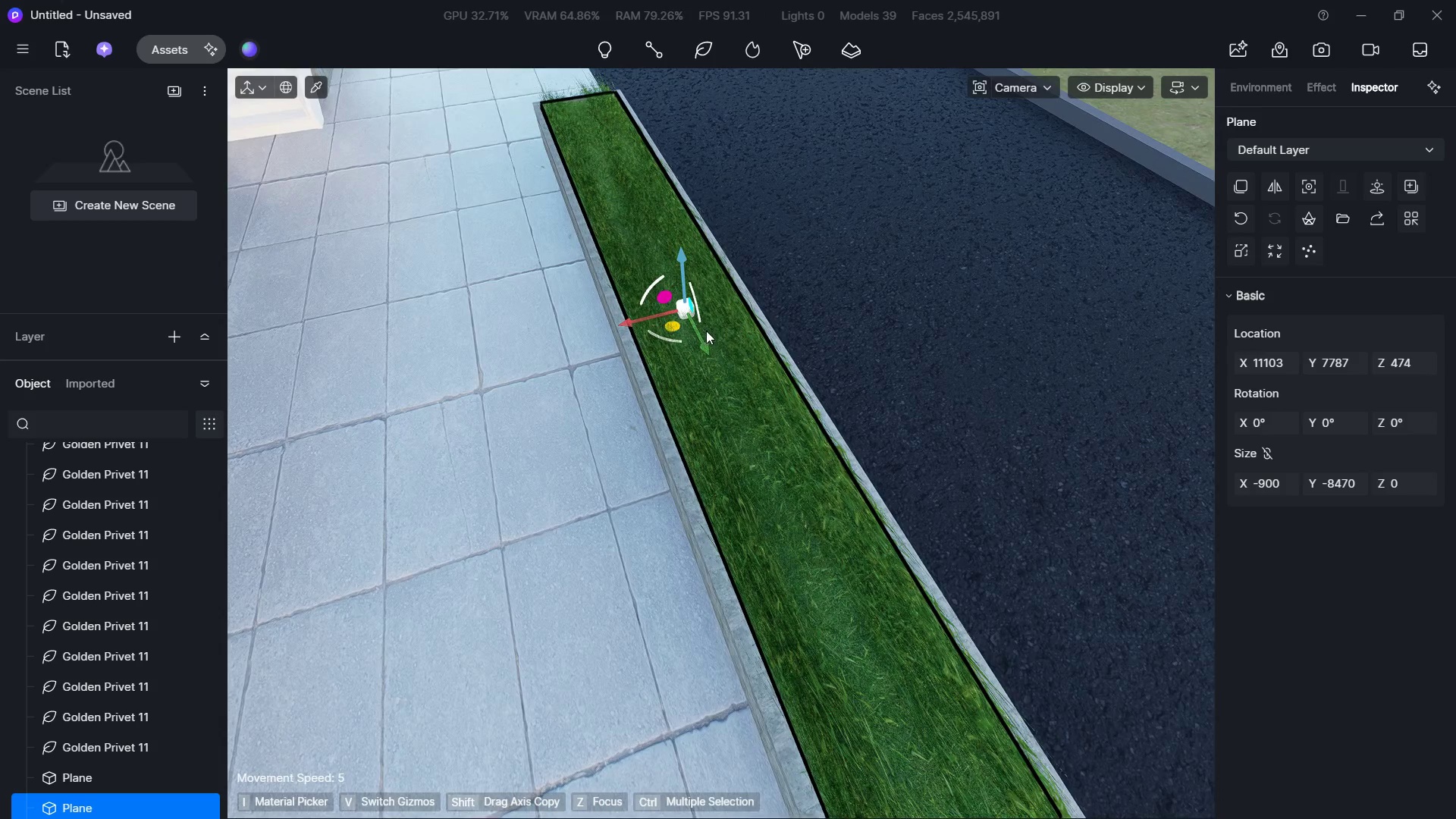 
hold_key(key=D, duration=0.47)
 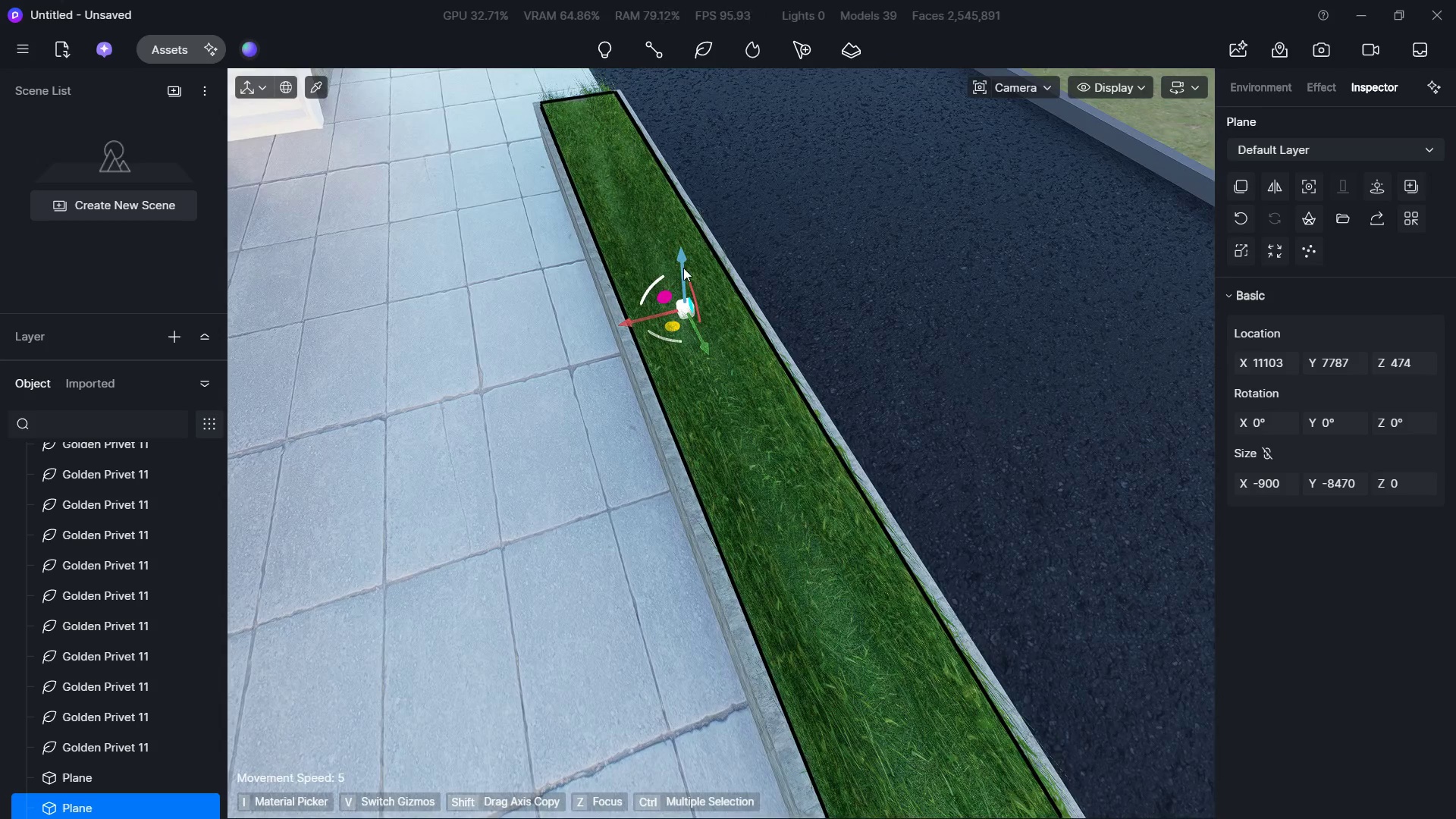 
left_click_drag(start_coordinate=[680, 262], to_coordinate=[676, 281])
 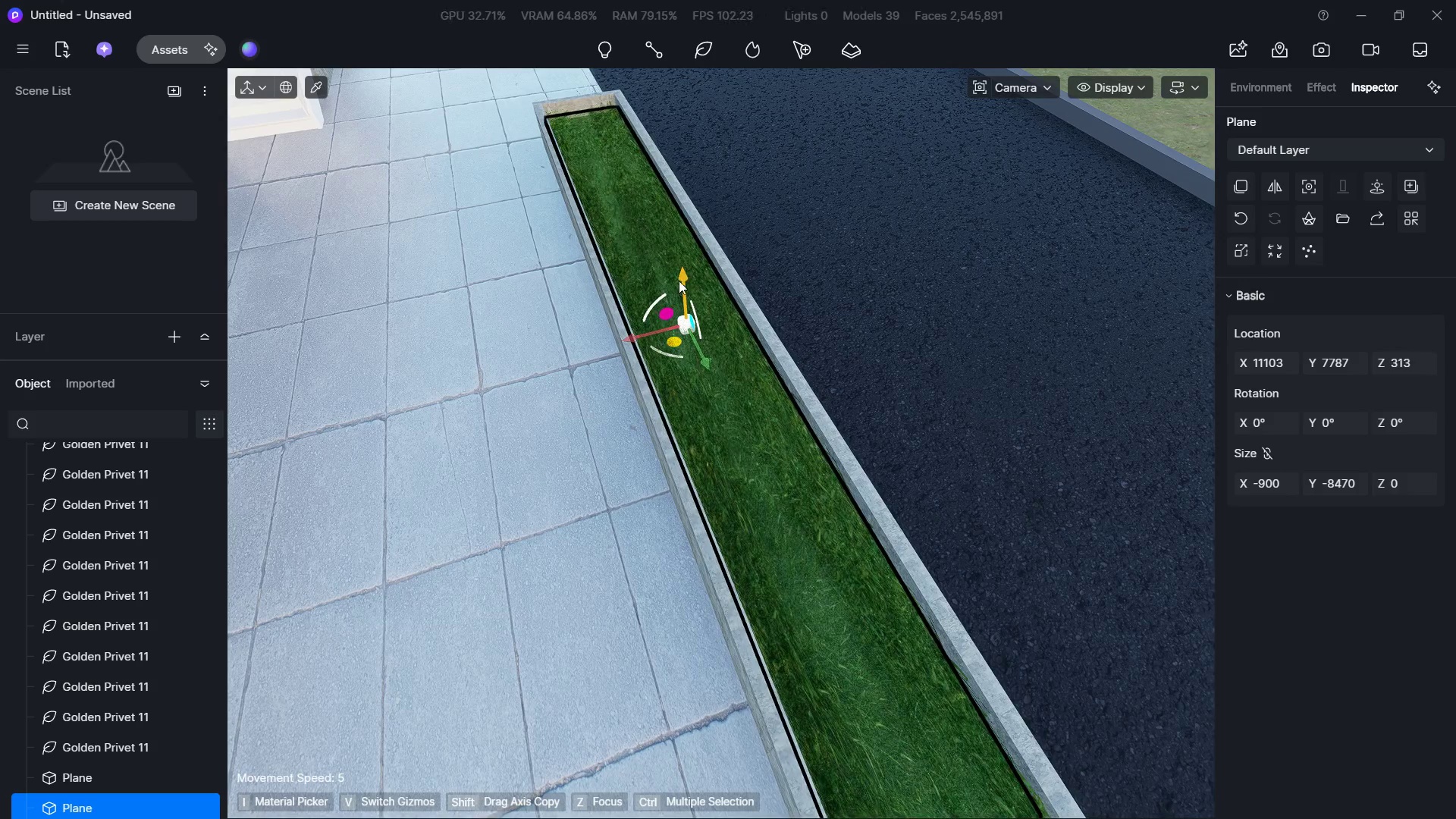 
hold_key(key=S, duration=0.55)
 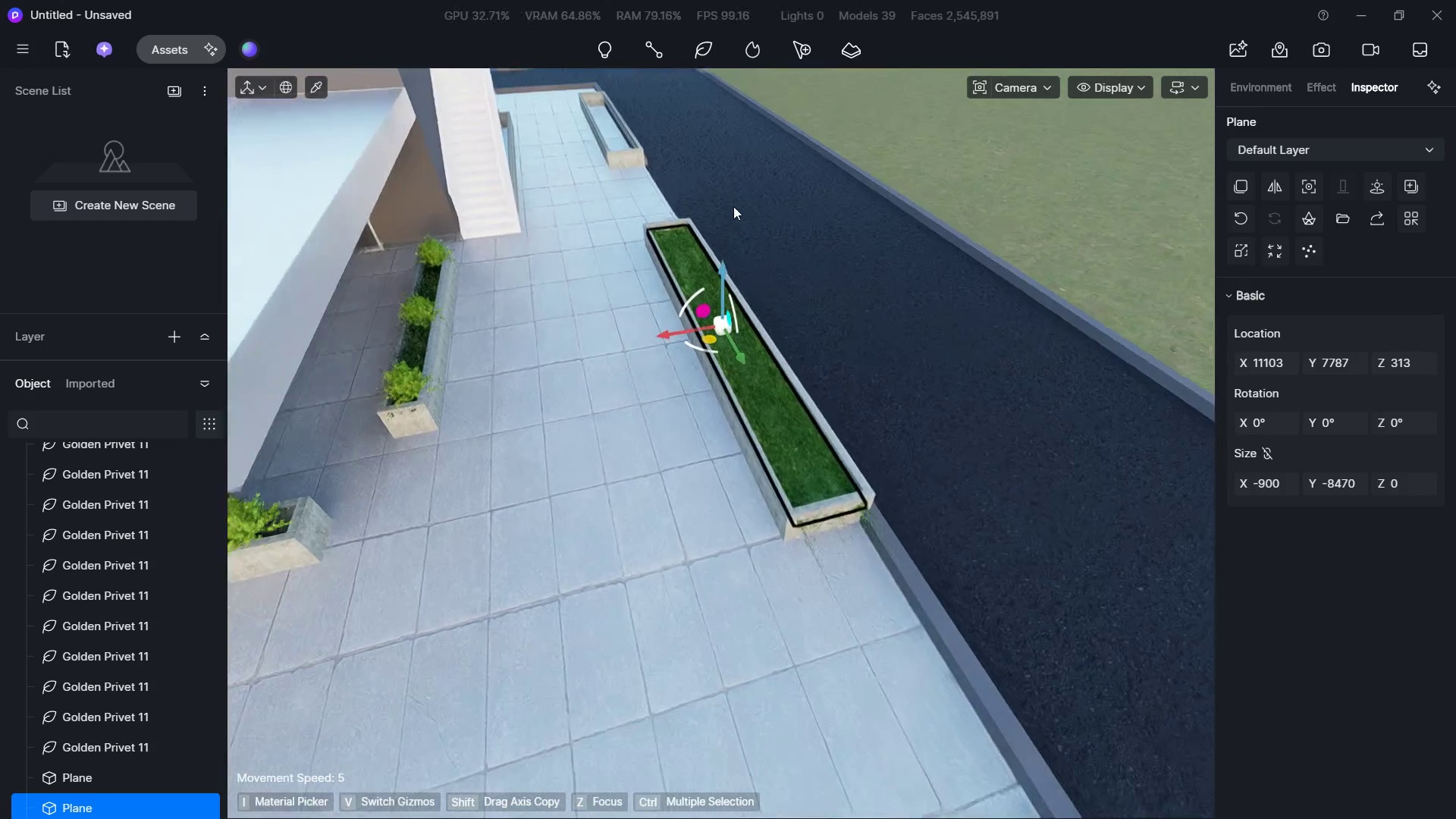 
hold_key(key=ShiftLeft, duration=1.33)
 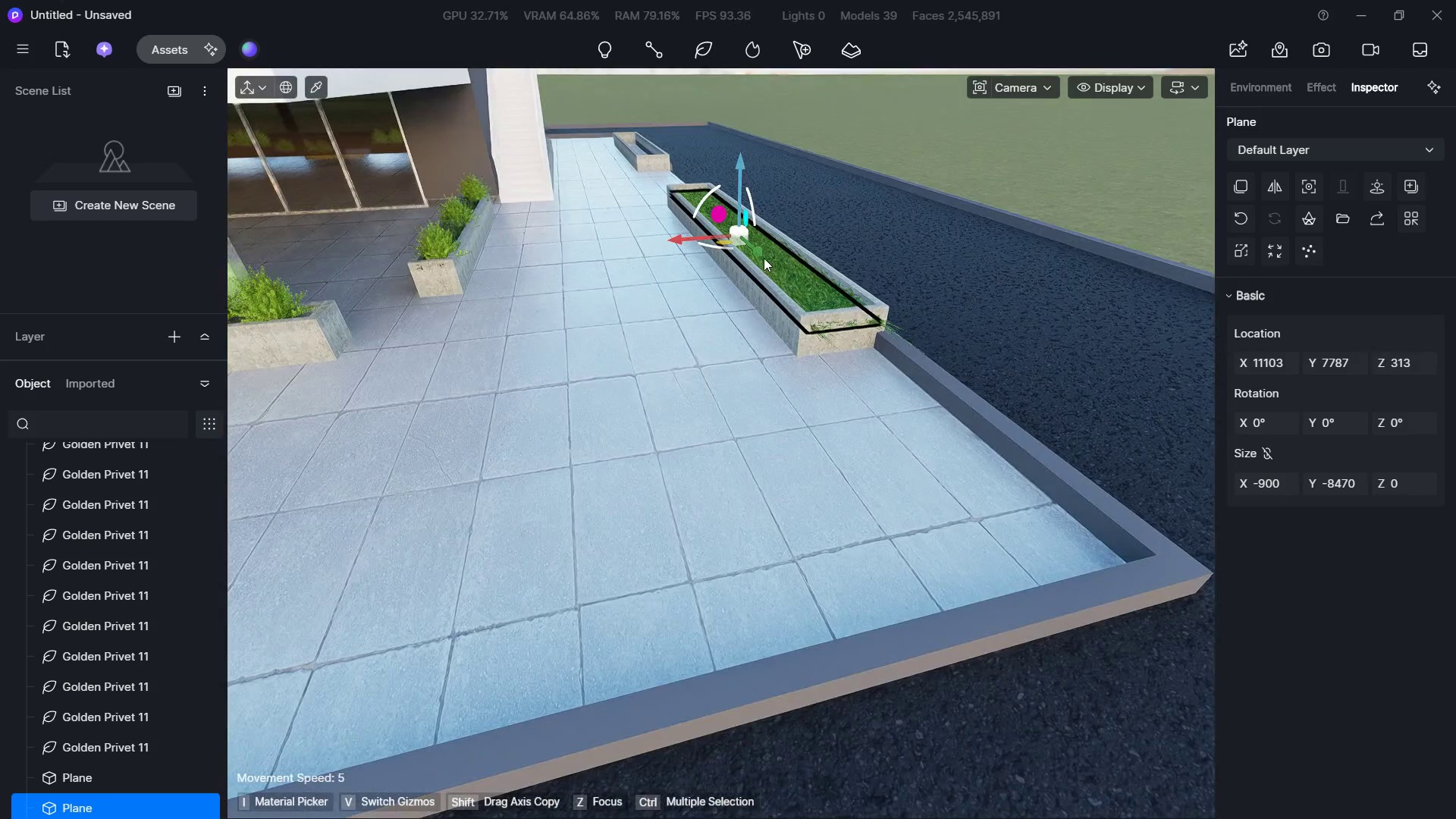 
hold_key(key=E, duration=0.89)
 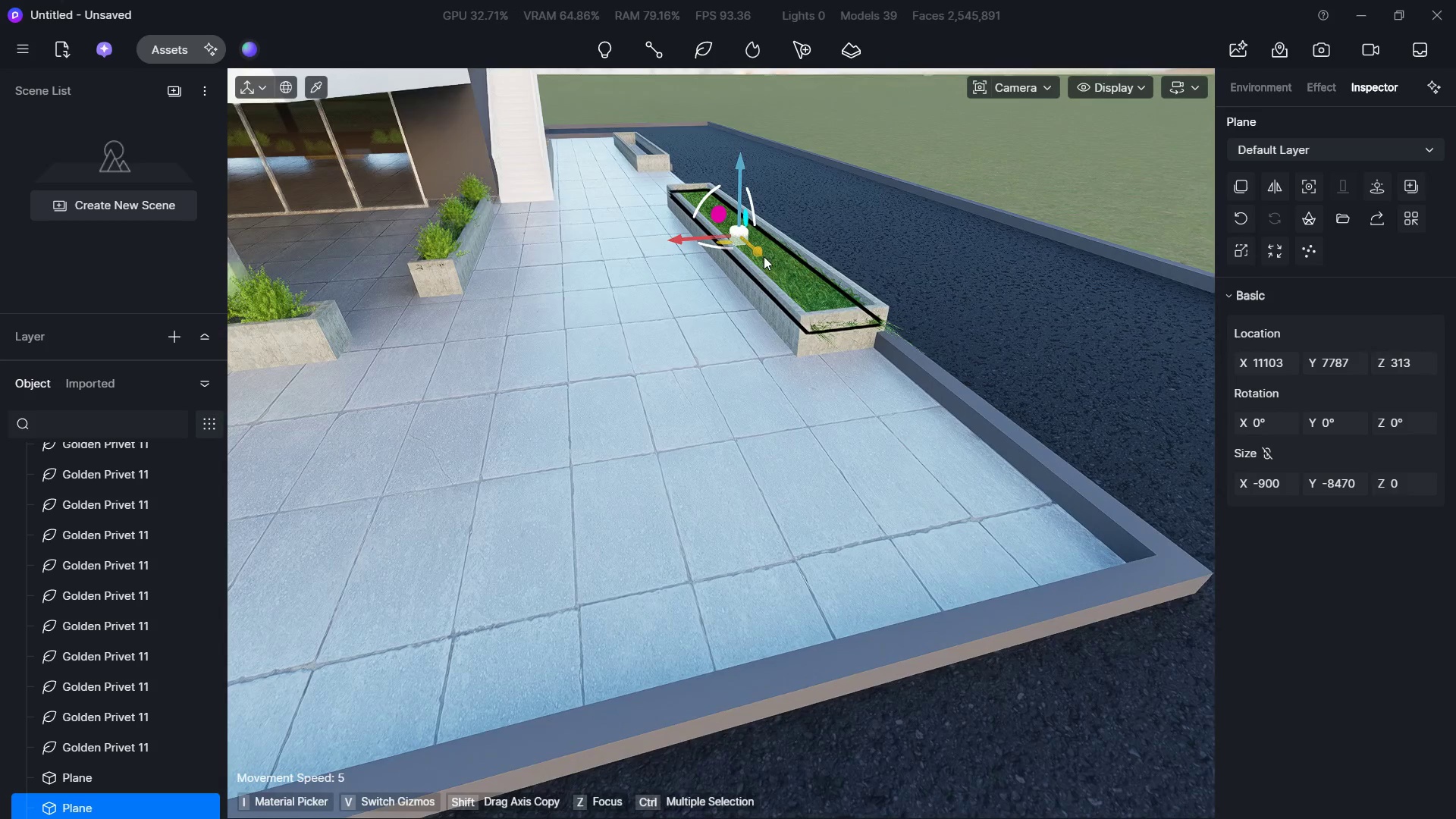 
left_click_drag(start_coordinate=[762, 252], to_coordinate=[749, 250])
 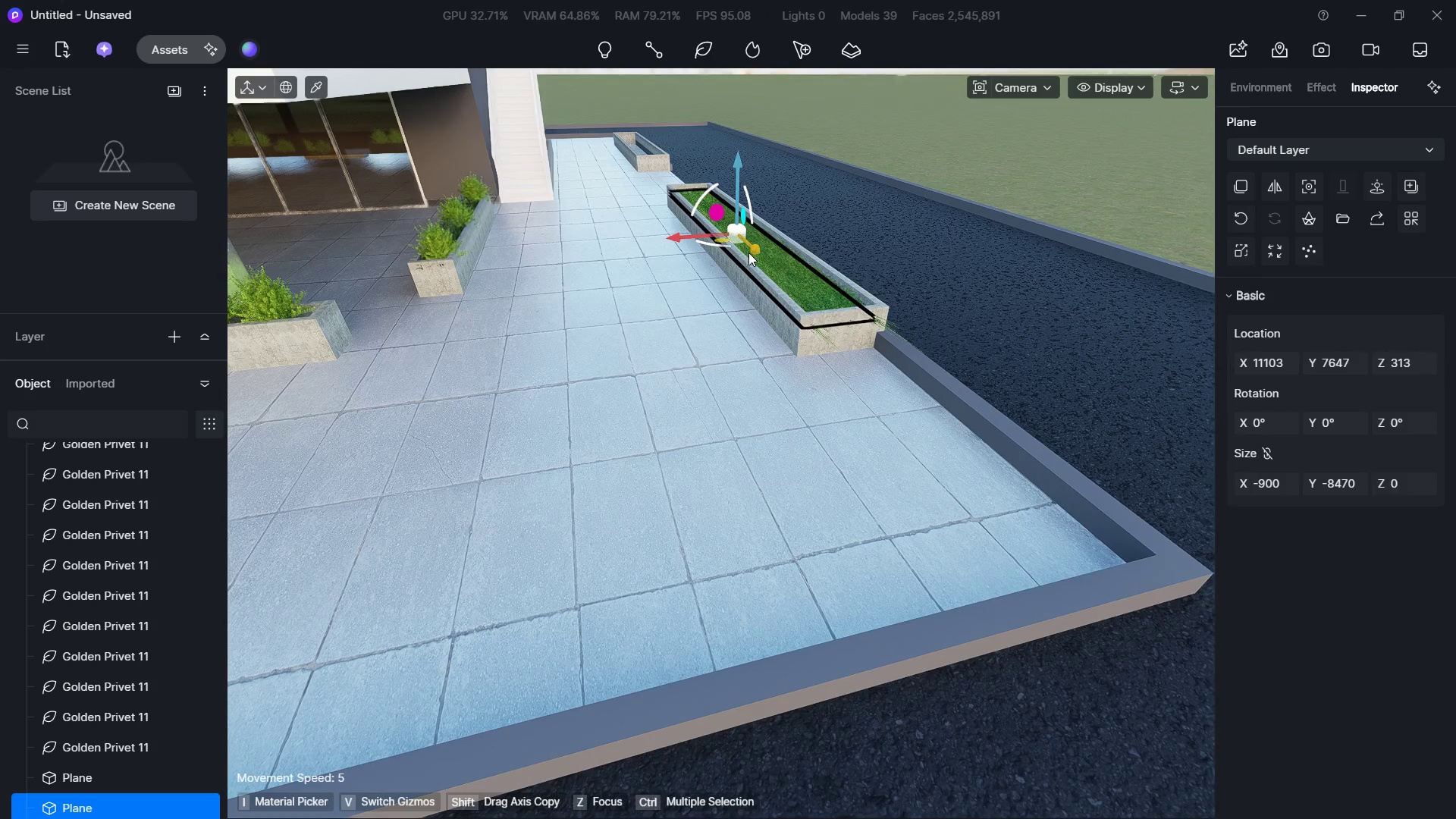 
hold_key(key=S, duration=0.34)
 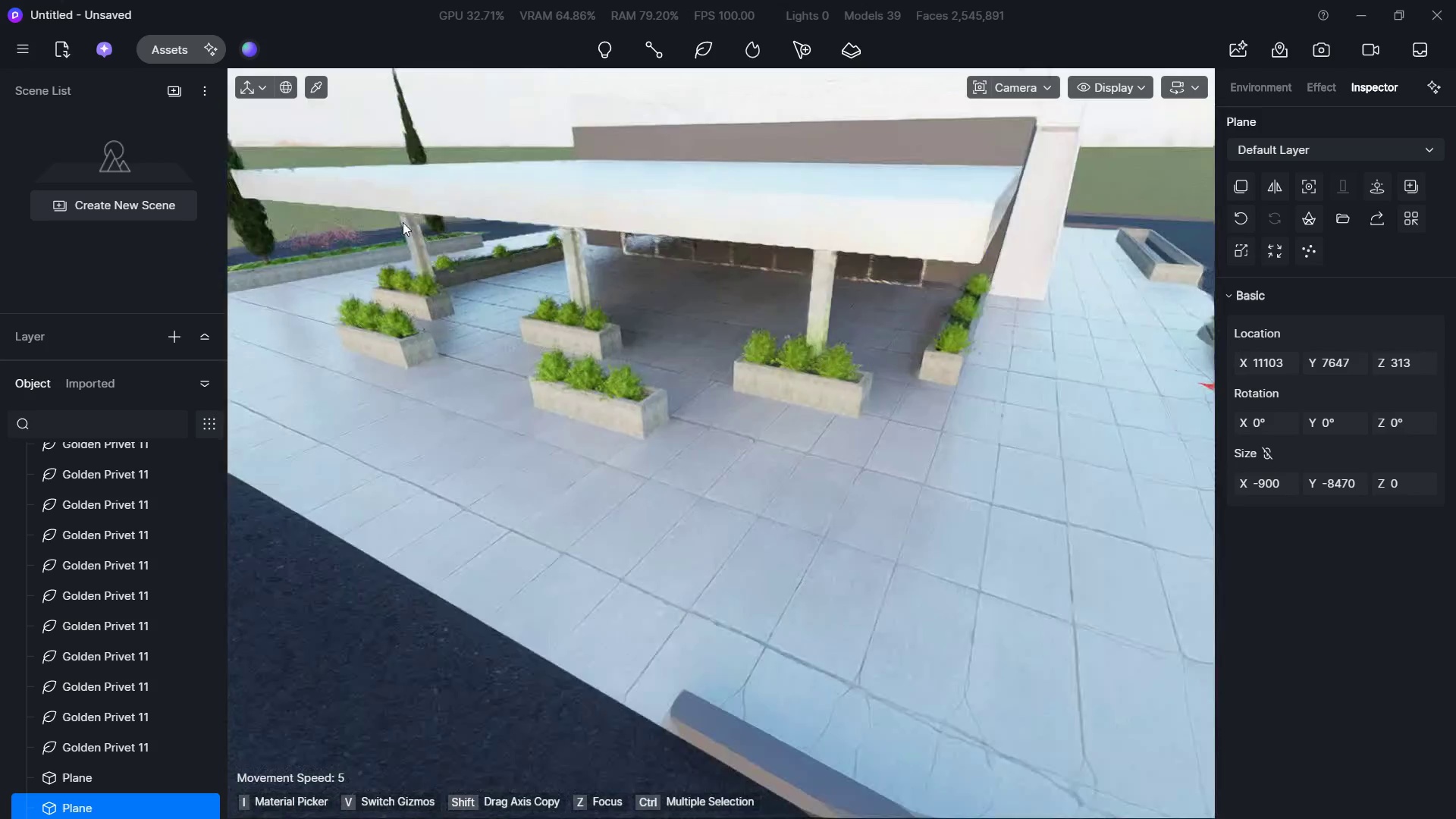 
key(Shift+Q)
 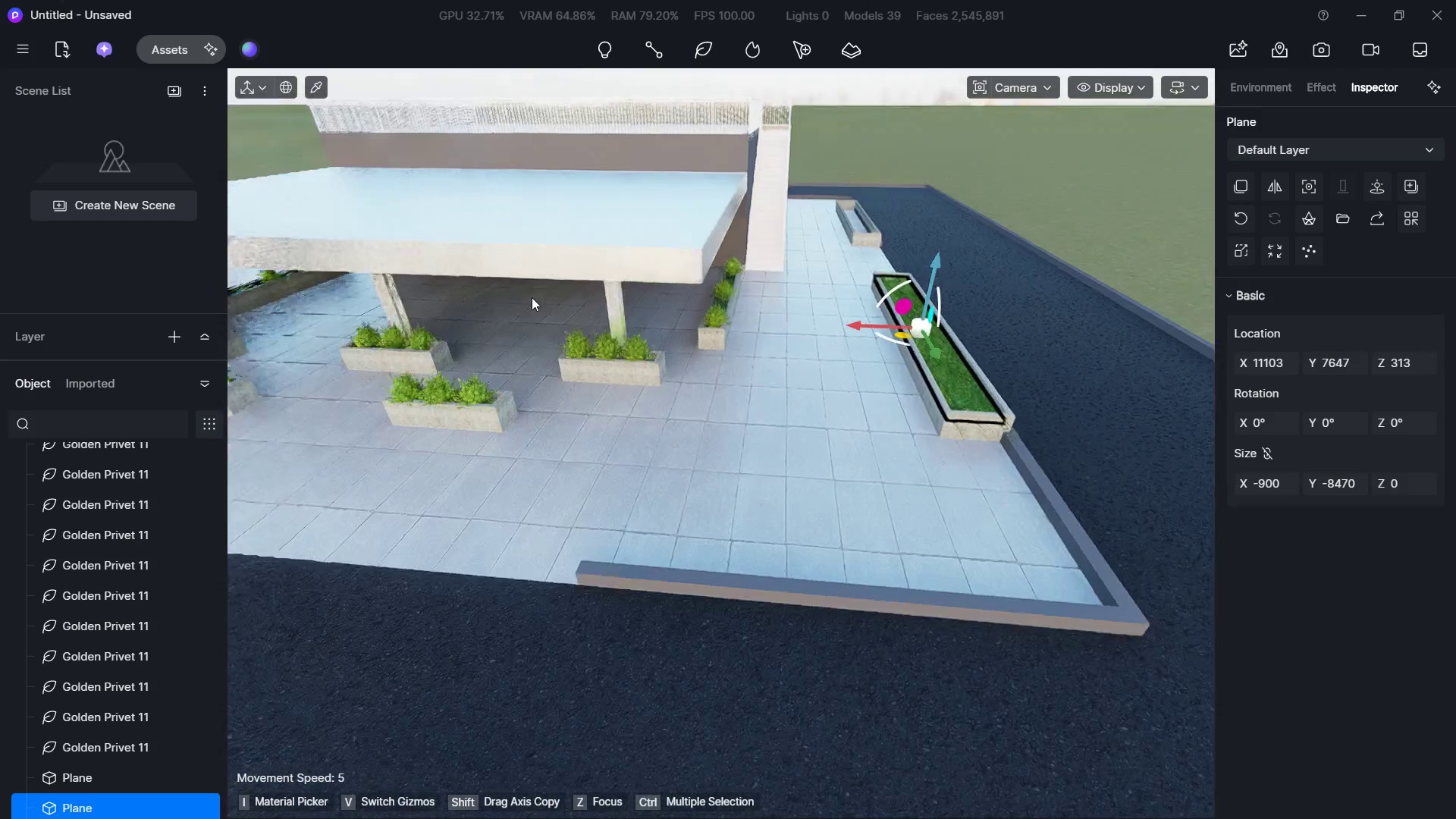 
hold_key(key=W, duration=0.8)
 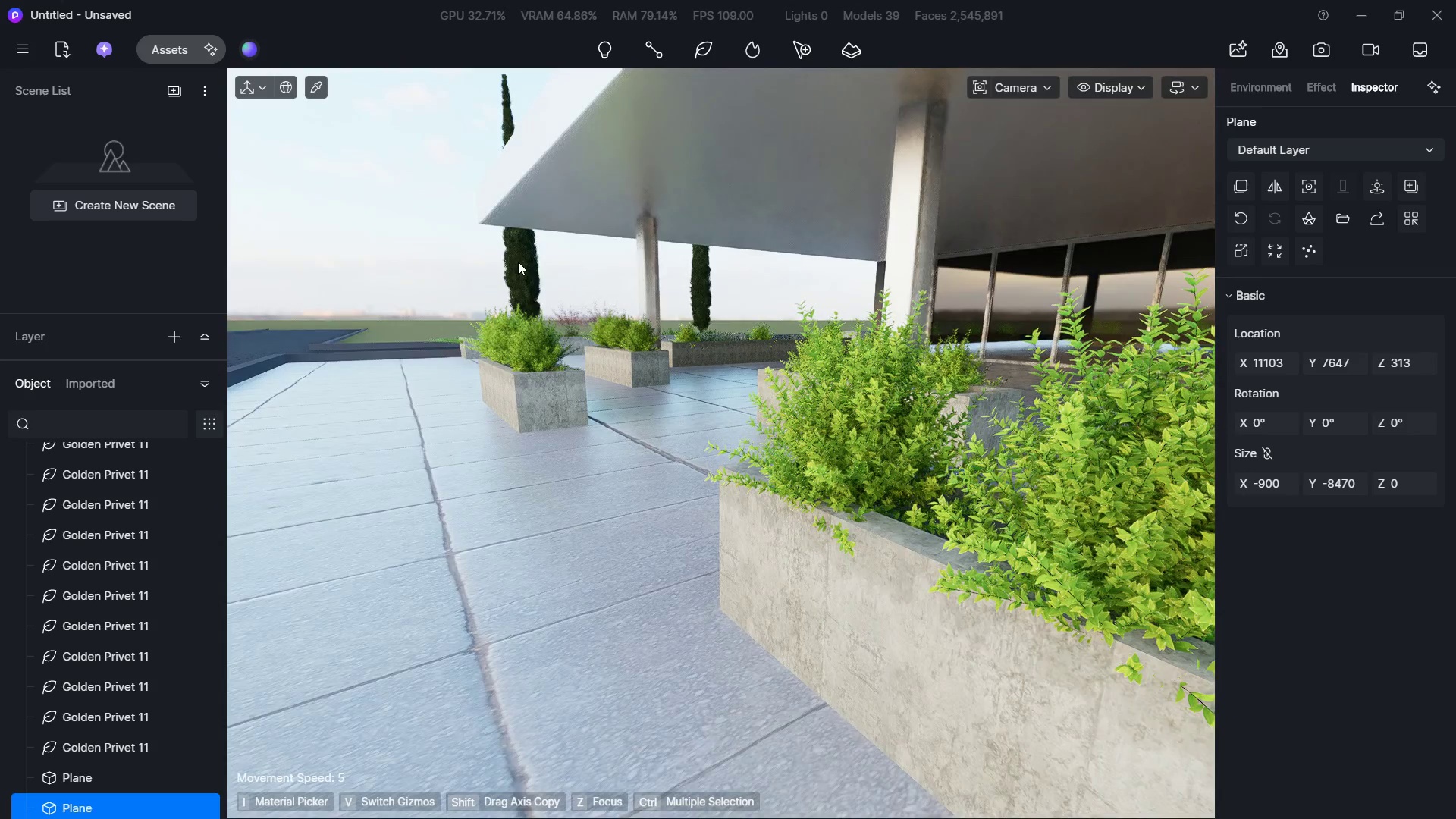 
left_click([518, 262])
 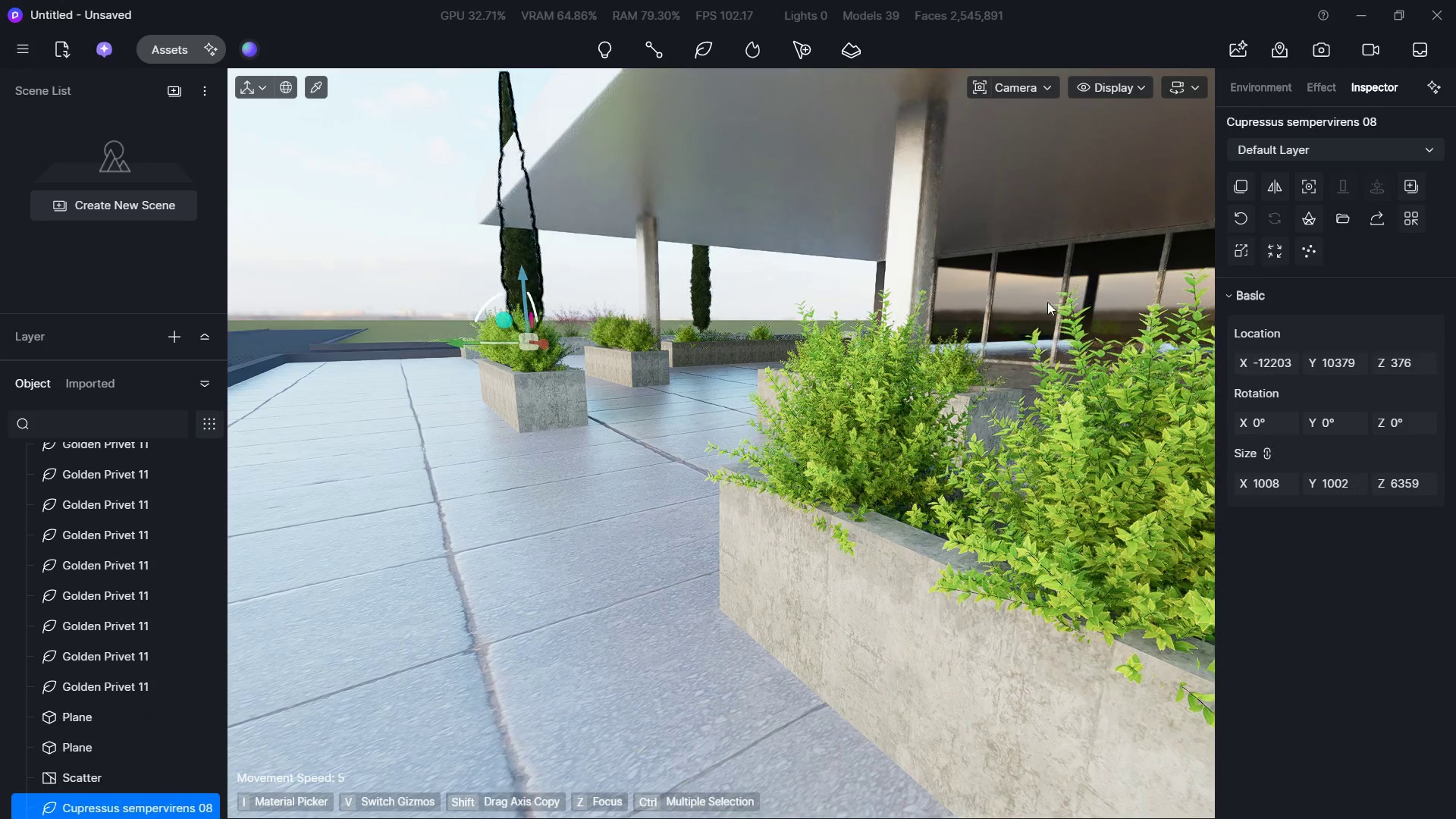 
key(Control+ControlLeft)
 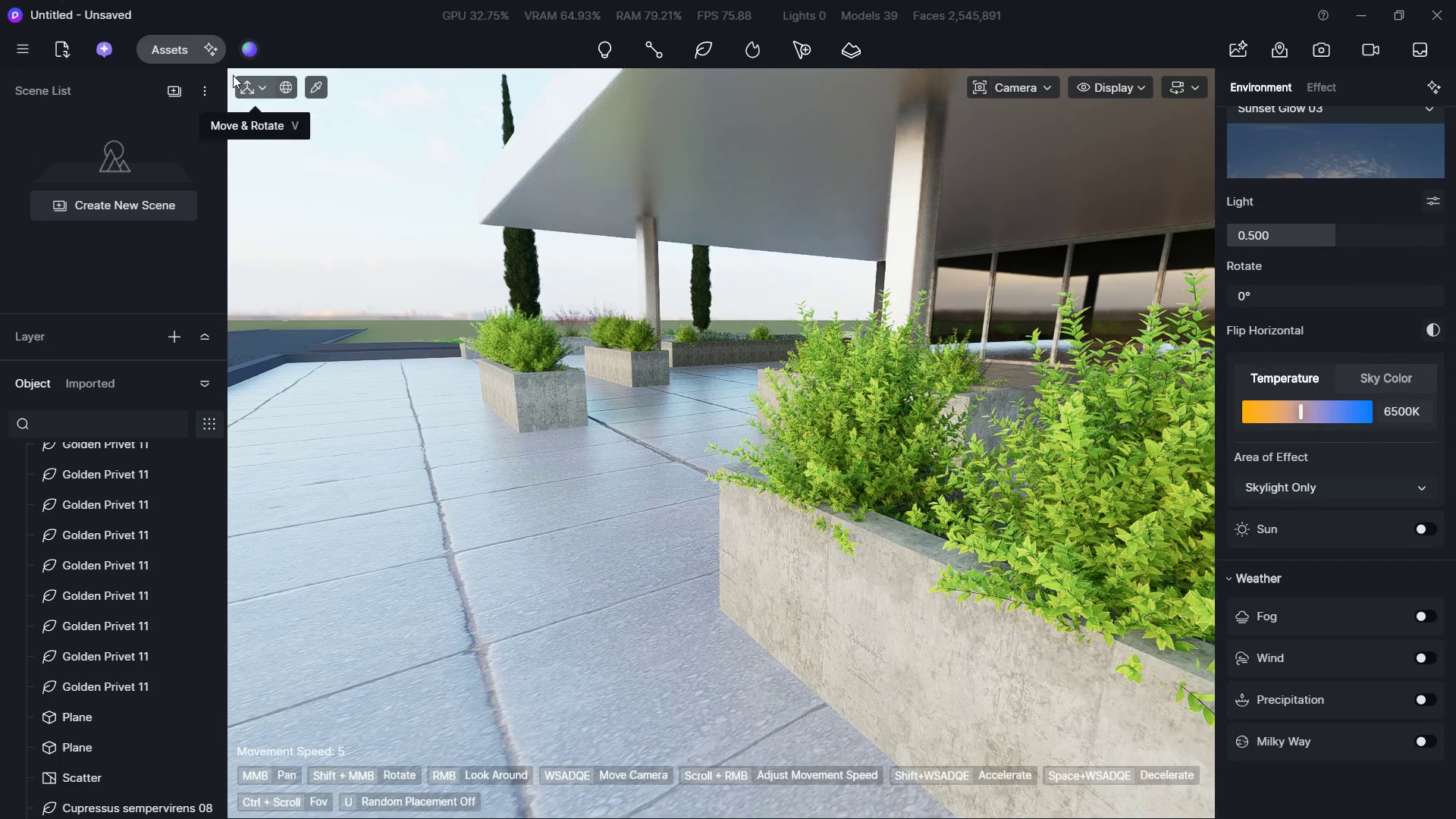 
left_click([162, 54])
 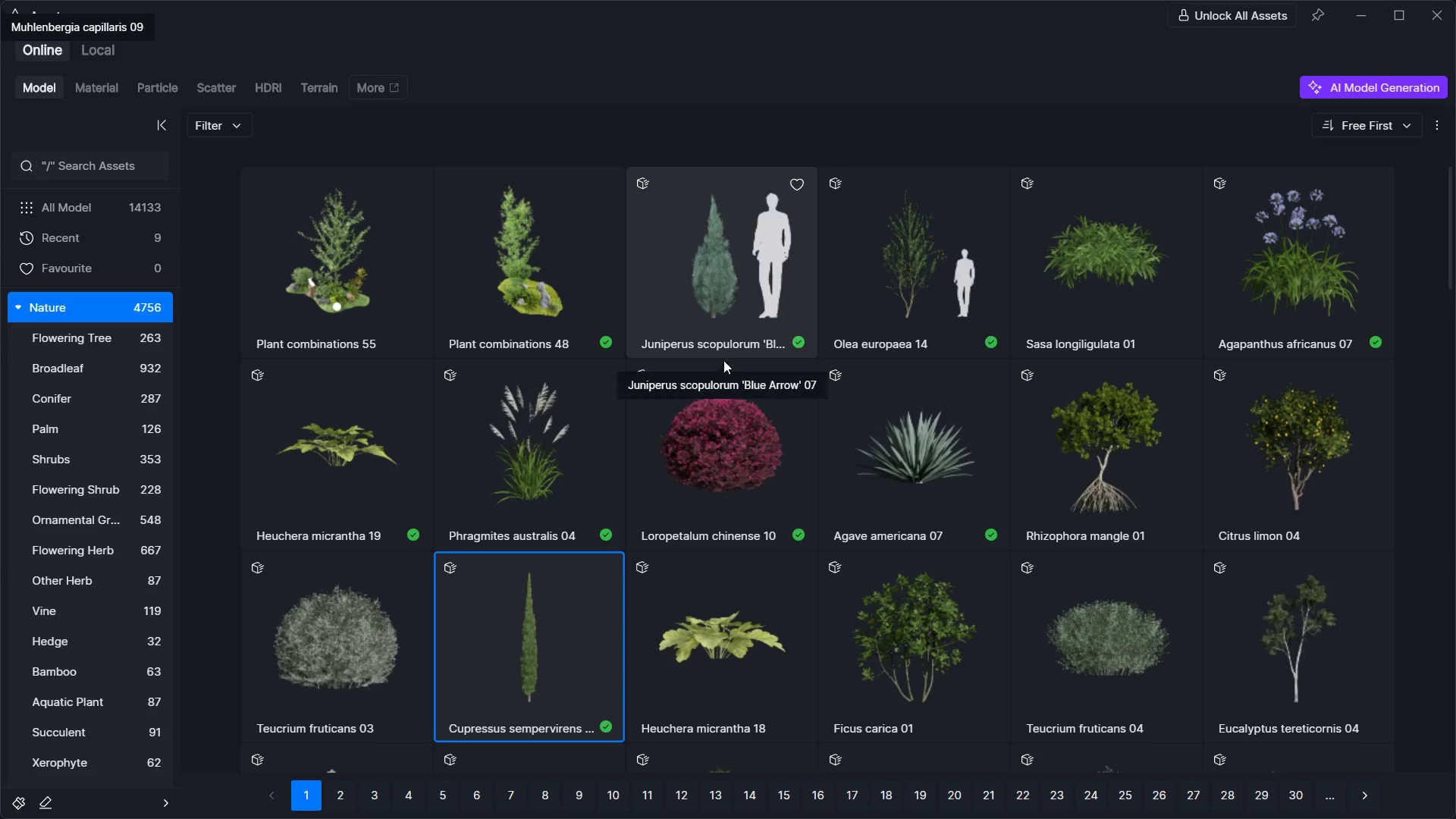 
left_click([509, 704])
 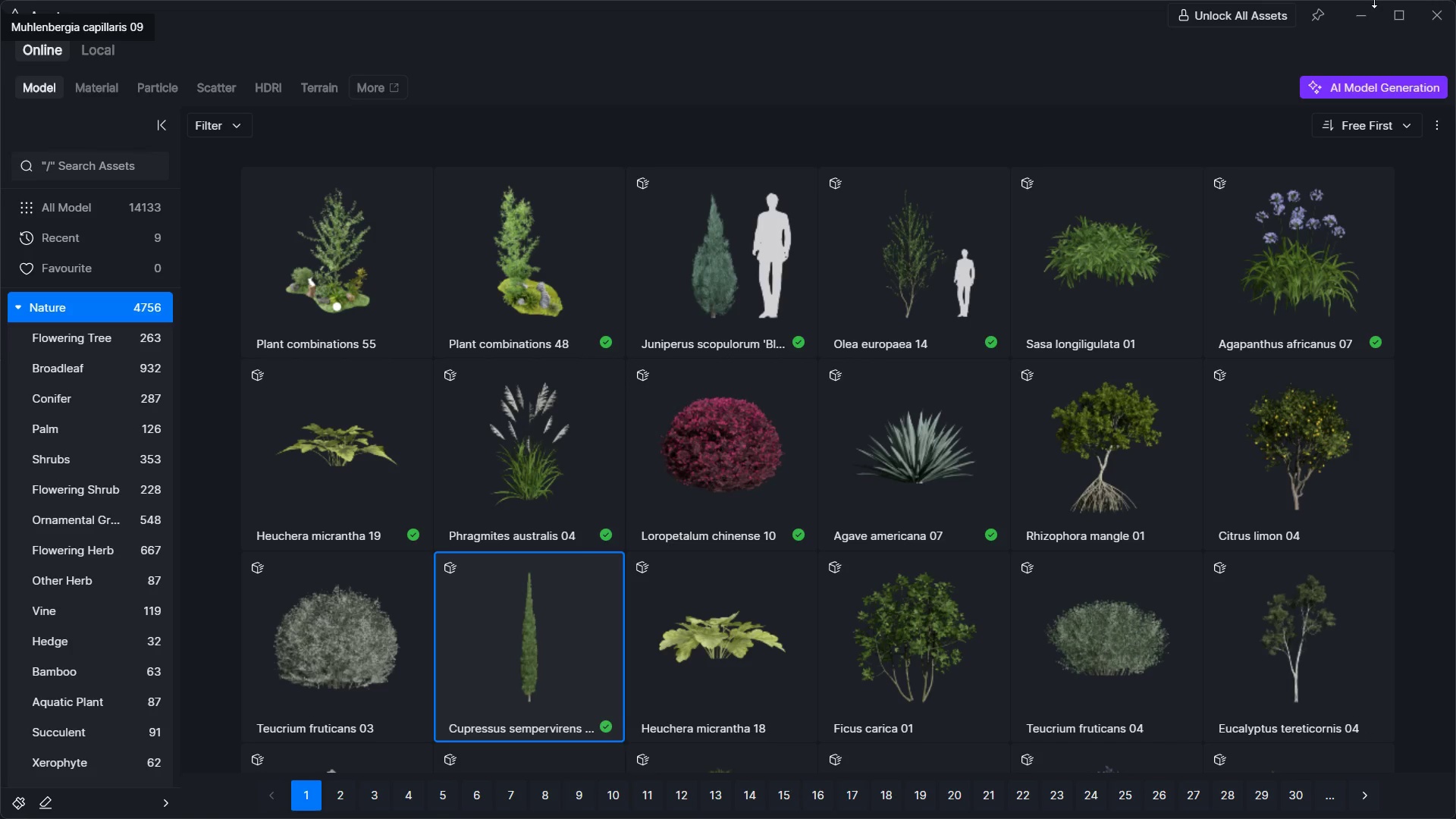 
left_click([1364, 16])
 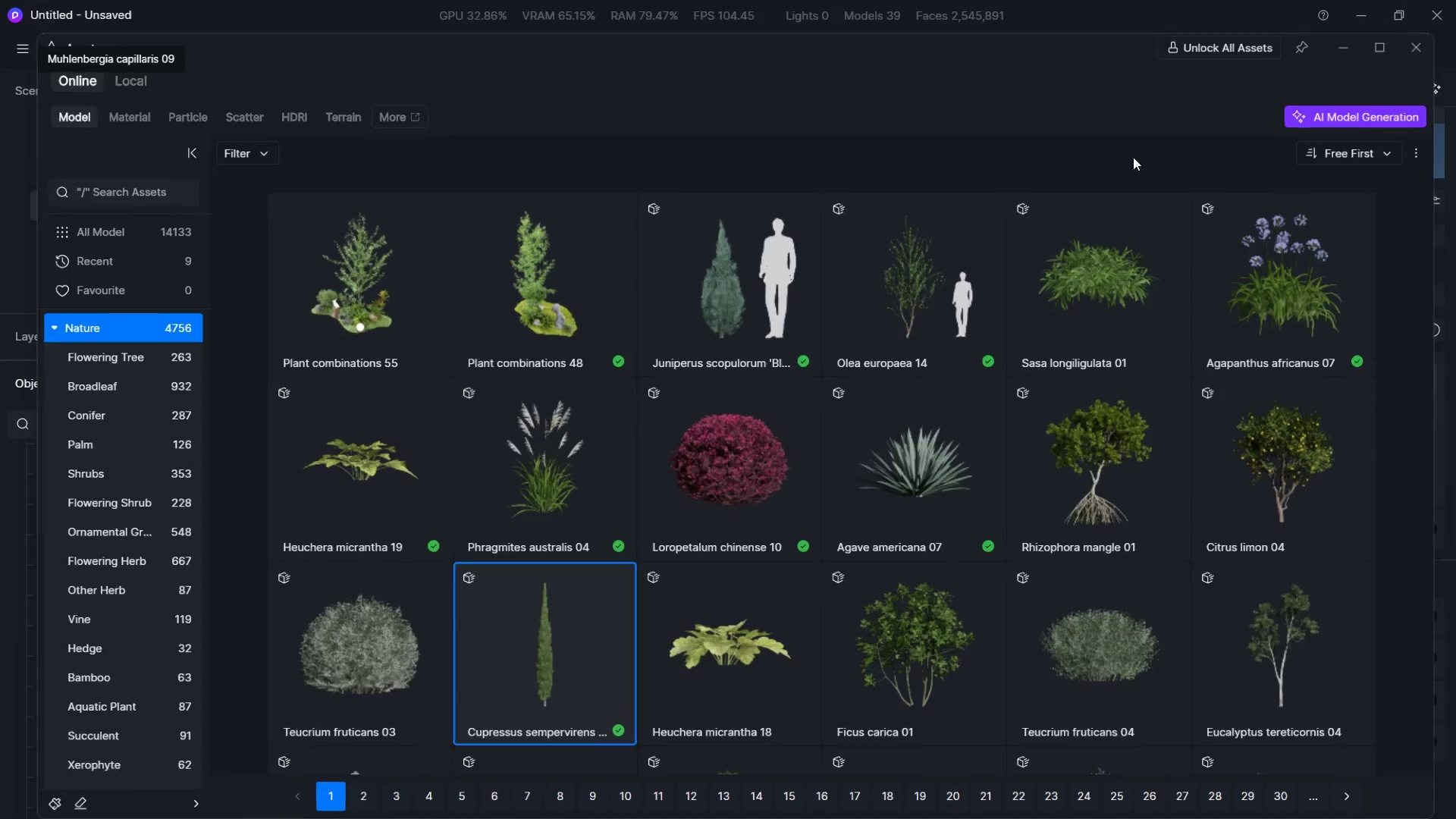 
hold_key(key=W, duration=0.41)
 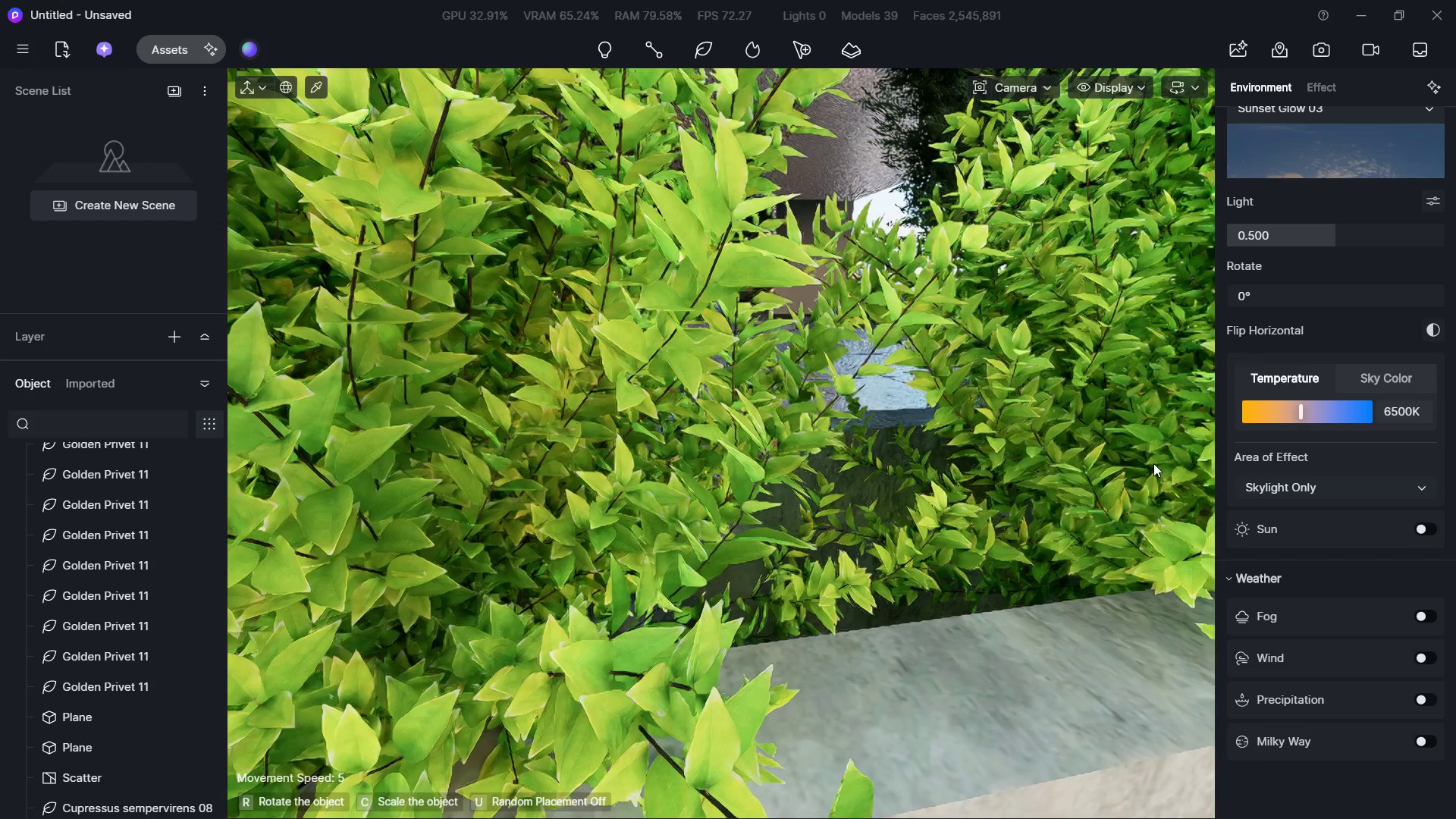 
hold_key(key=S, duration=0.38)
 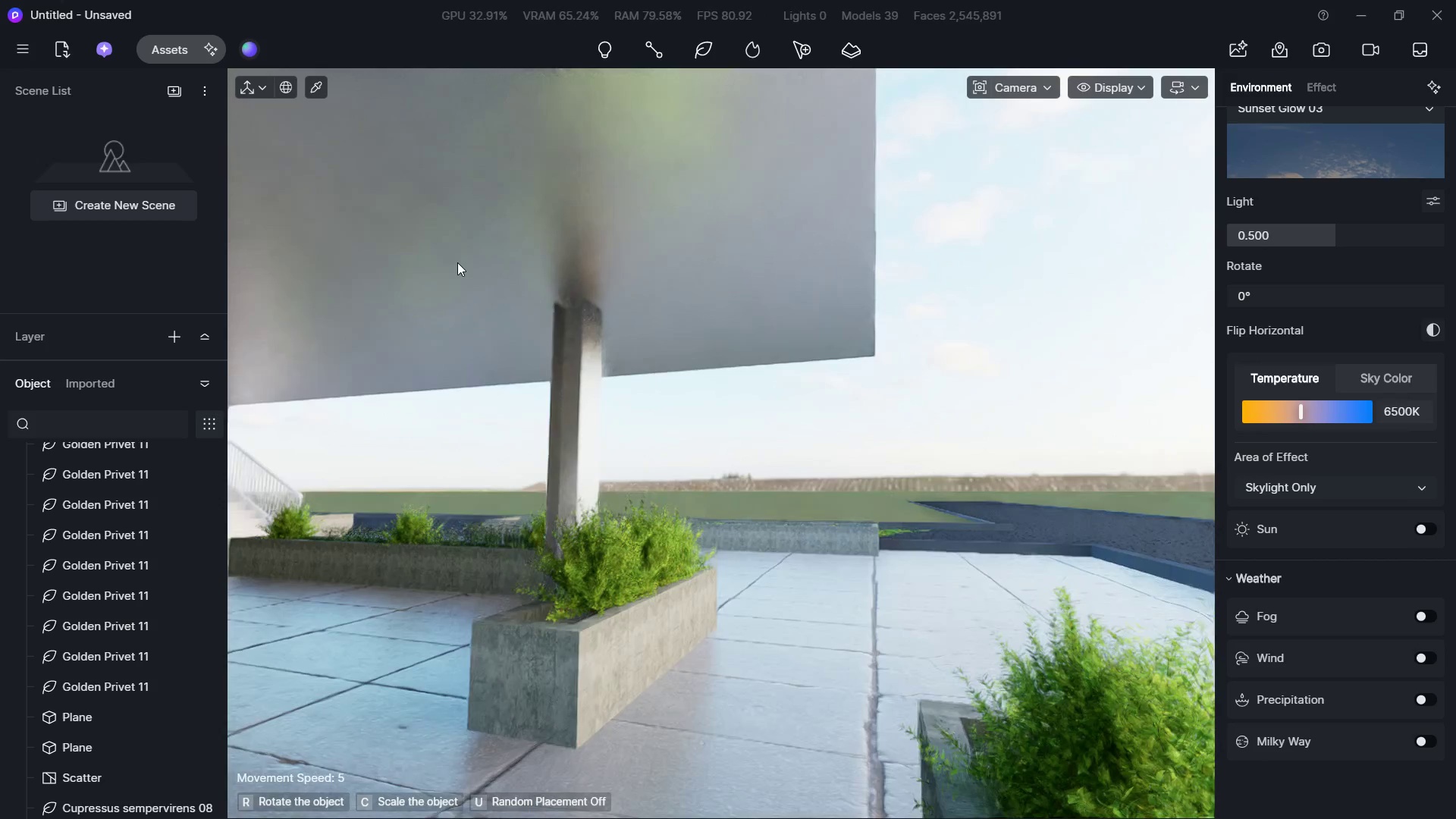 
hold_key(key=A, duration=0.41)
 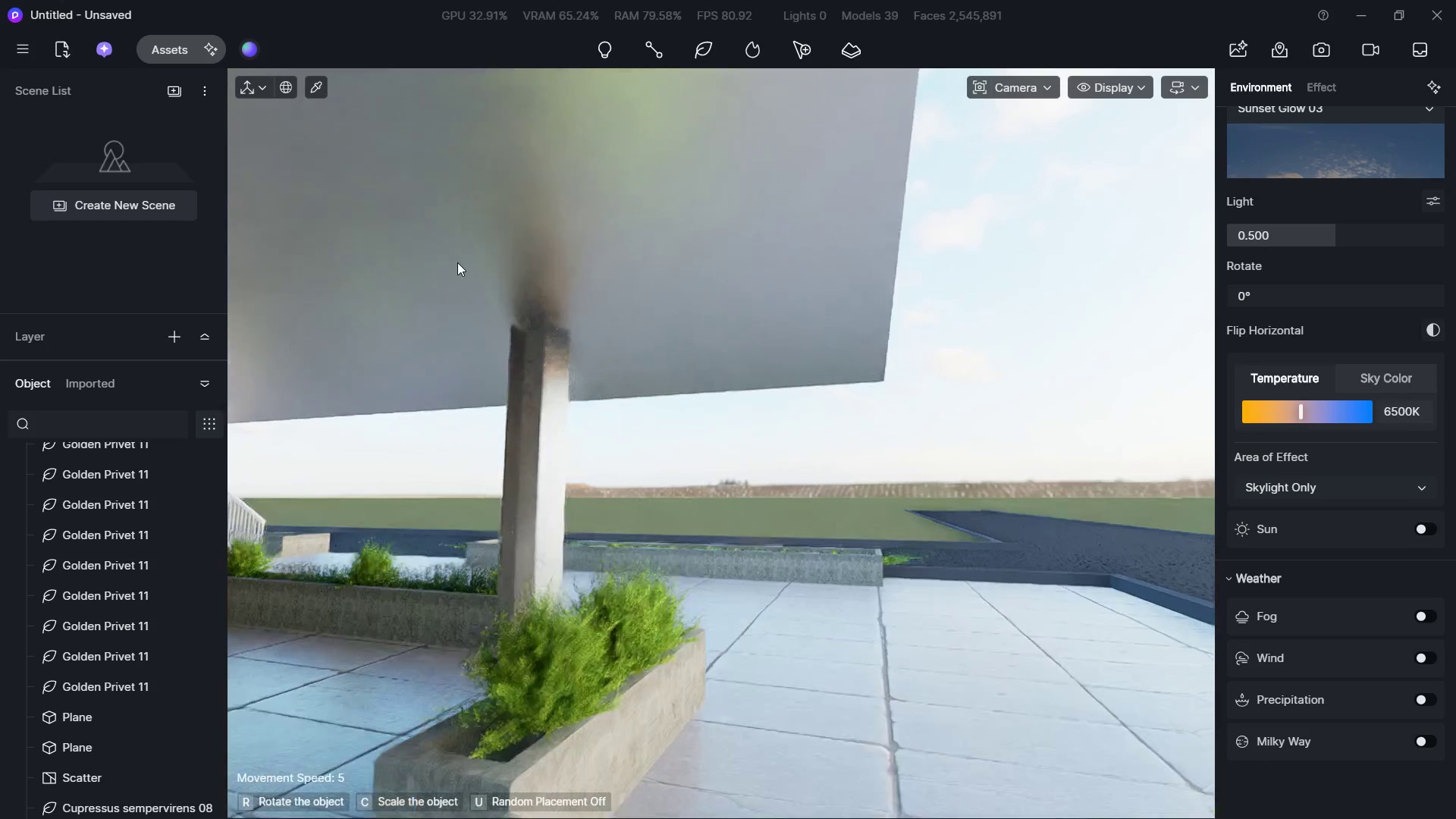 
hold_key(key=W, duration=1.88)
 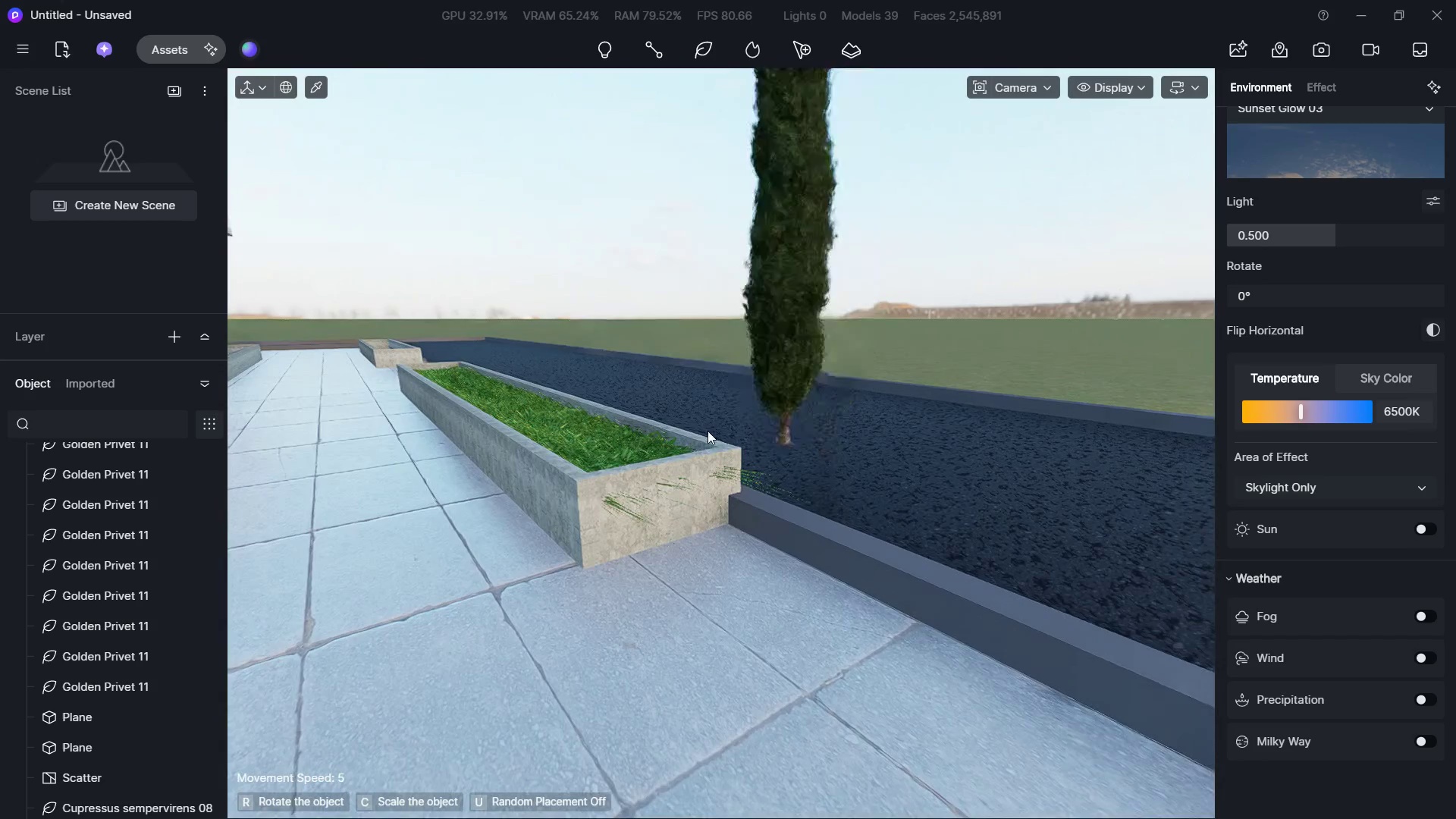 
hold_key(key=Q, duration=0.44)
 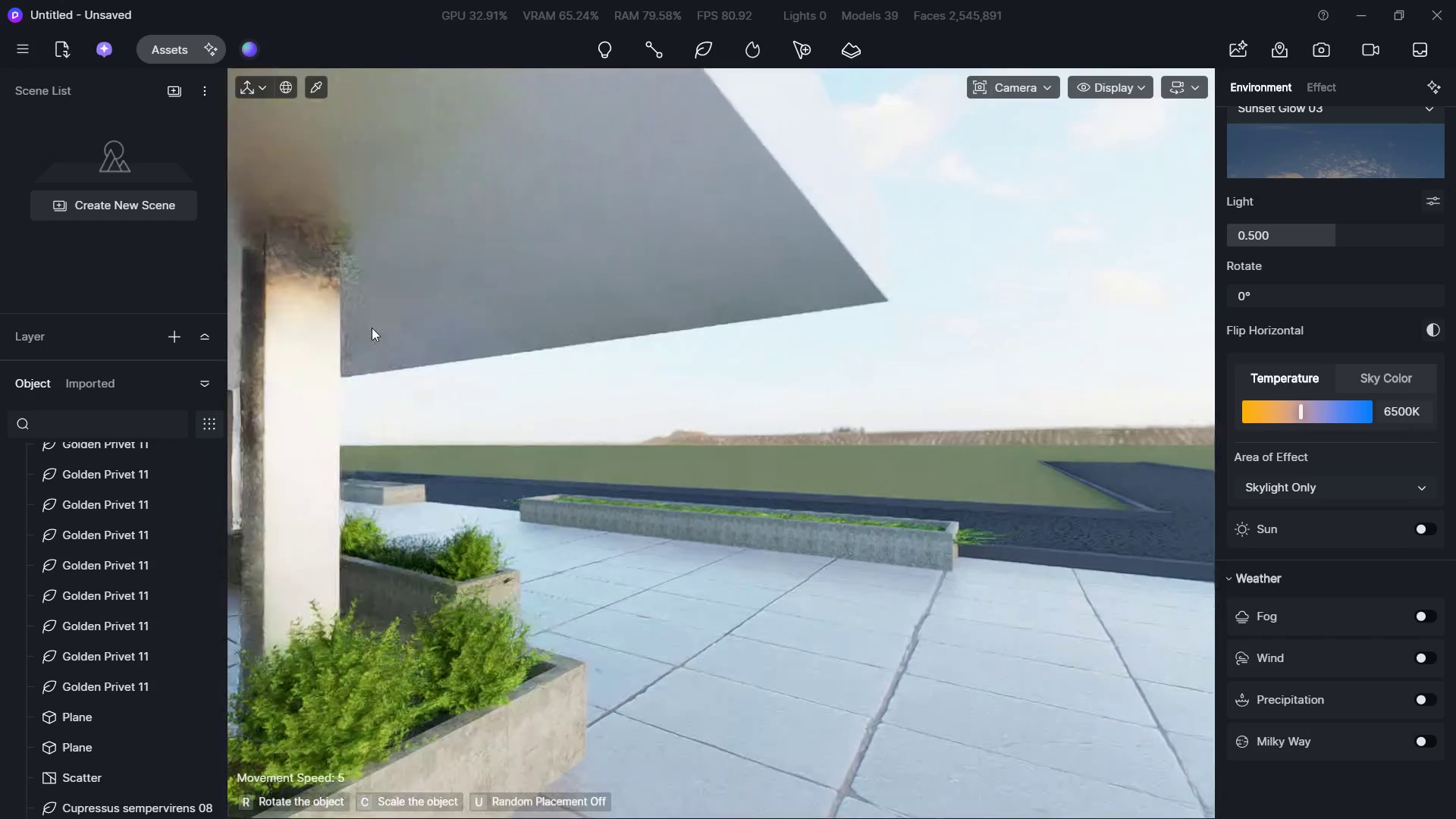 
hold_key(key=D, duration=1.27)
 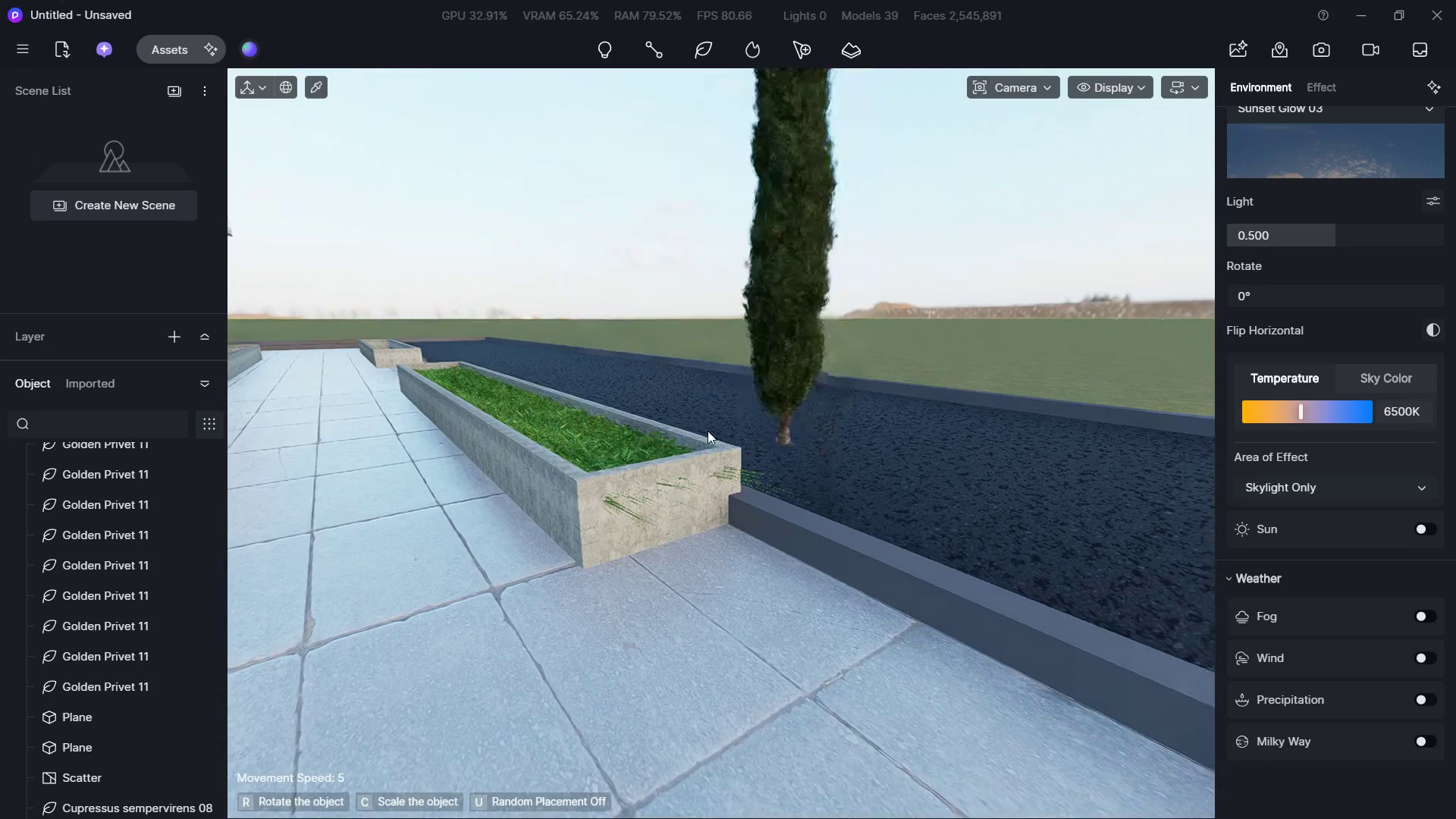 
hold_key(key=ShiftLeft, duration=0.31)
 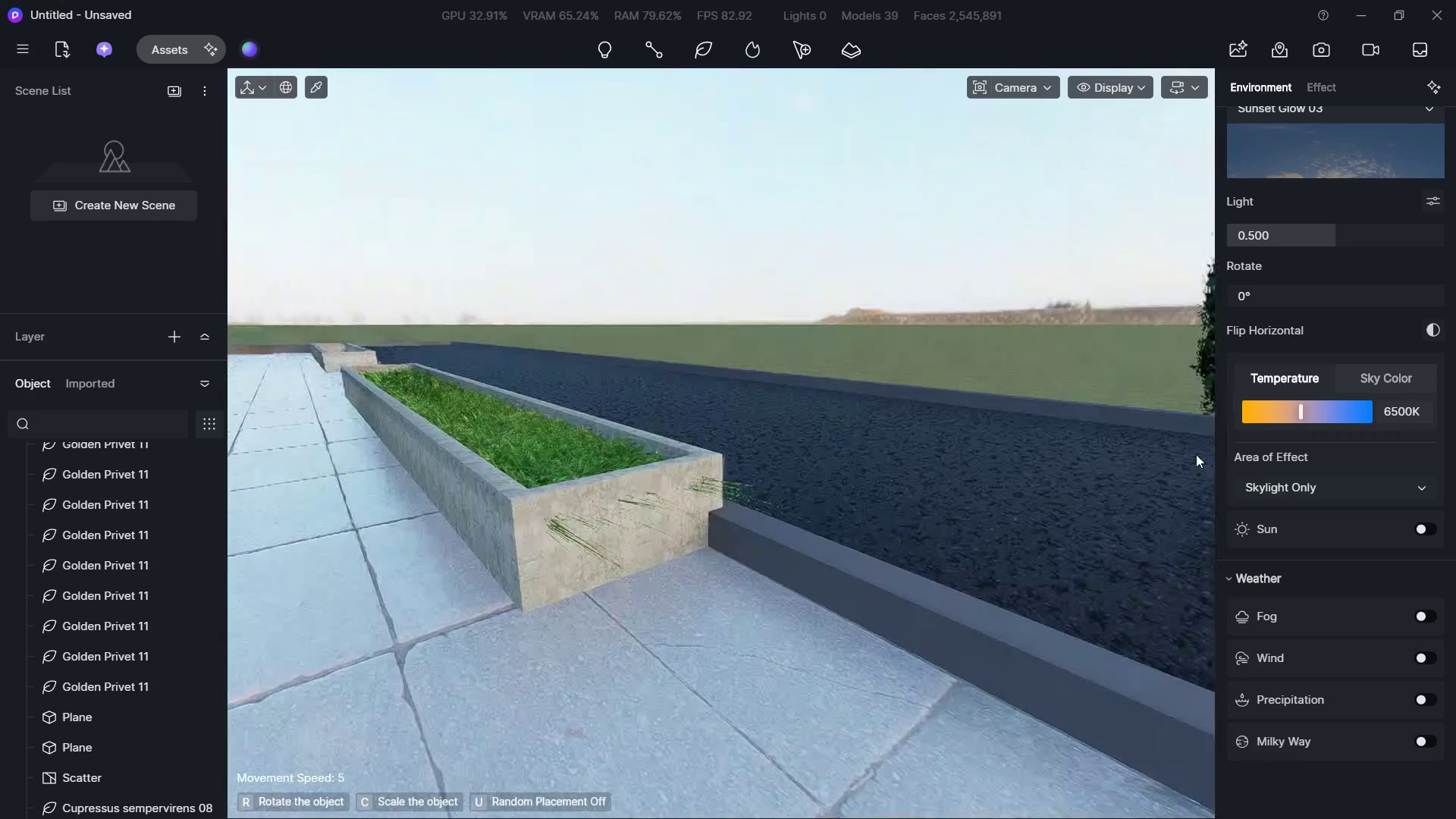 
key(S)
 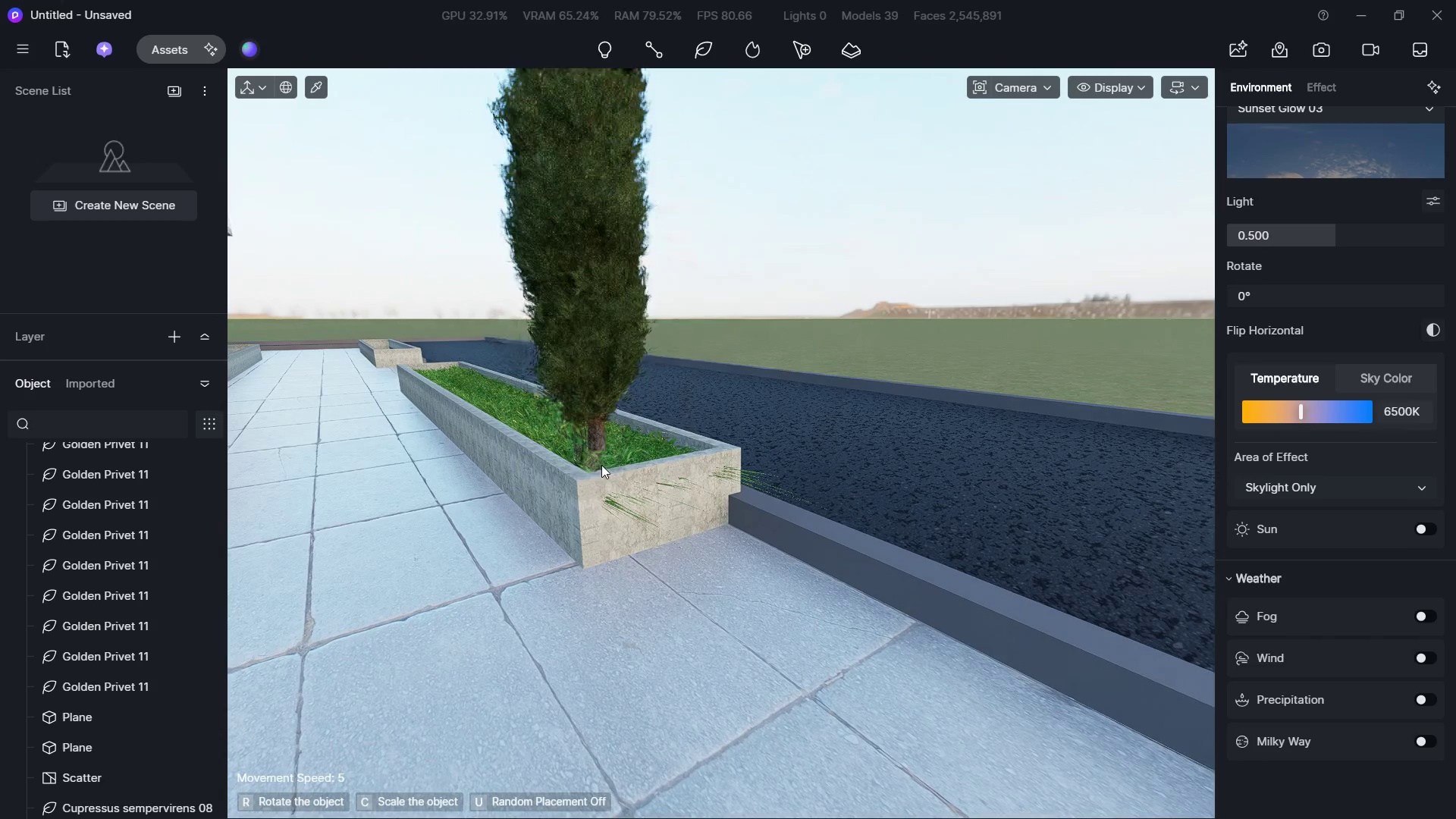 
left_click([601, 456])
 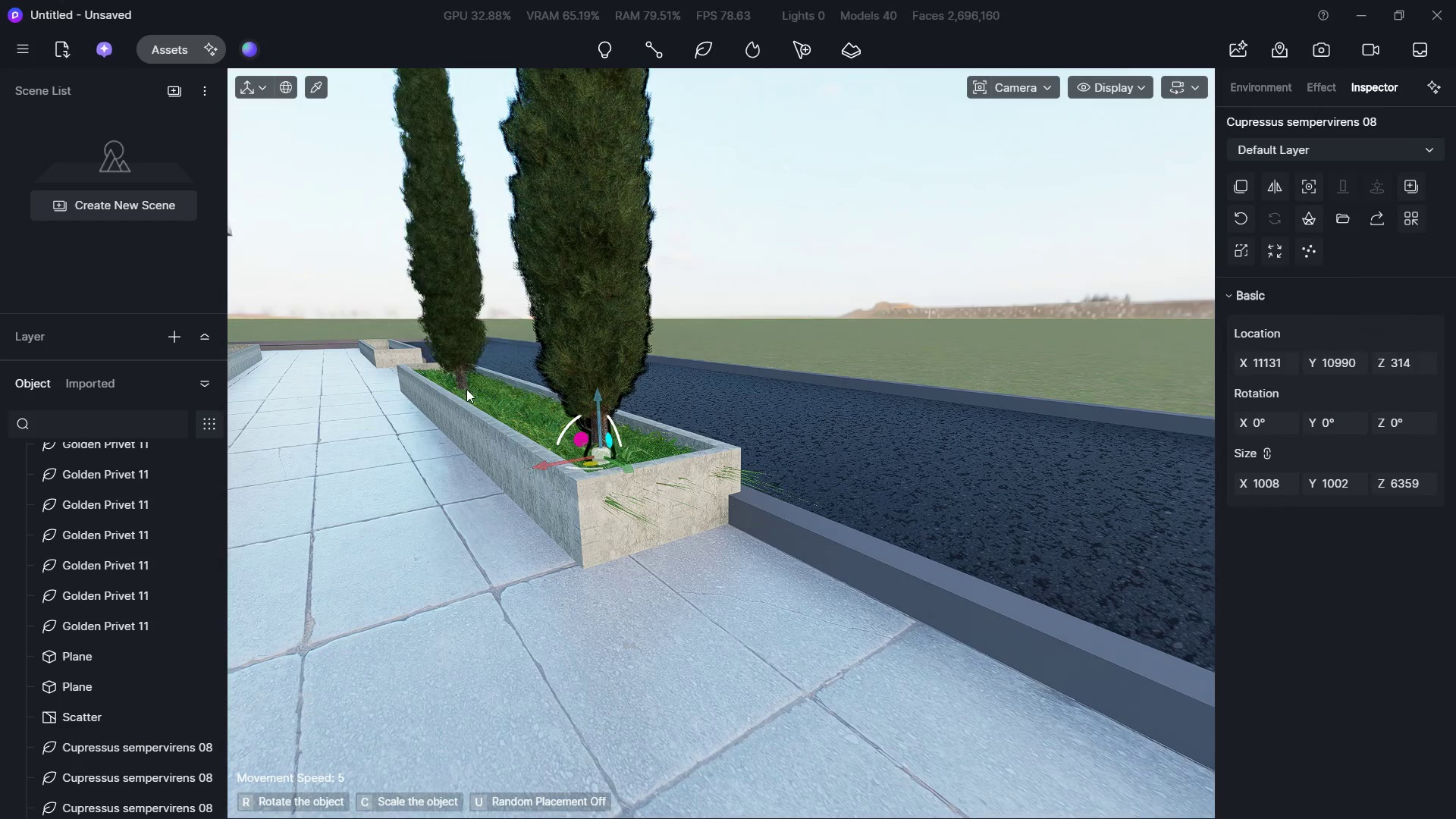 
left_click([460, 386])
 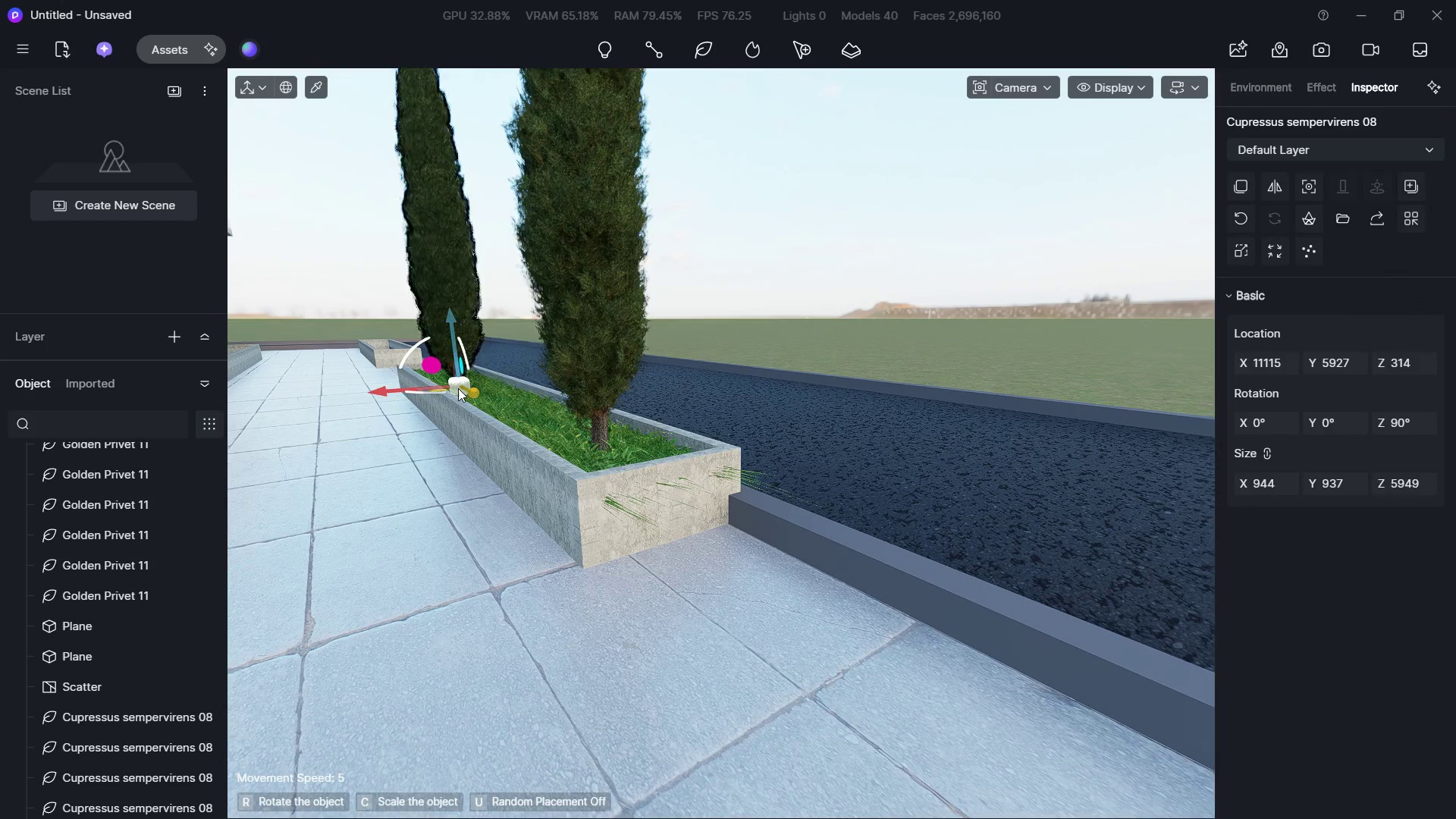 
key(Escape)
 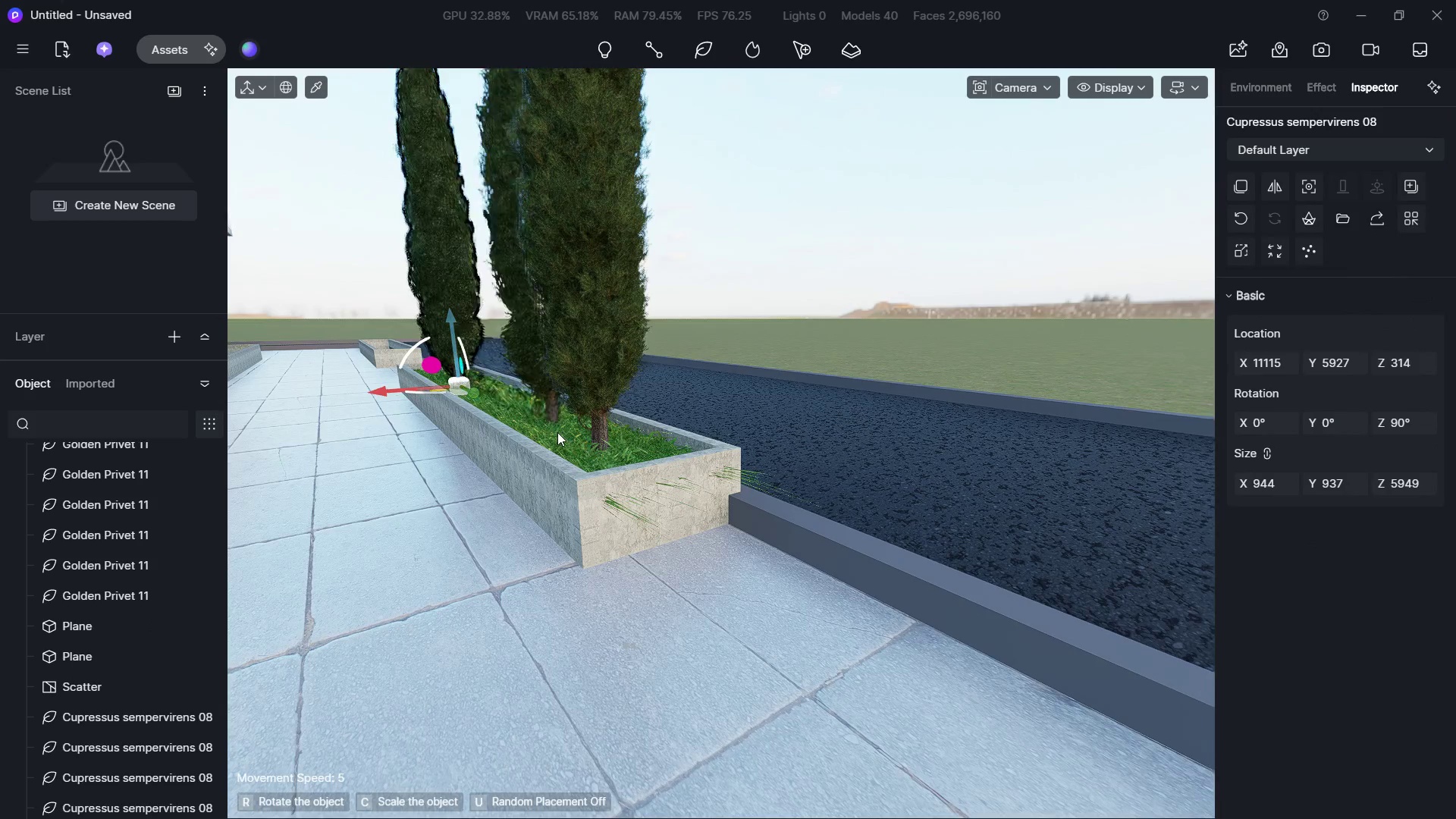 
key(Escape)
 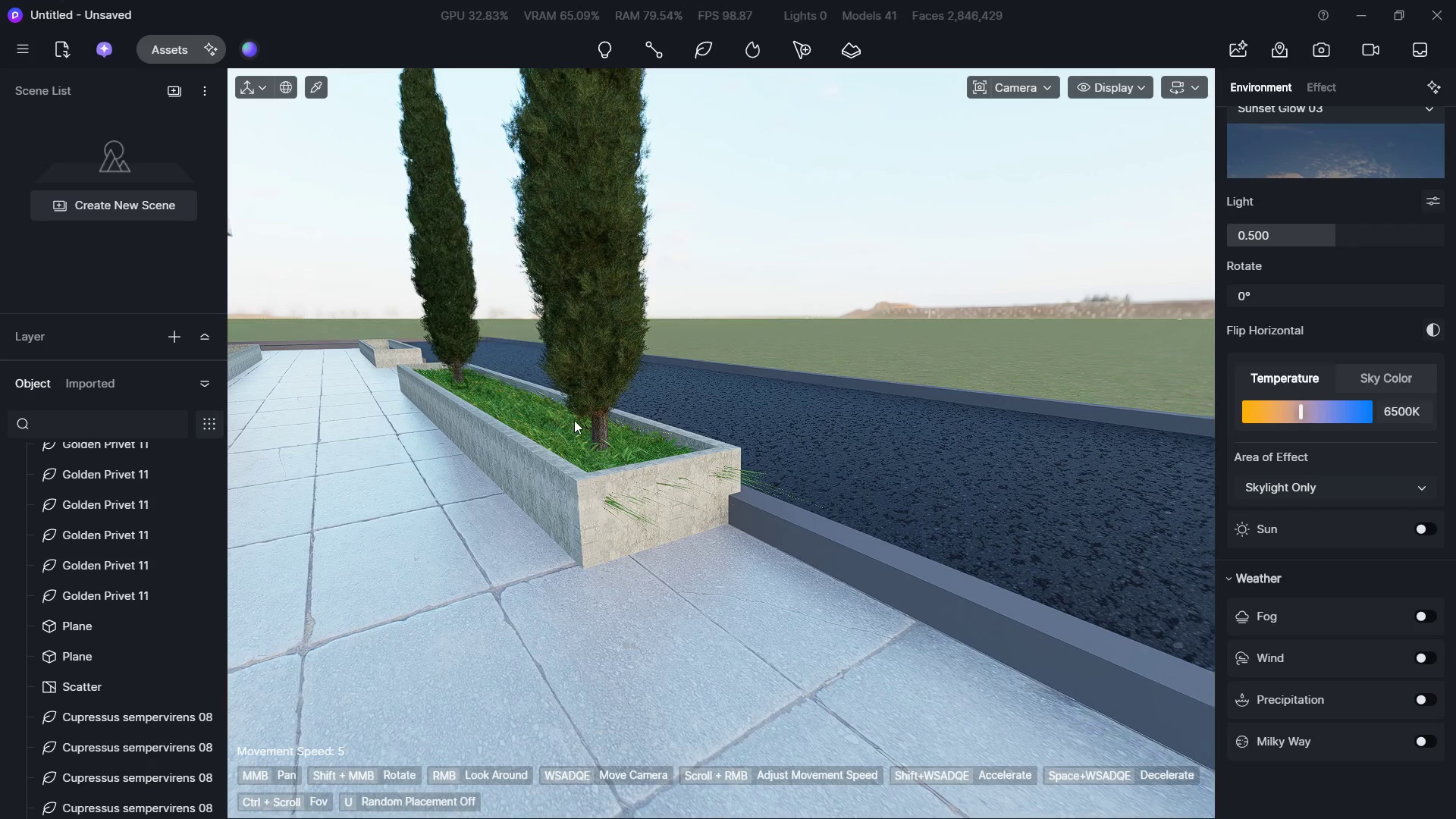 
left_click([568, 424])
 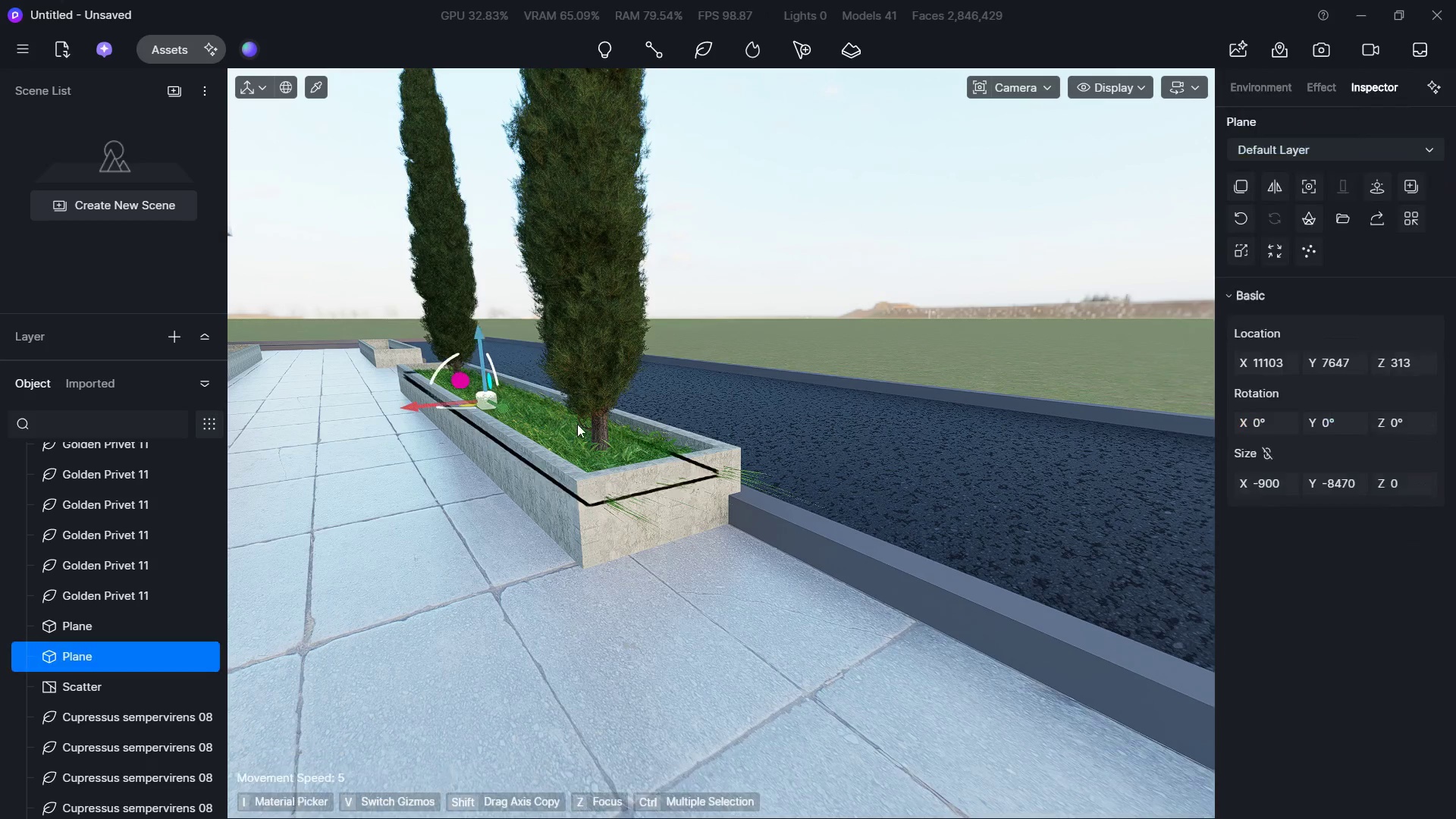 
hold_key(key=ControlLeft, duration=1.2)
left_click([599, 384])
 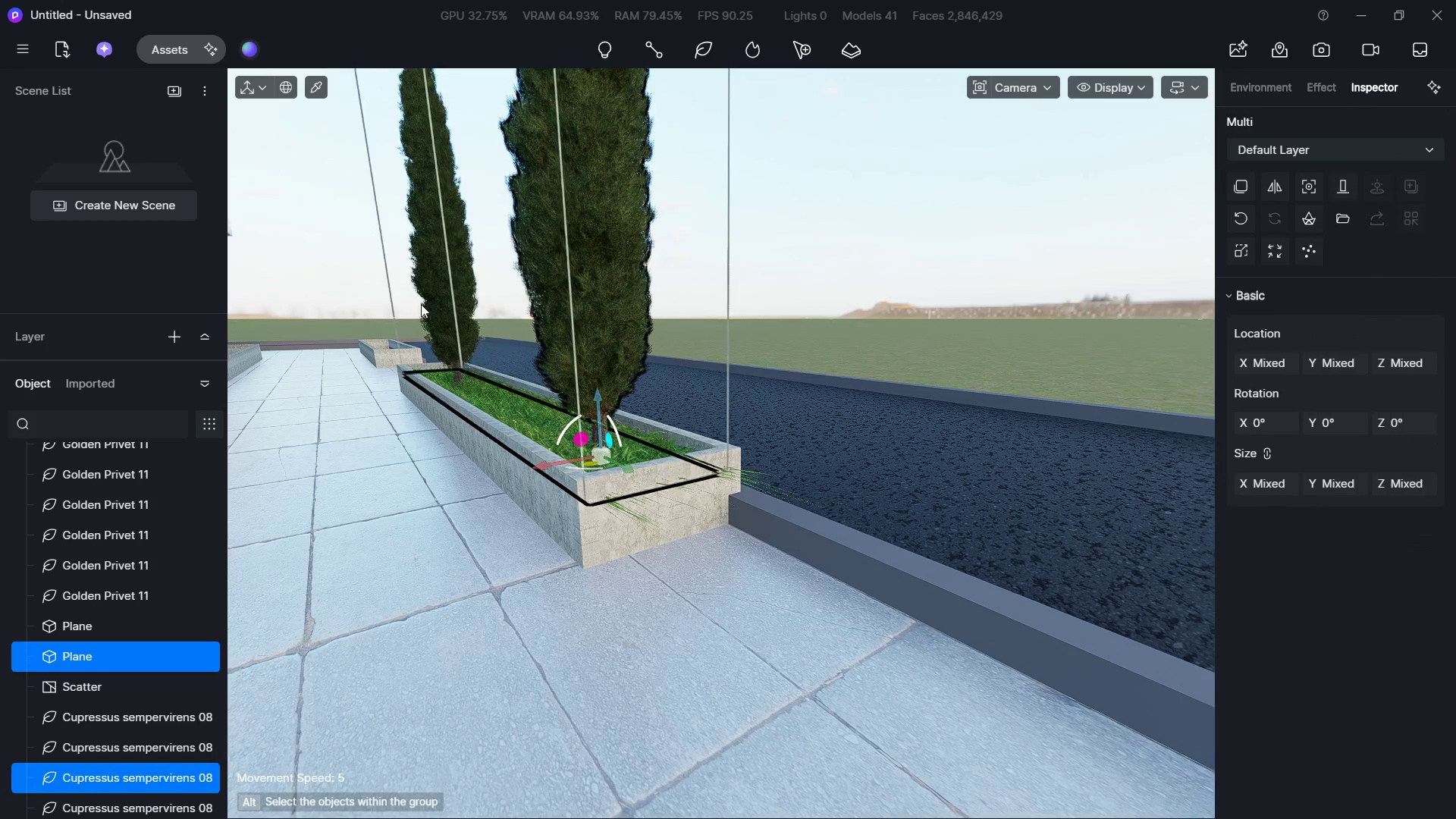 
left_click([434, 304])
 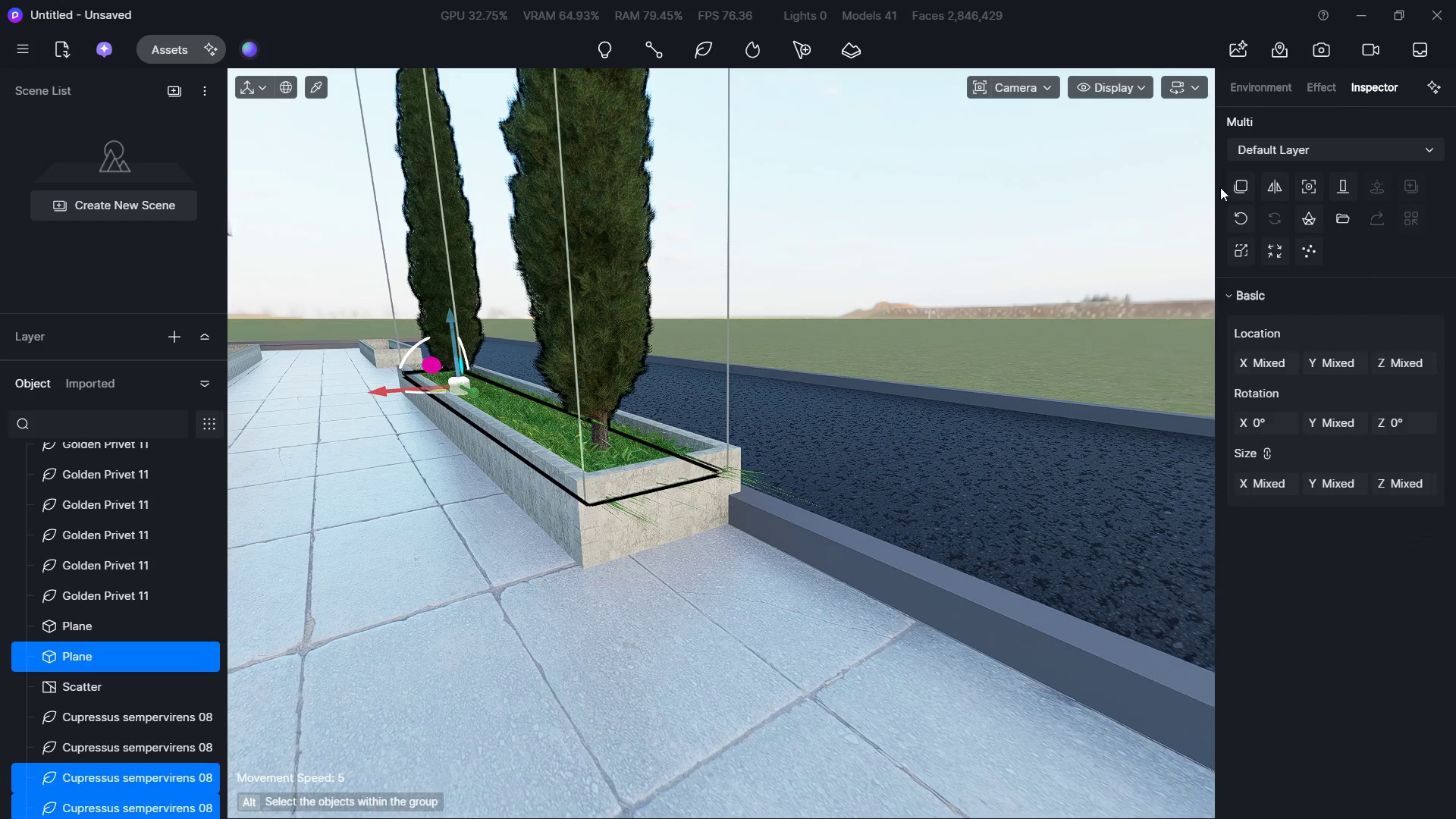 
left_click([1245, 183])
 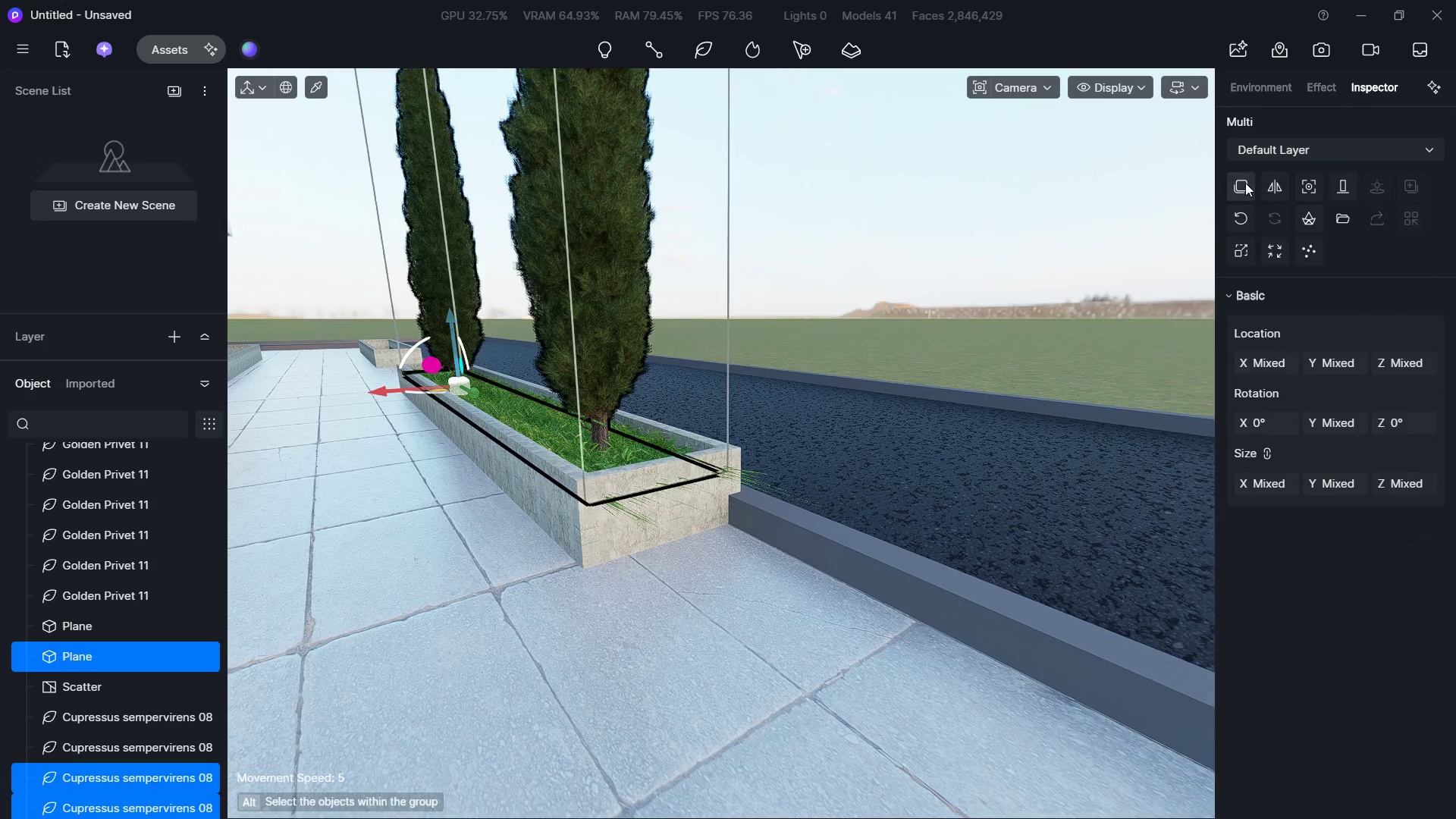 
hold_key(key=W, duration=0.5)
 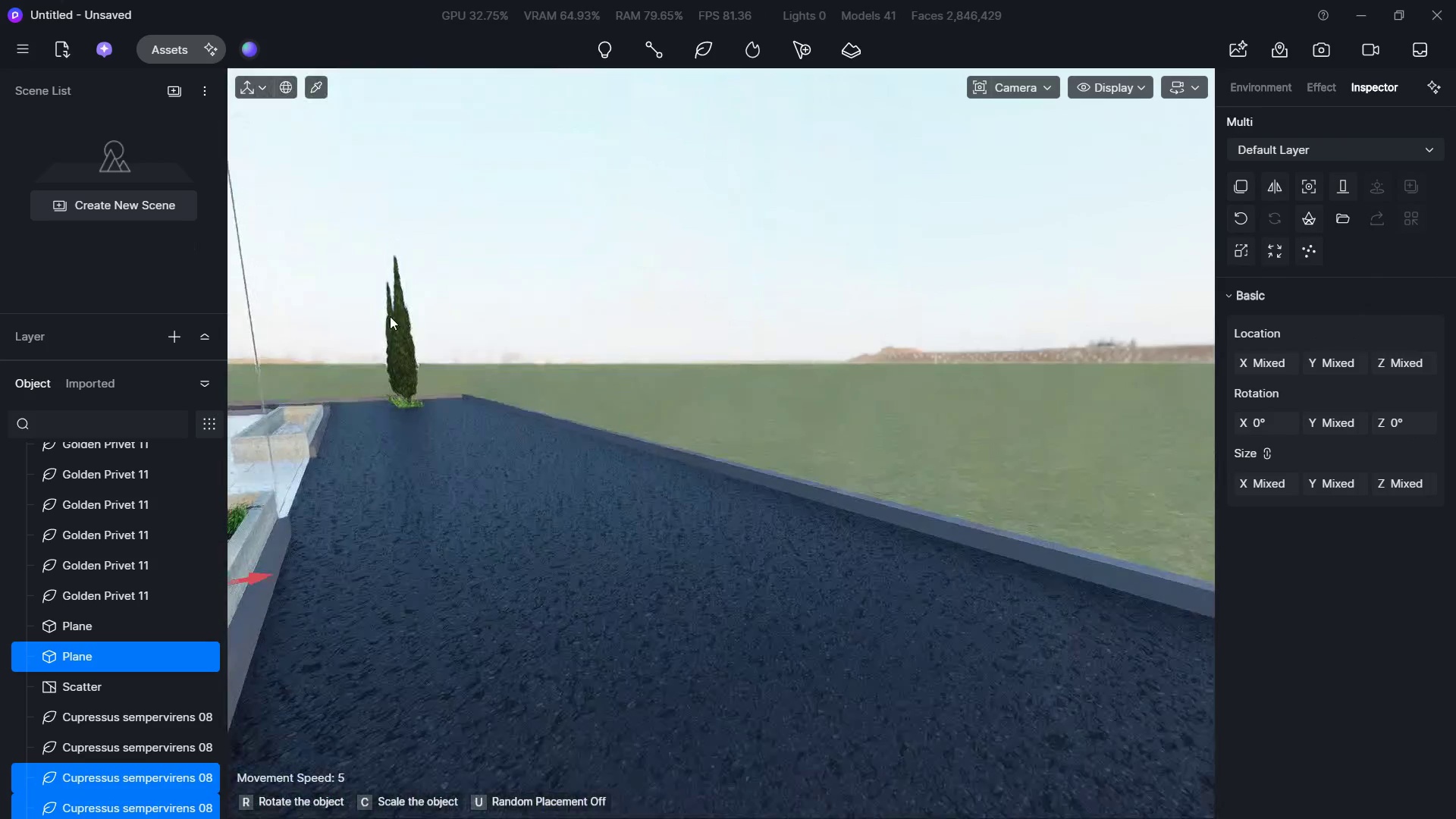 
hold_key(key=ShiftLeft, duration=1.58)
 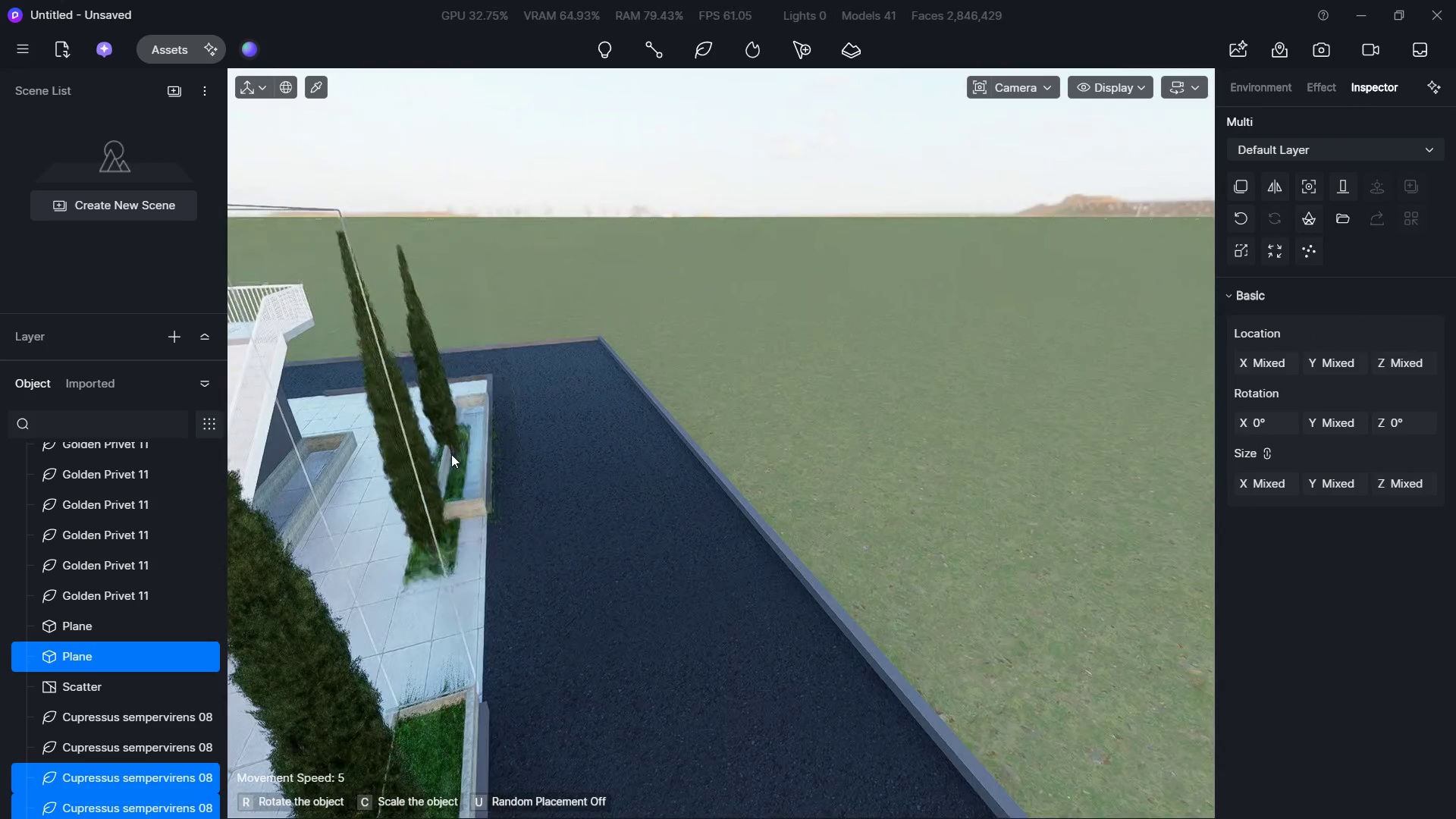 
hold_key(key=Q, duration=1.06)
 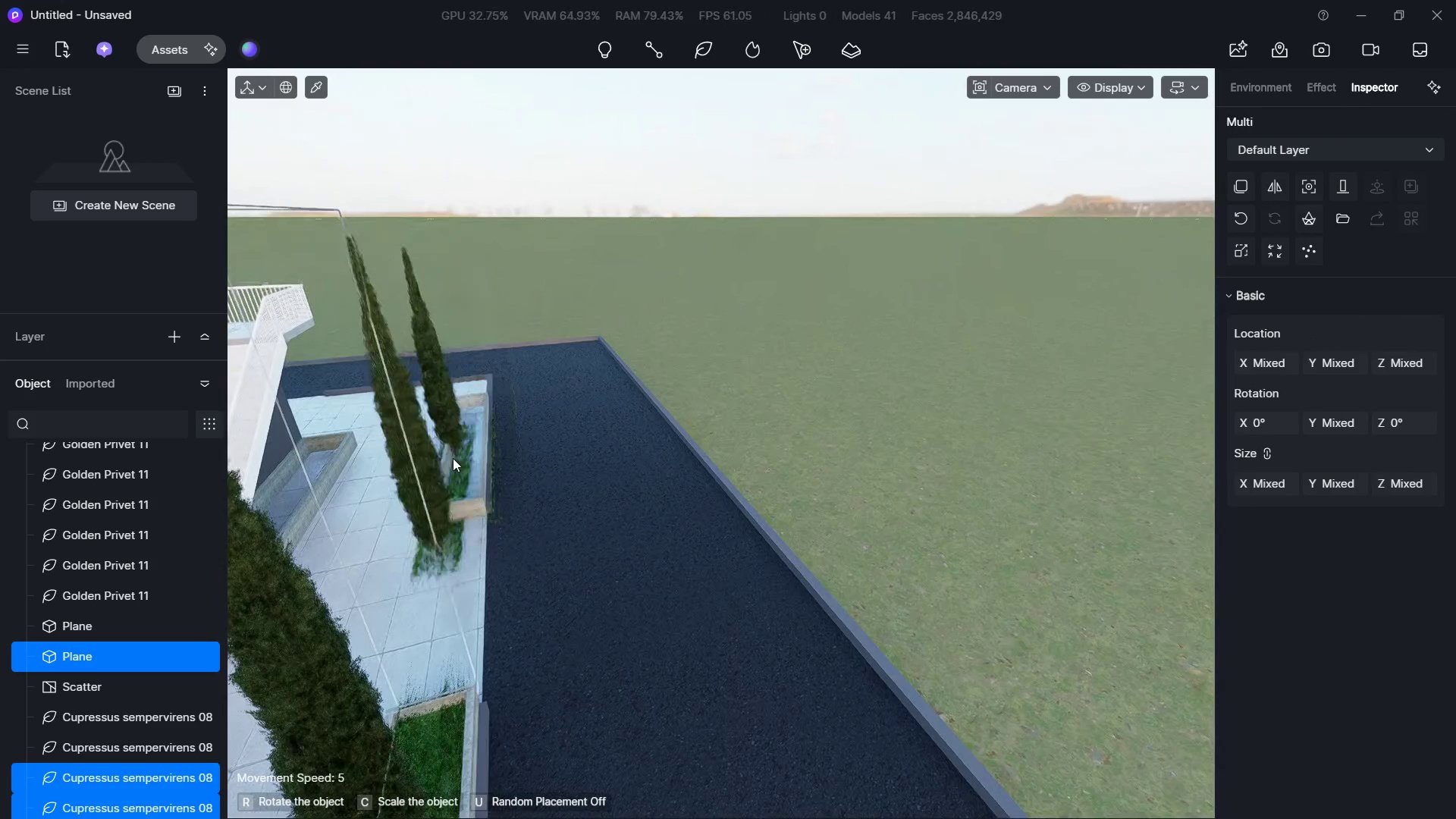 
hold_key(key=Q, duration=8.05)
 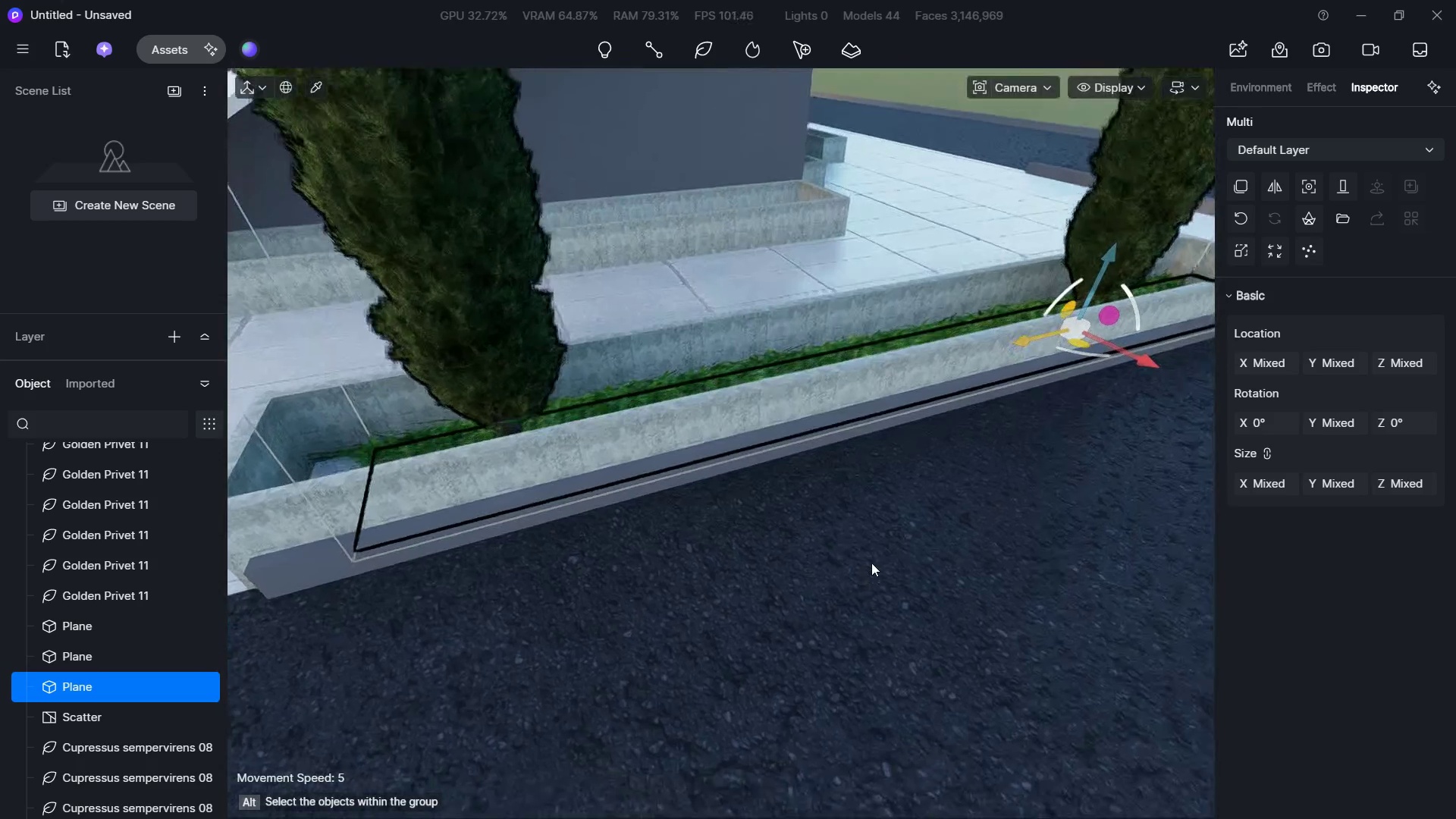 
left_click([473, 425])
 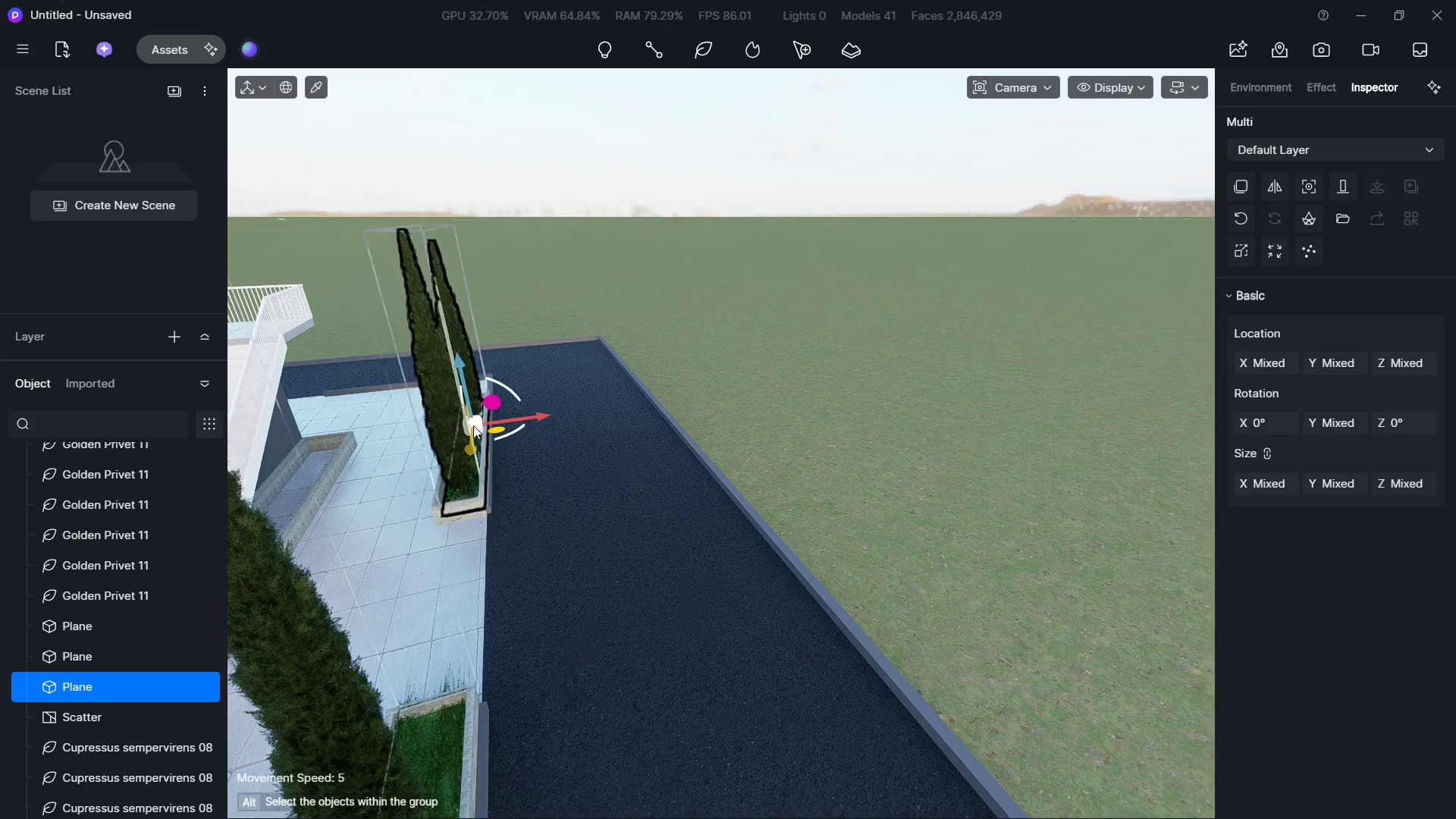 
hold_key(key=W, duration=1.67)
 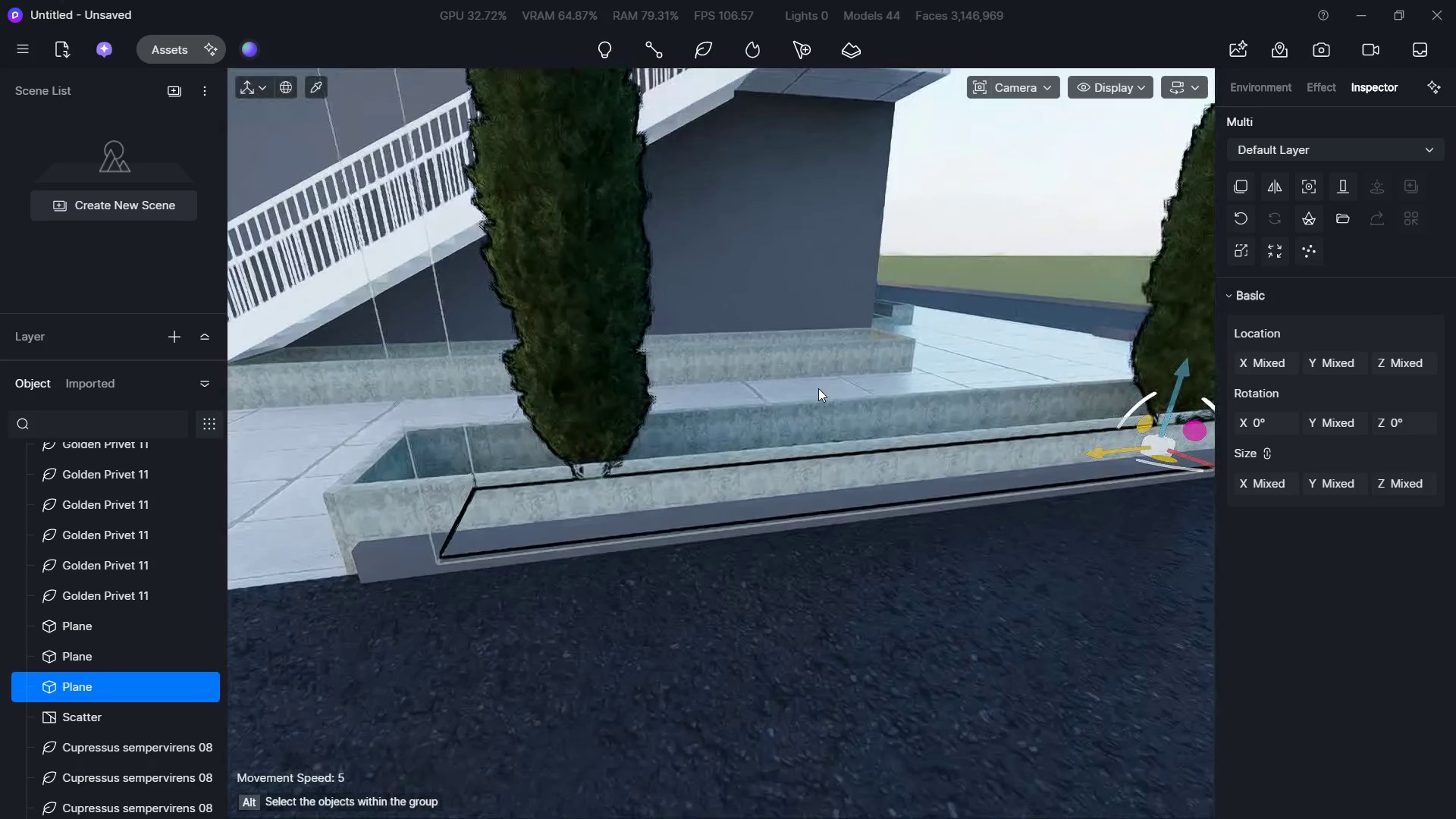 
hold_key(key=ShiftLeft, duration=1.36)
 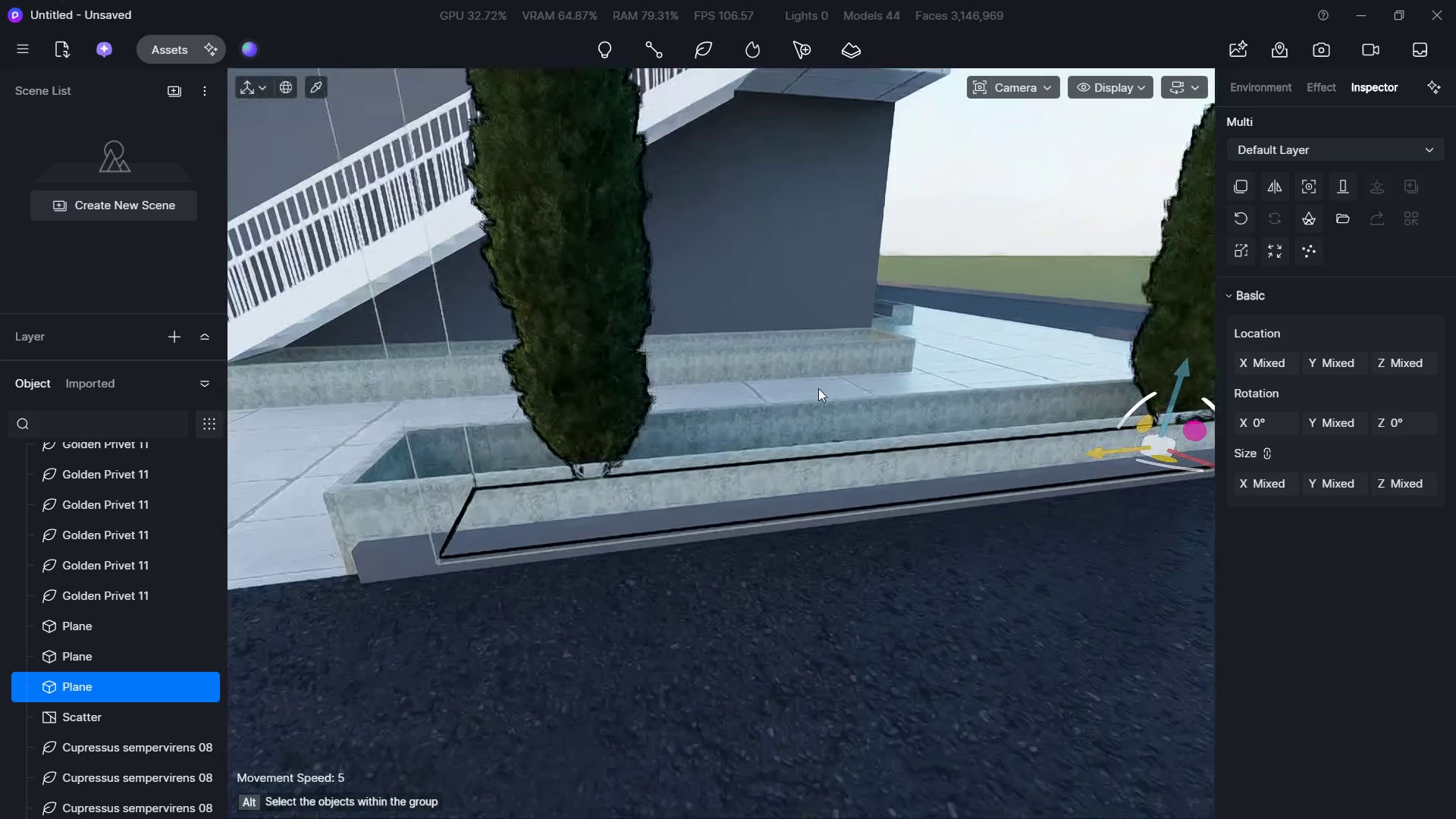 
hold_key(key=D, duration=0.69)
 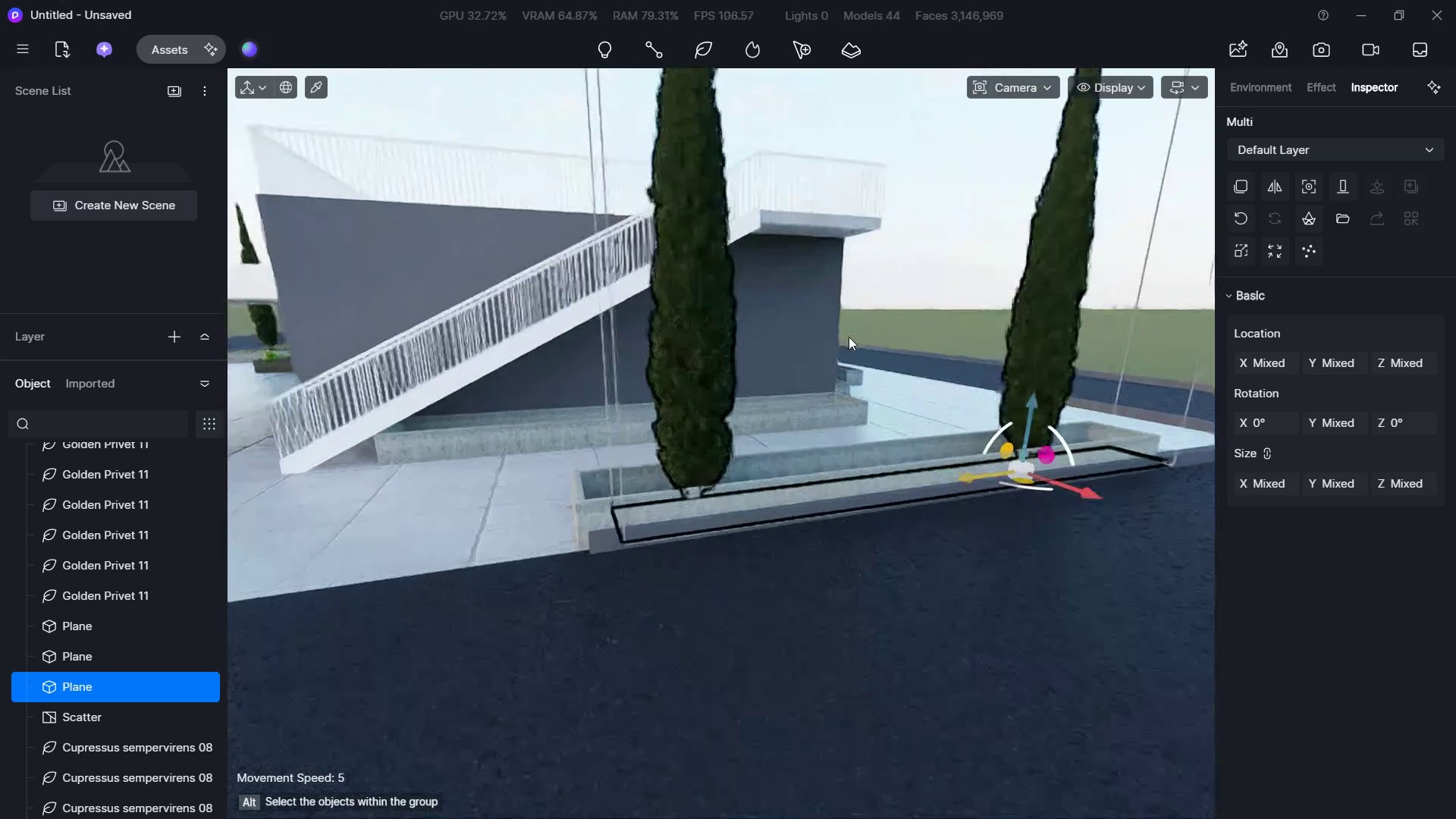 
hold_key(key=D, duration=0.31)
 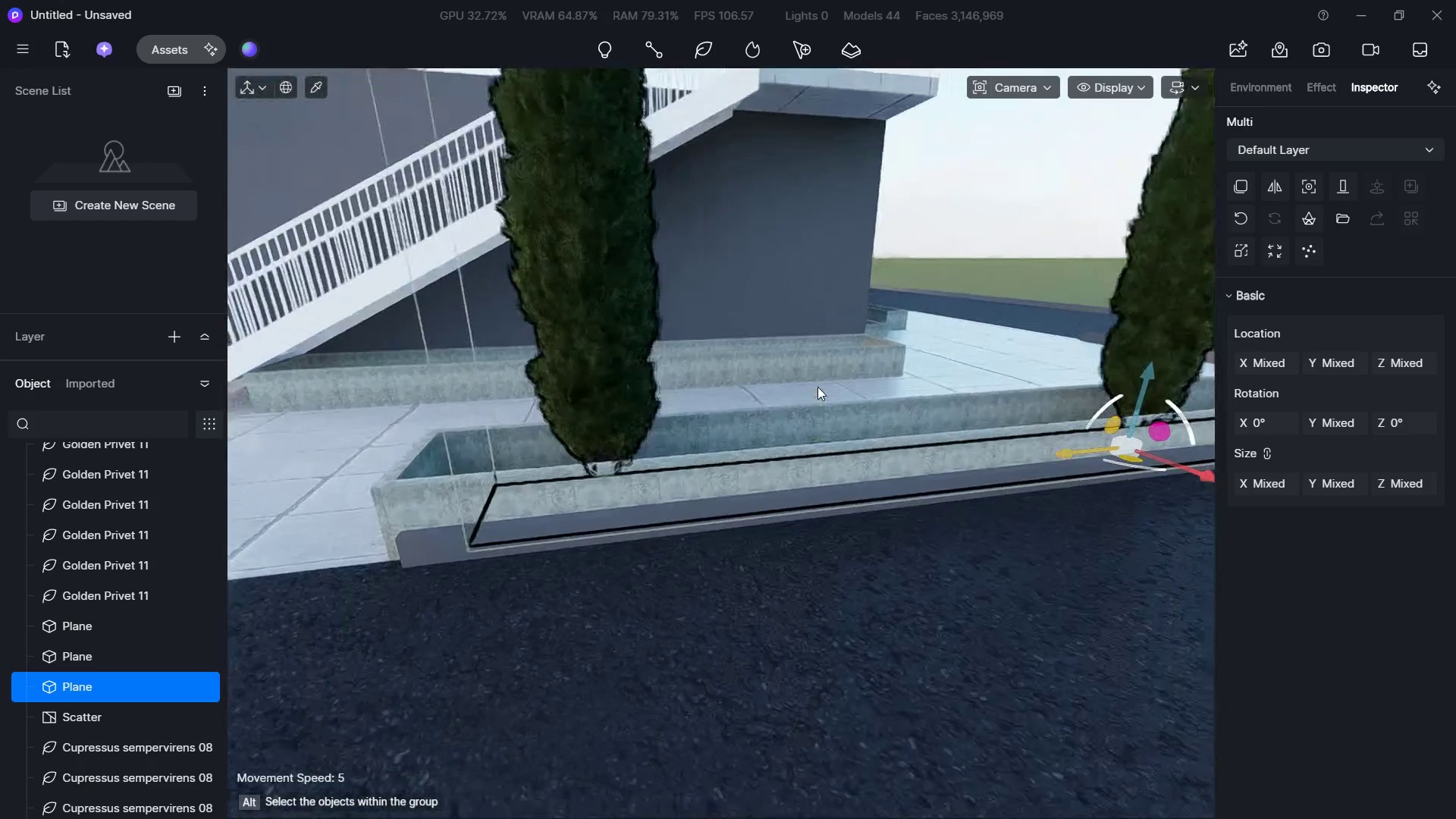 
key(W)
 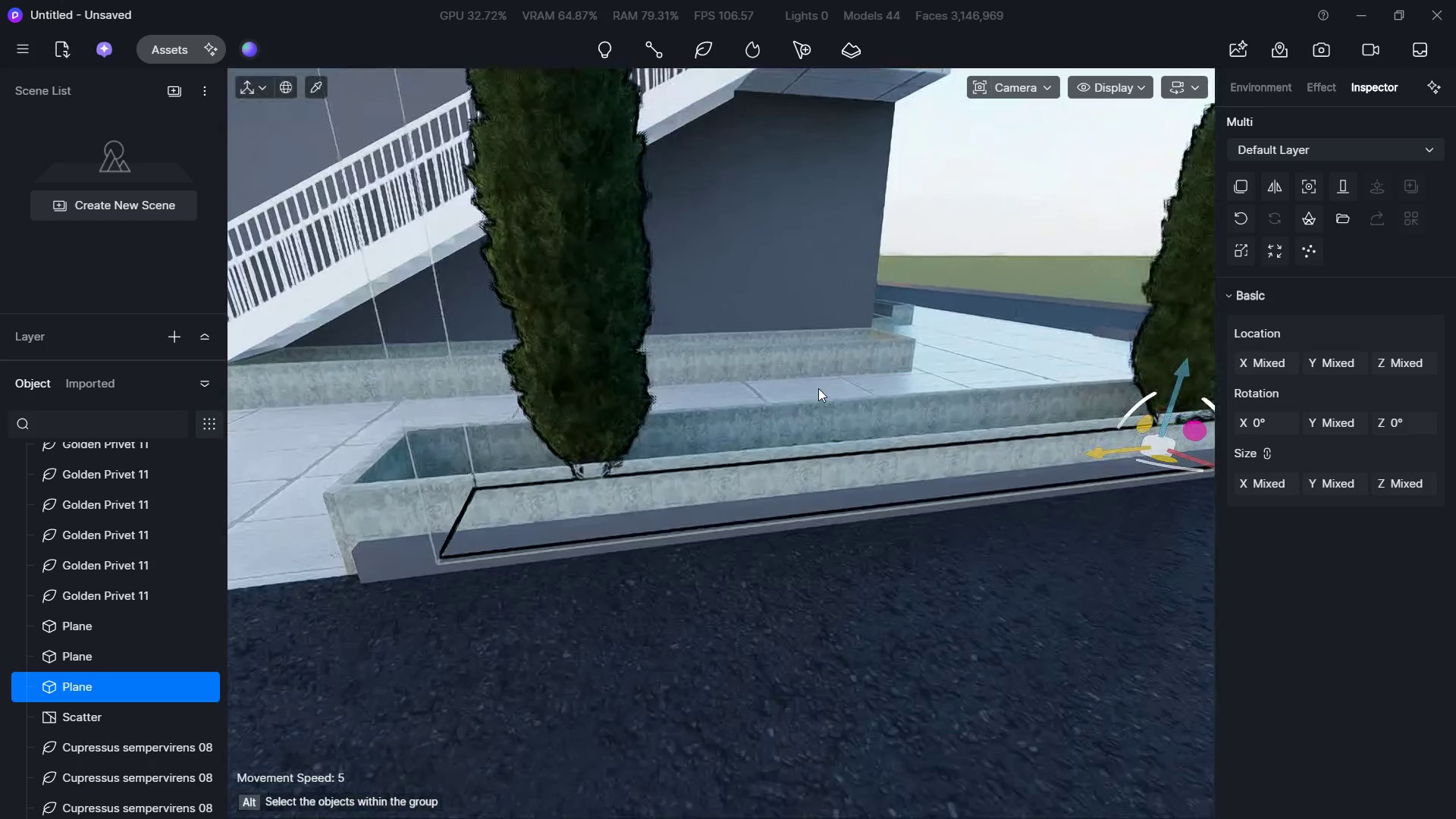 
hold_key(key=Q, duration=0.97)
 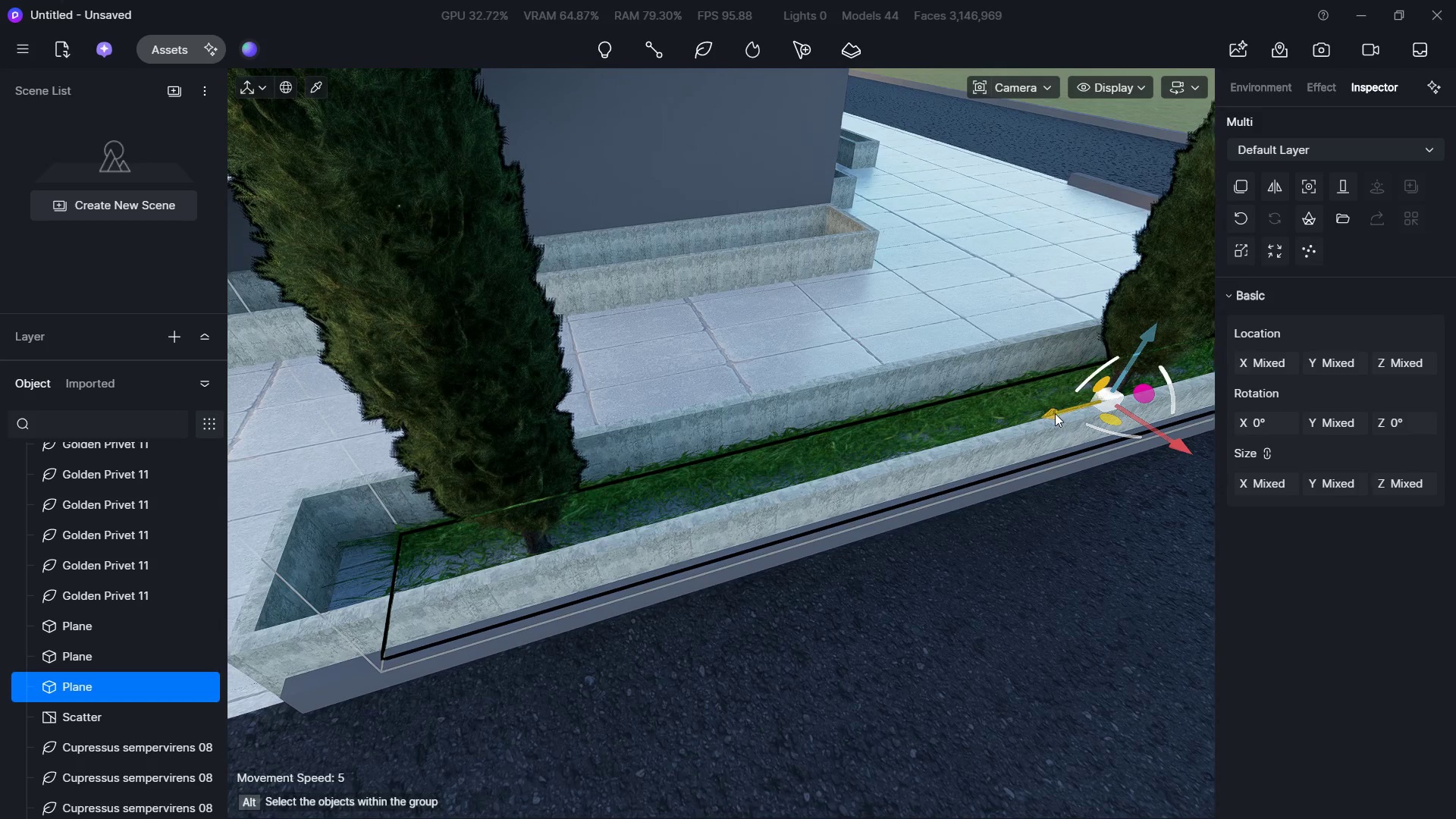 
left_click_drag(start_coordinate=[1055, 413], to_coordinate=[1023, 410])
 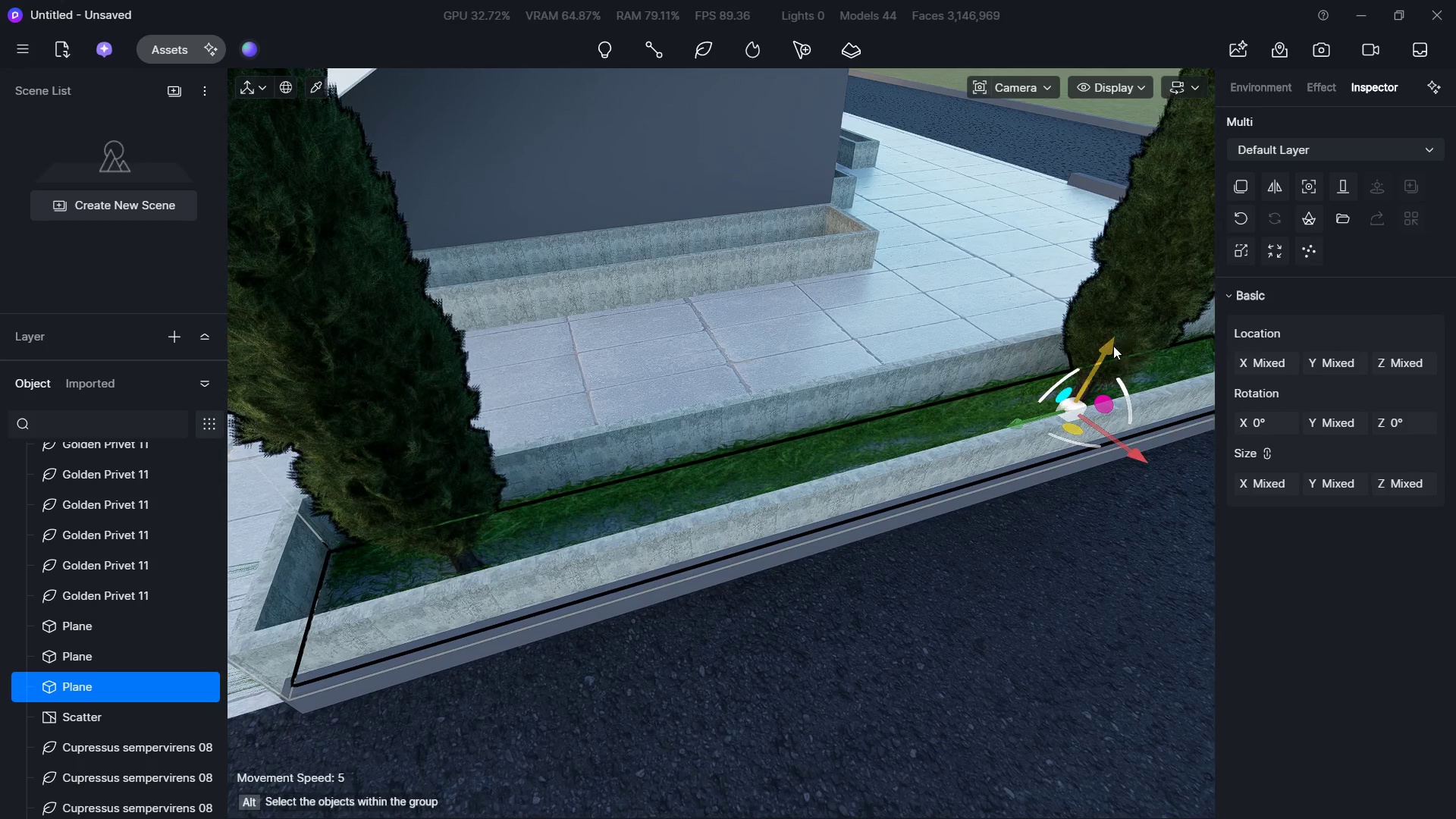 
left_click_drag(start_coordinate=[1110, 347], to_coordinate=[1106, 328])
 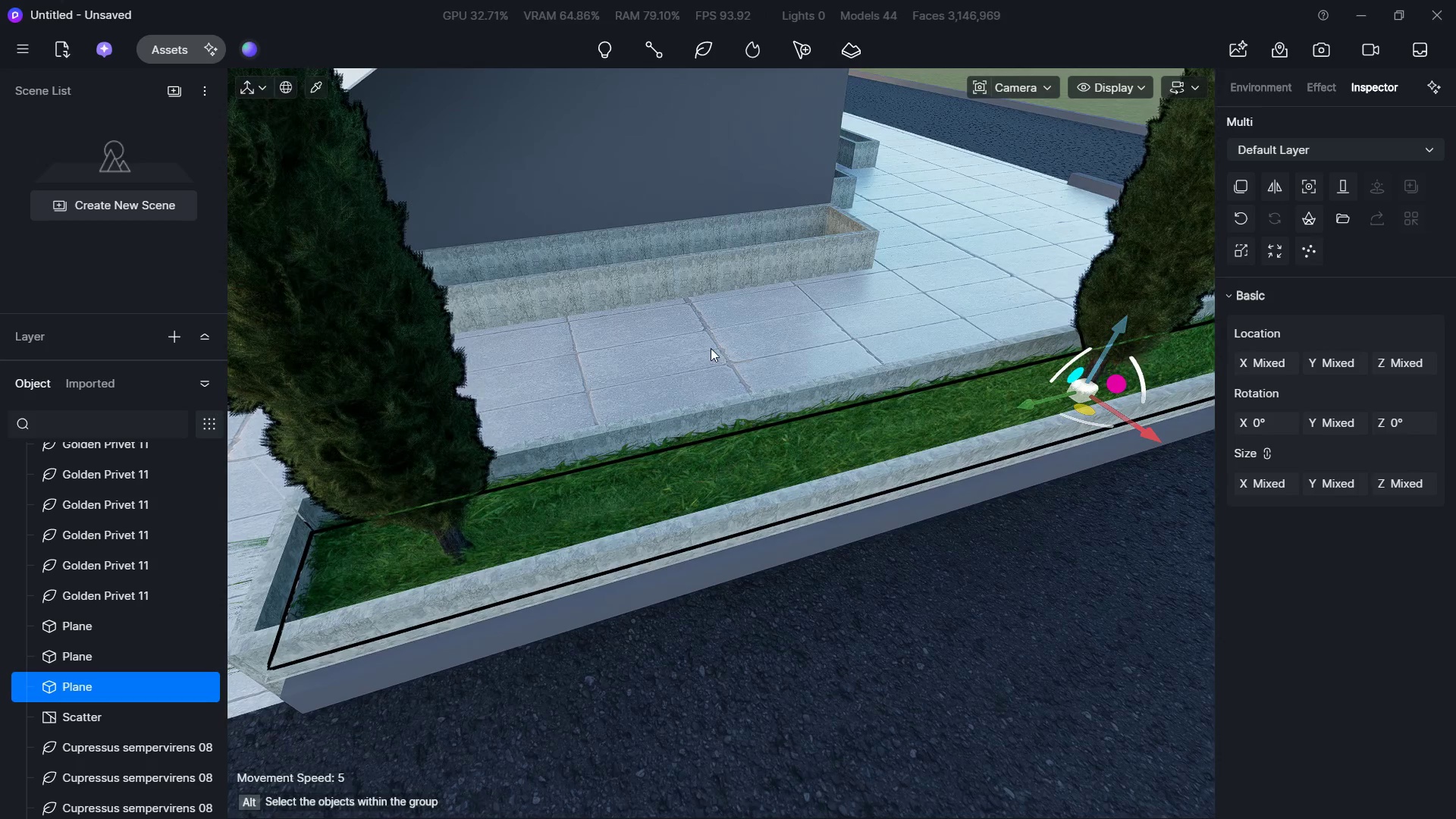 
hold_key(key=A, duration=2.52)
 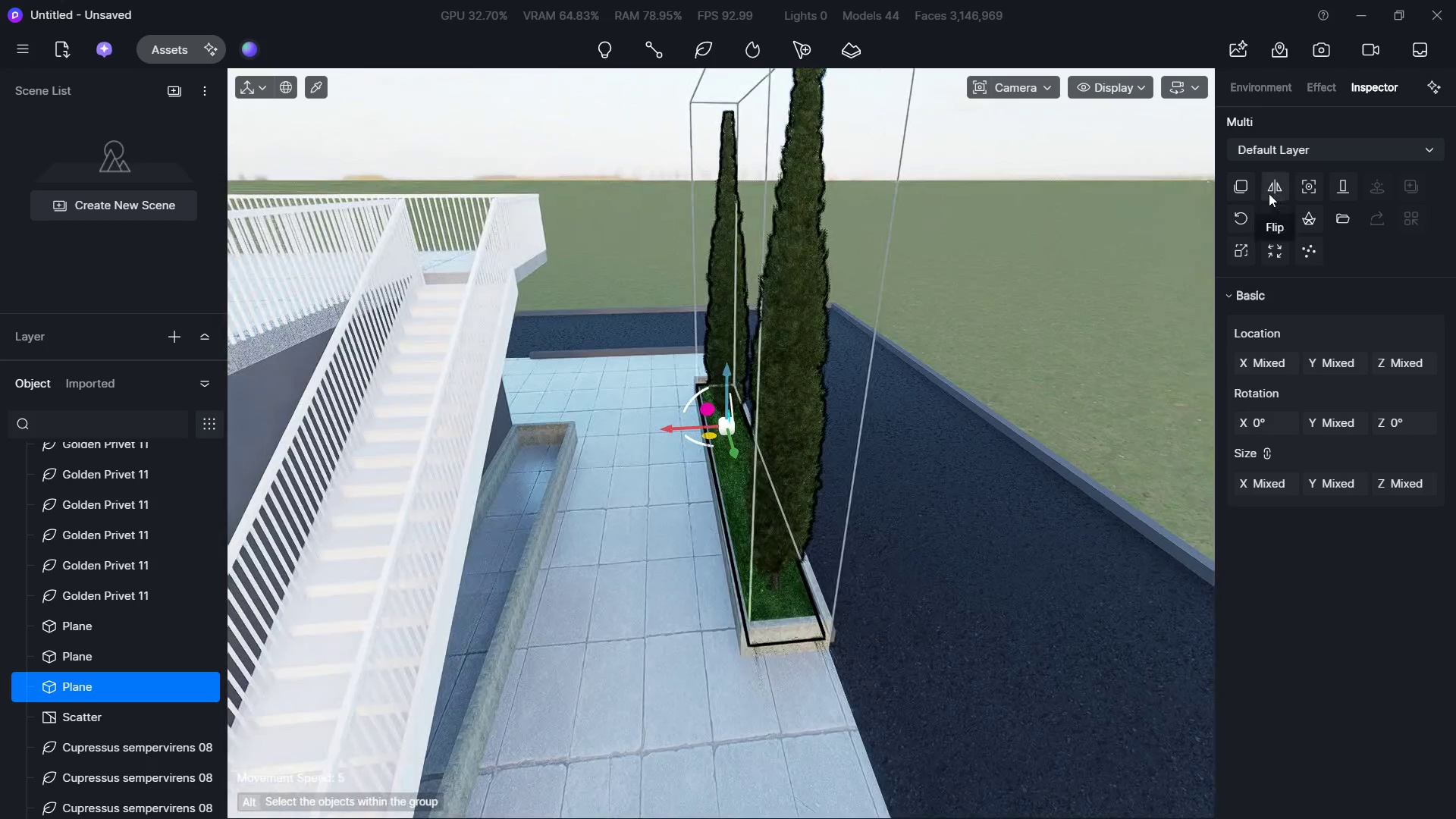 
hold_key(key=S, duration=1.66)
 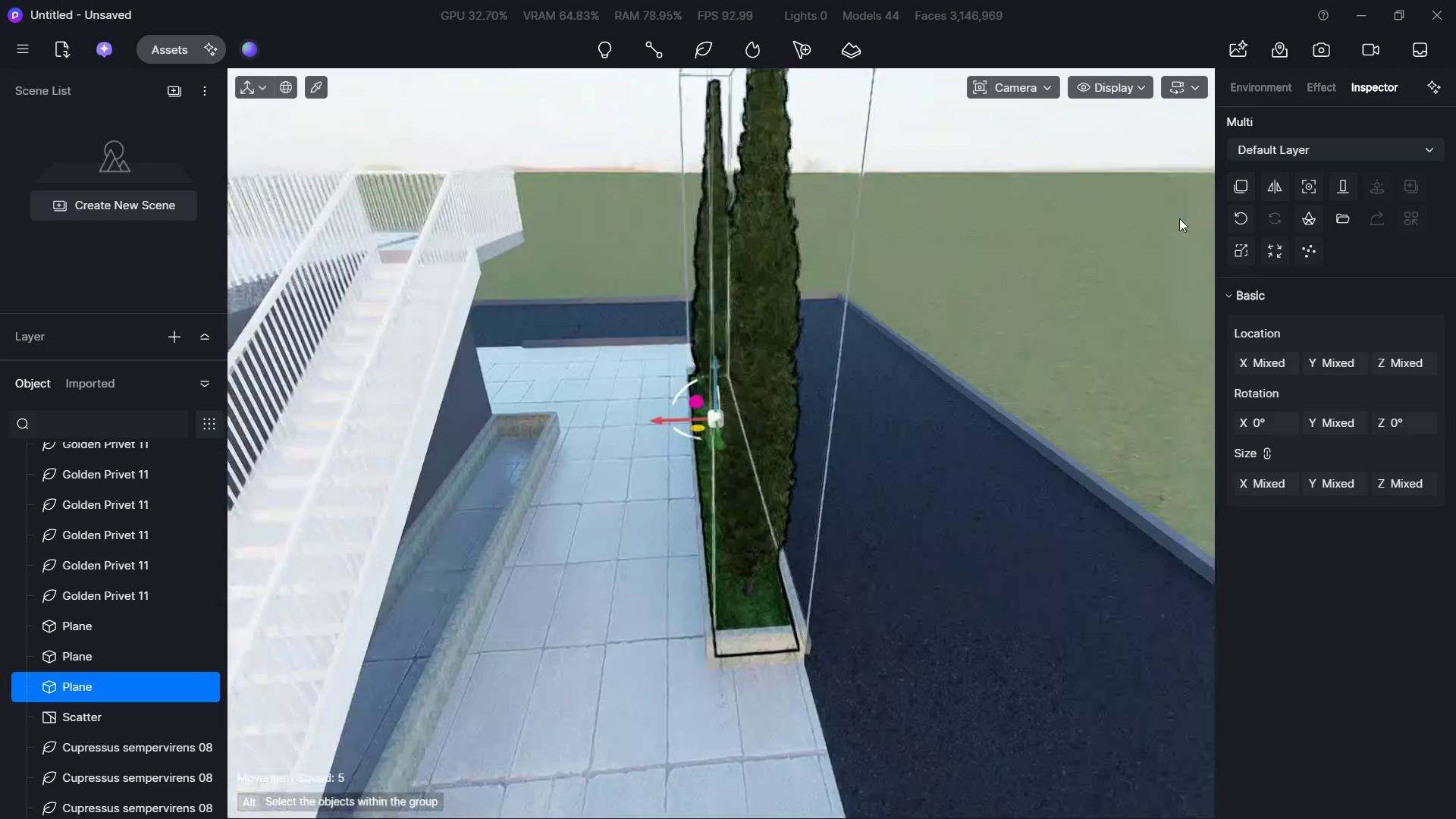 
hold_key(key=D, duration=0.98)
 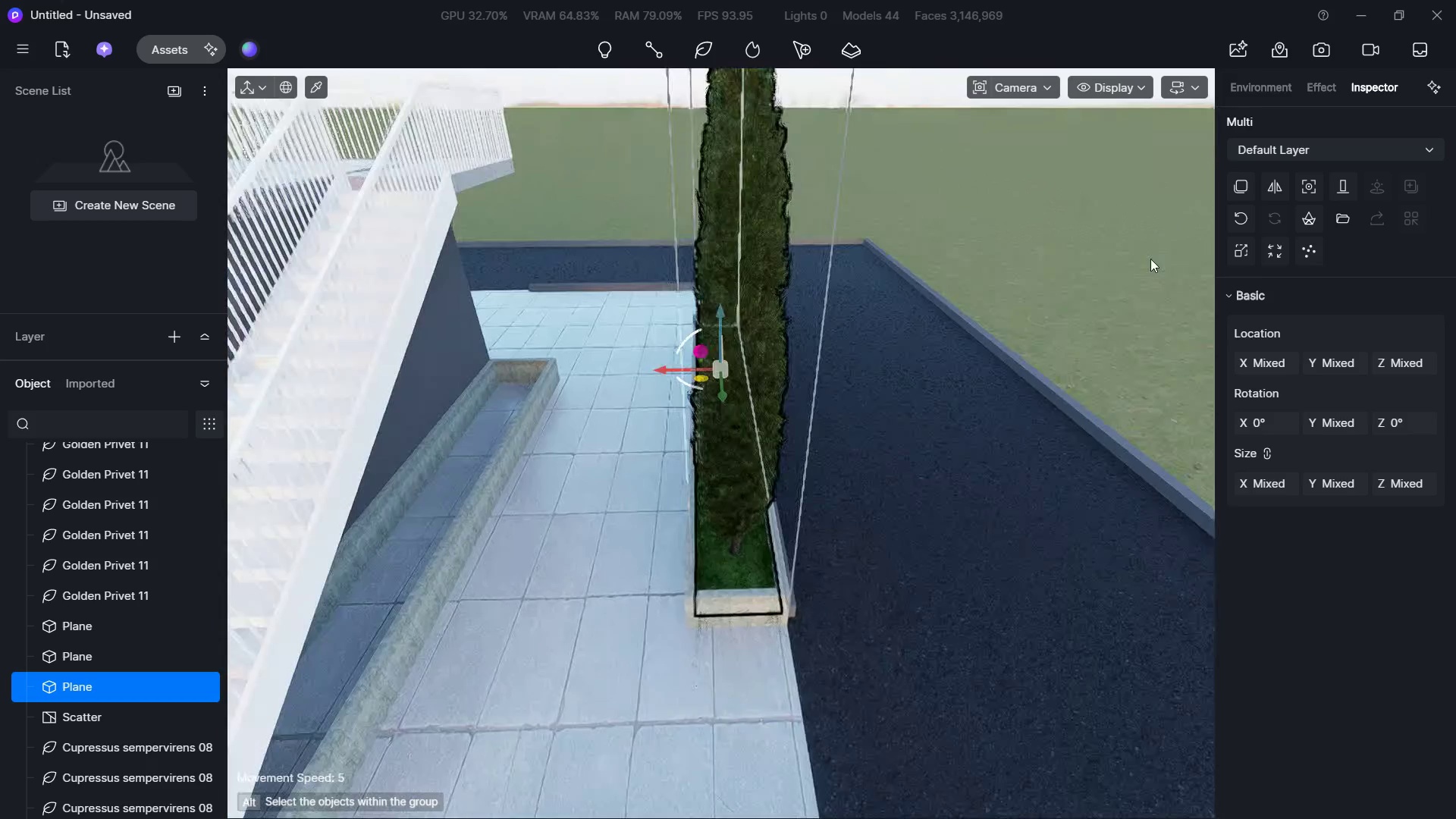 
hold_key(key=S, duration=0.36)
 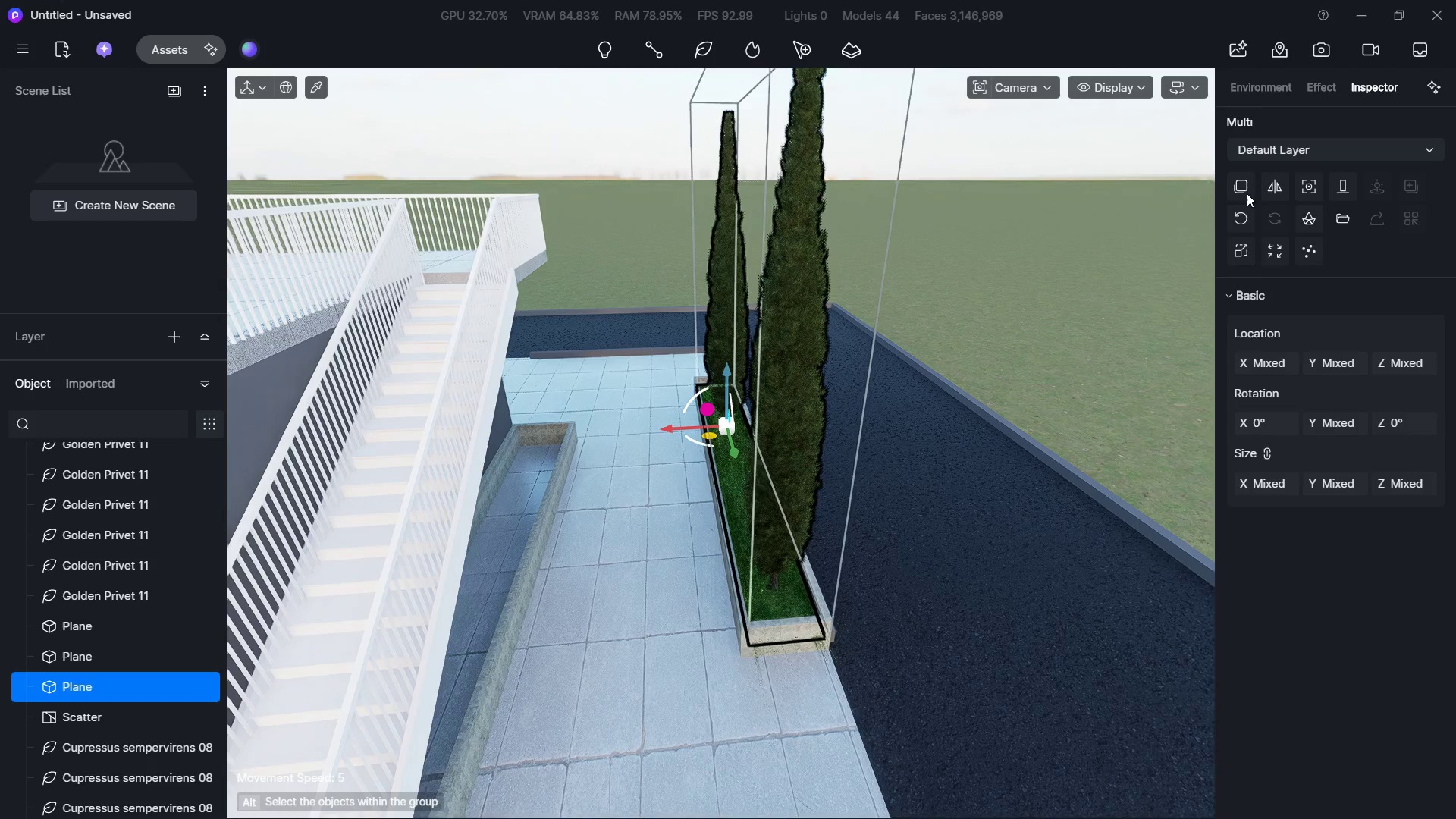 
left_click([1241, 195])
 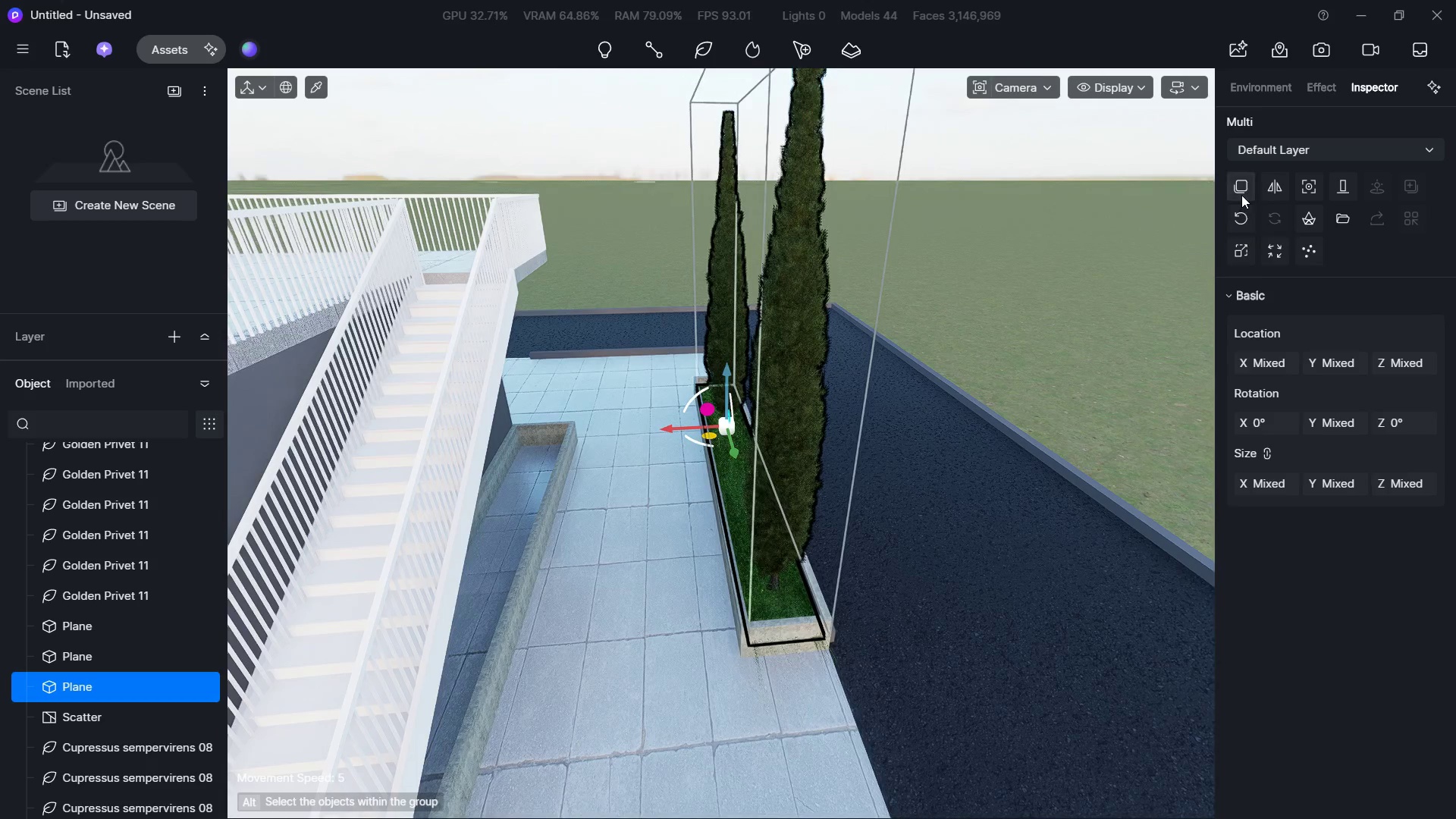 
hold_key(key=A, duration=1.0)
 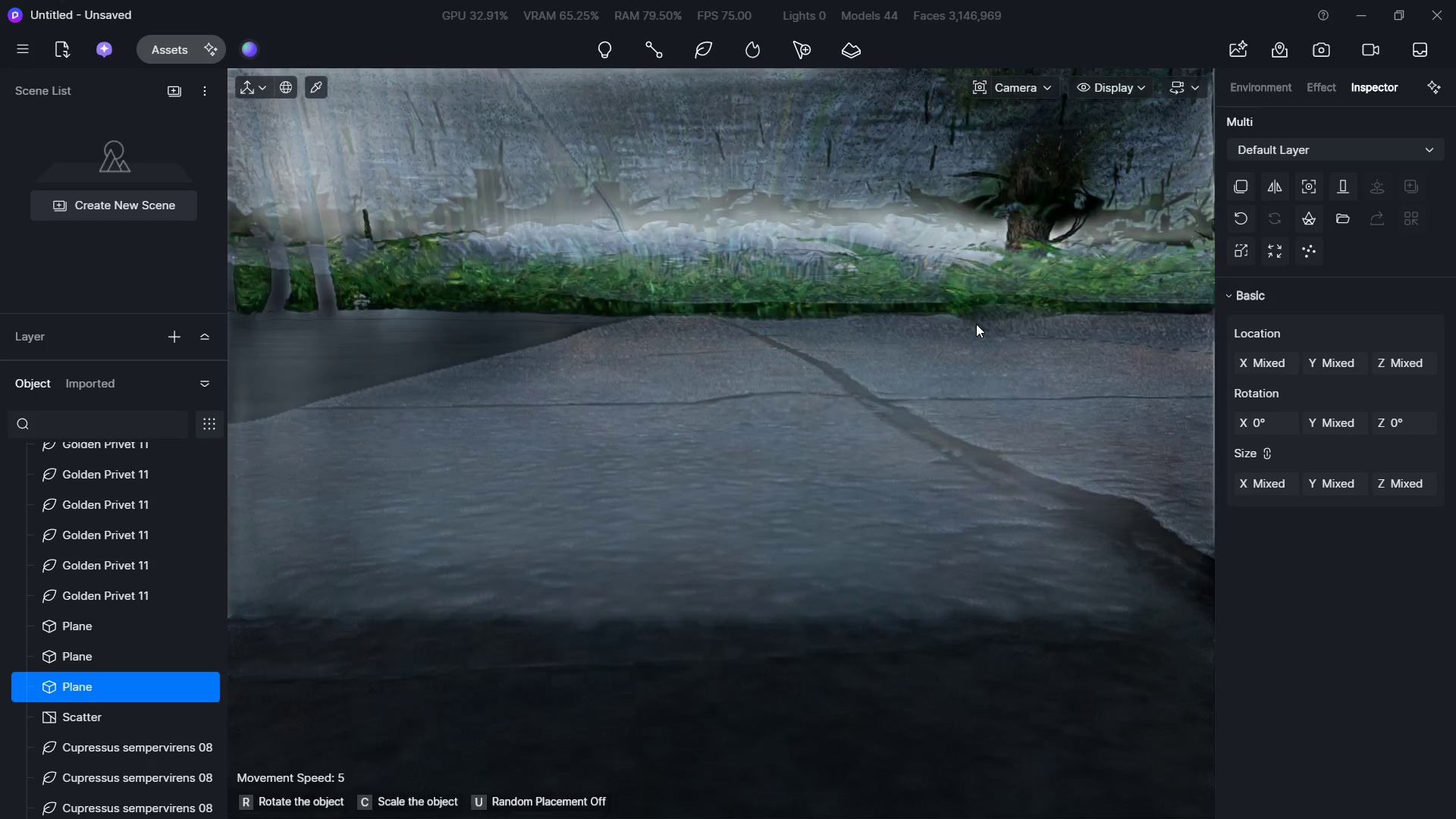 
hold_key(key=W, duration=1.92)
 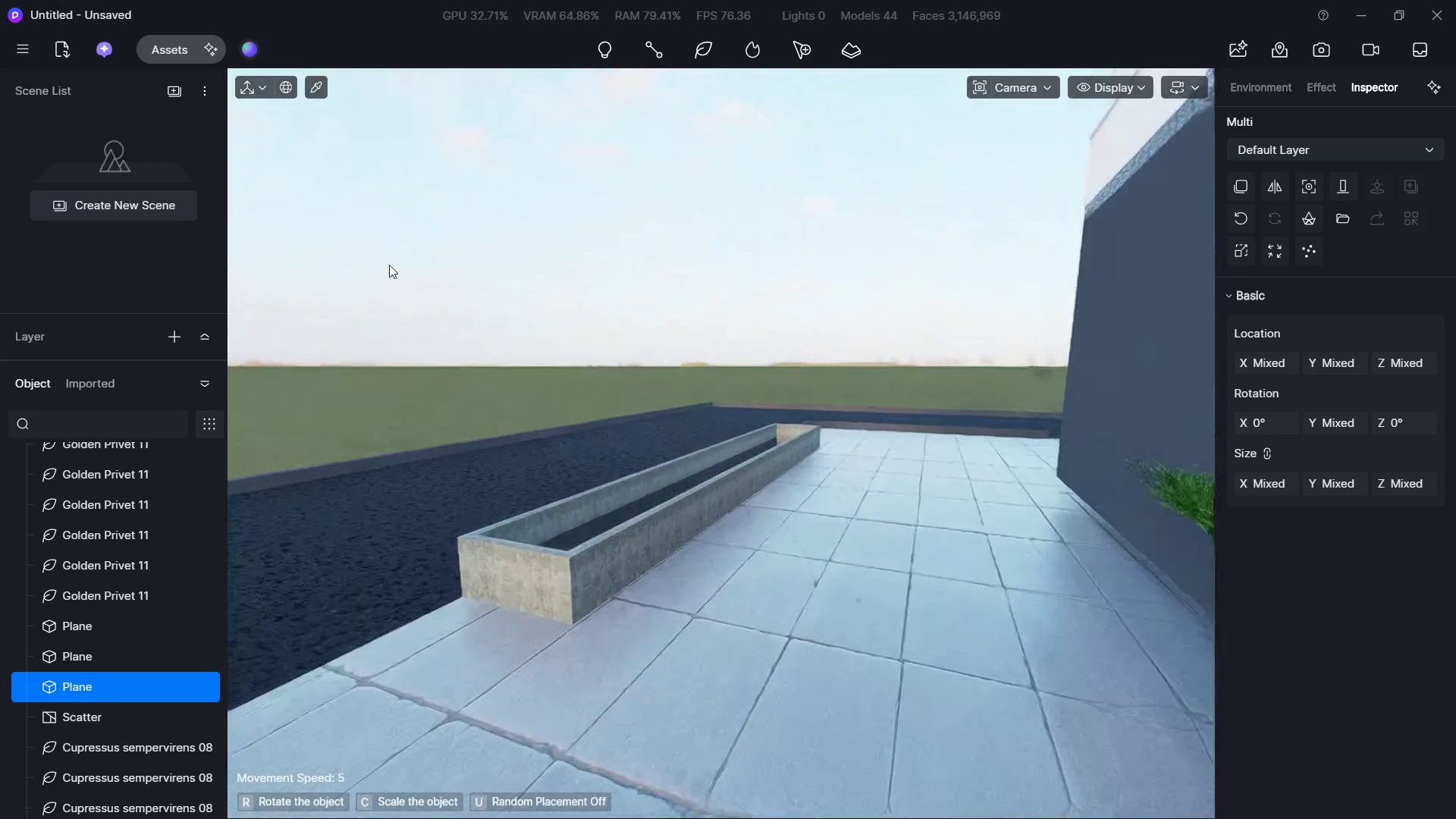 
hold_key(key=ShiftLeft, duration=1.36)
 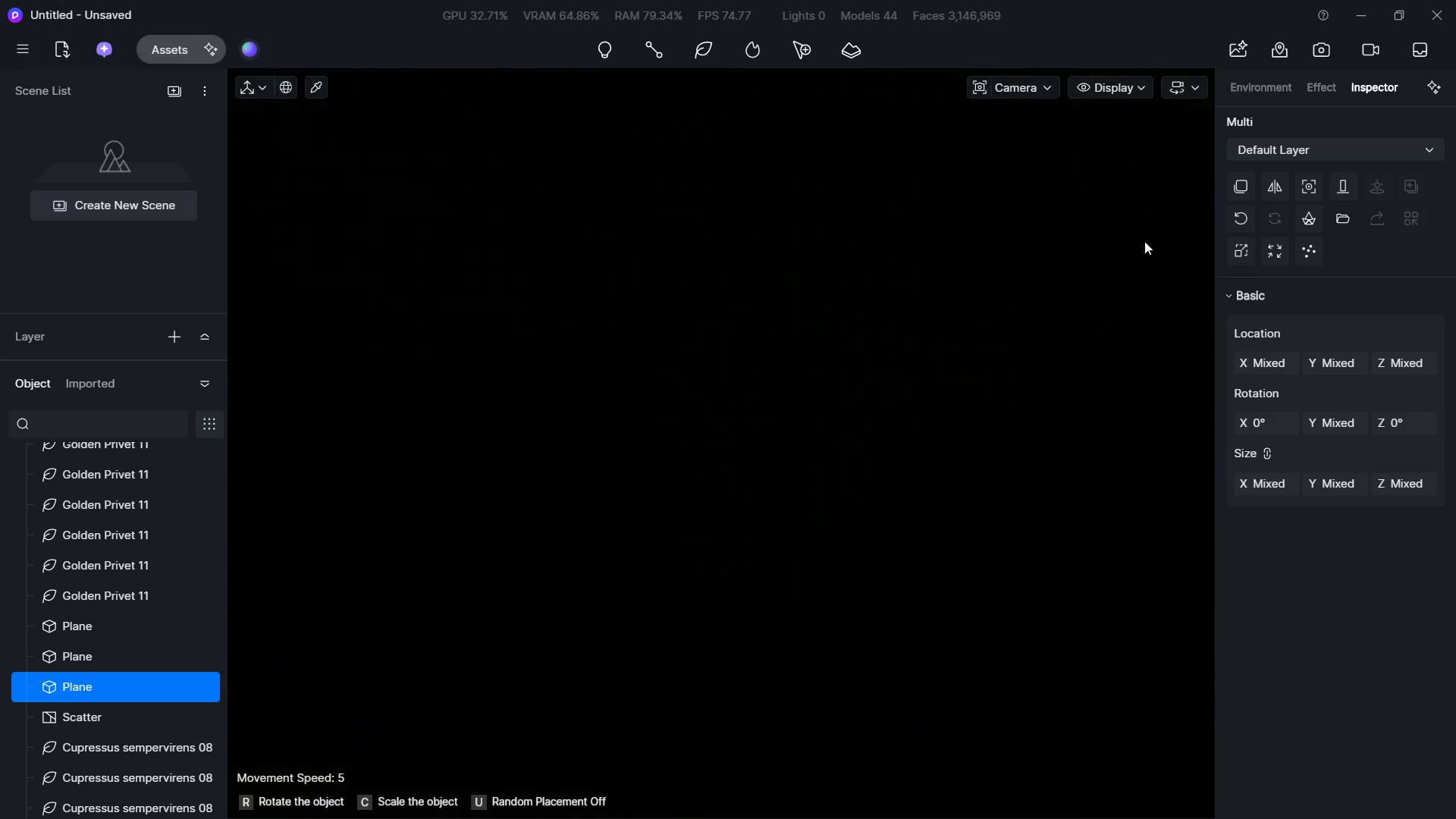 
hold_key(key=A, duration=0.55)
 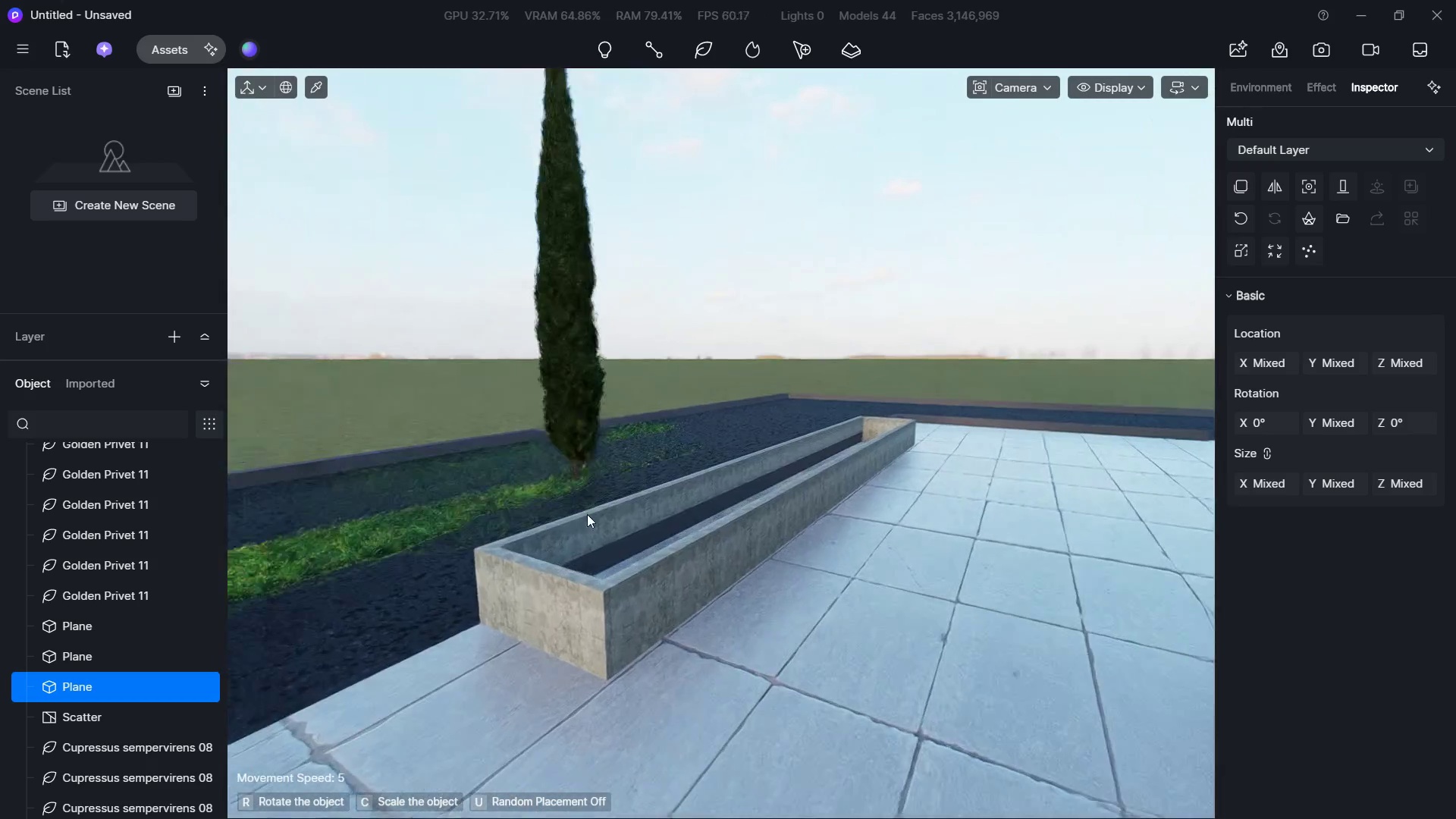 
hold_key(key=Q, duration=0.55)
 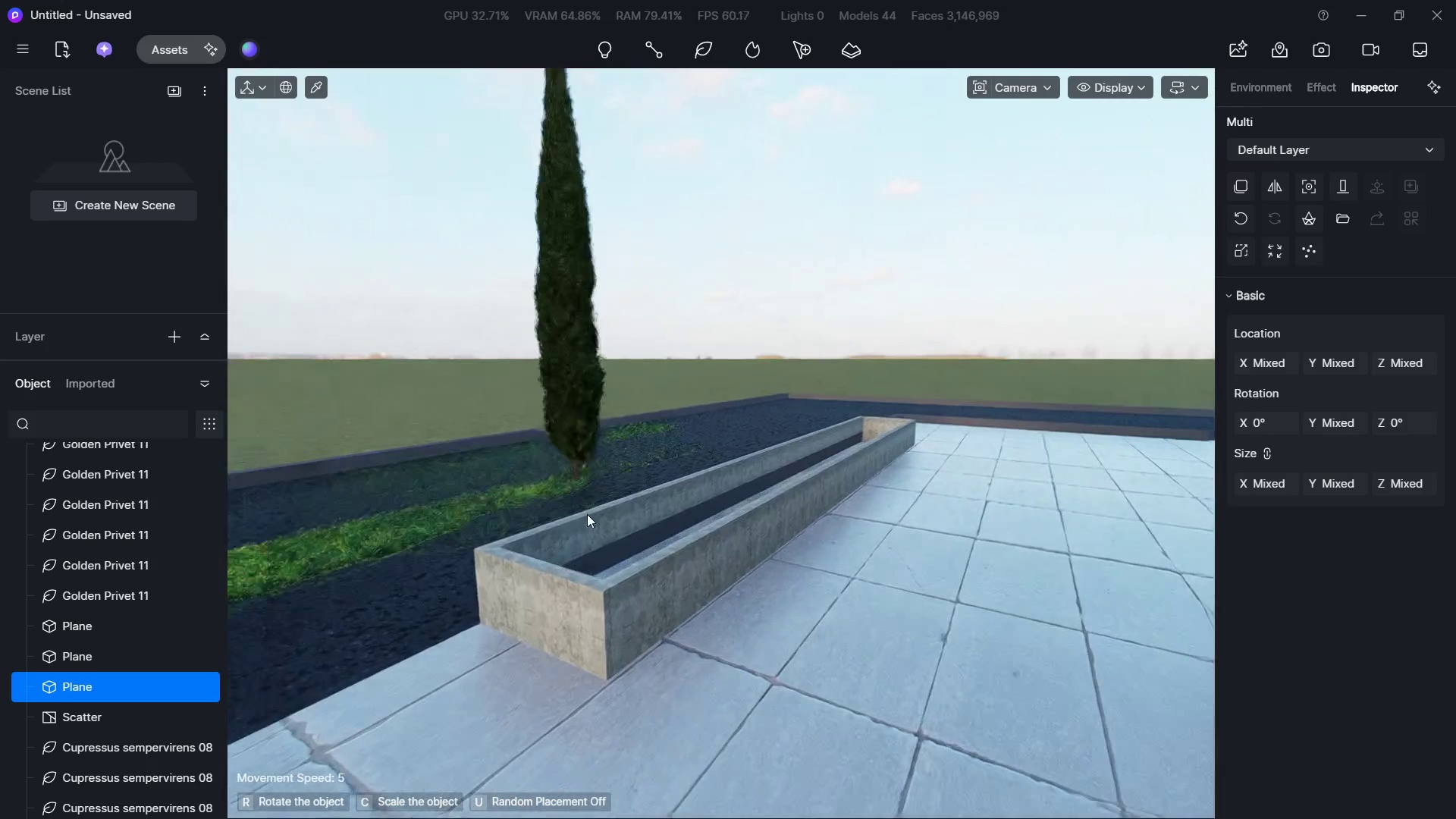 
hold_key(key=W, duration=0.53)
 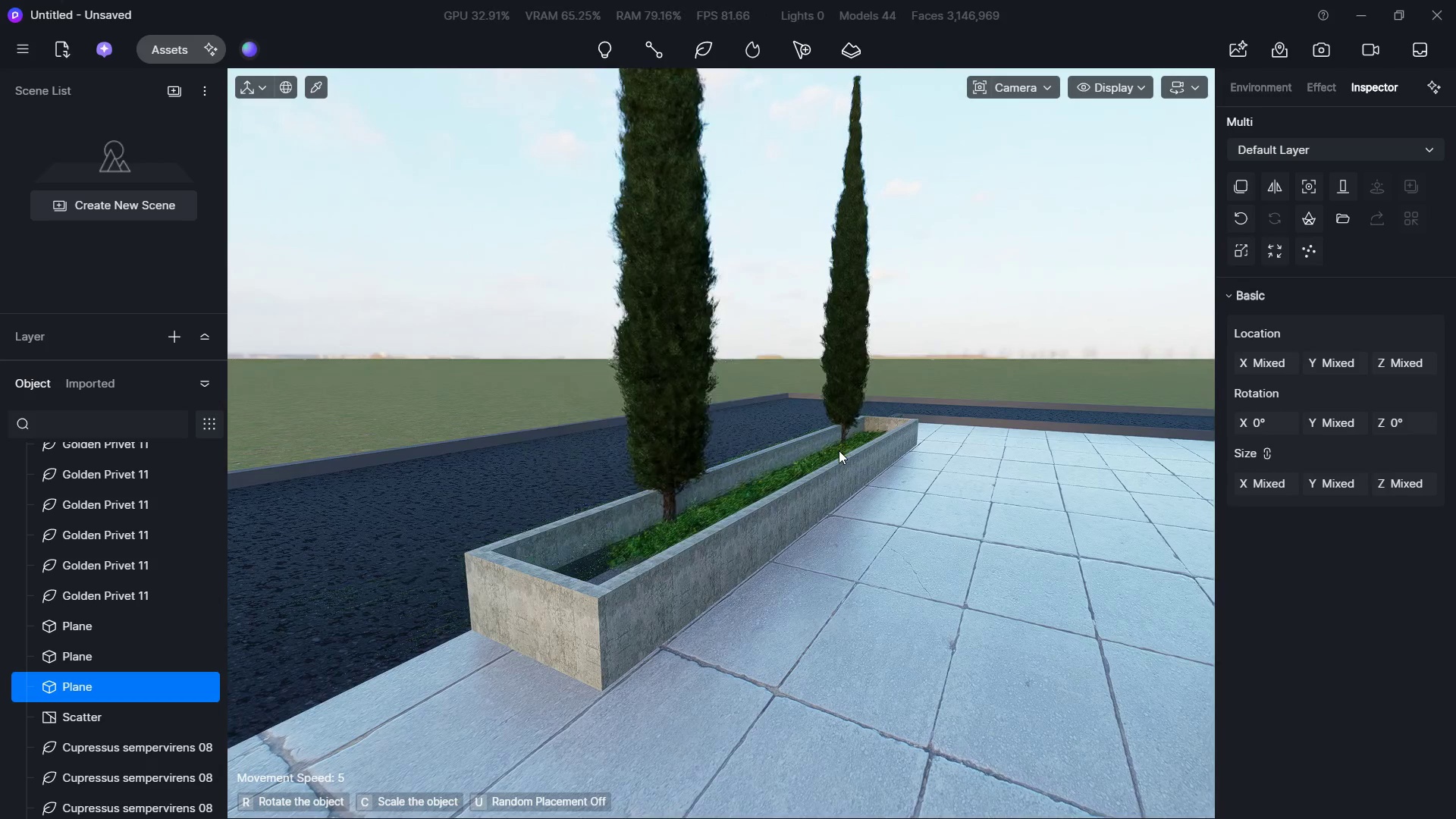 
left_click([839, 450])
 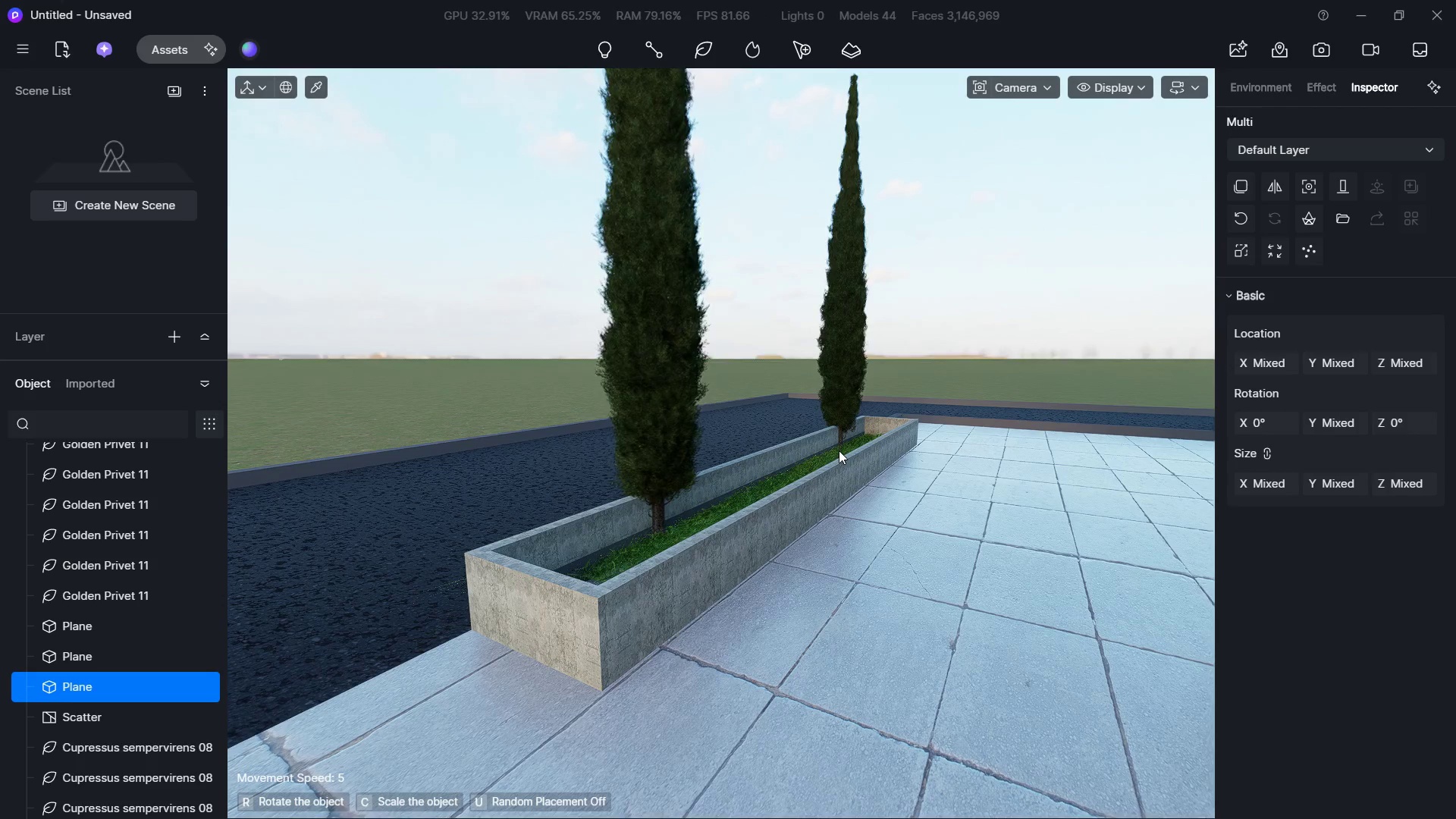 
hold_key(key=A, duration=0.97)
 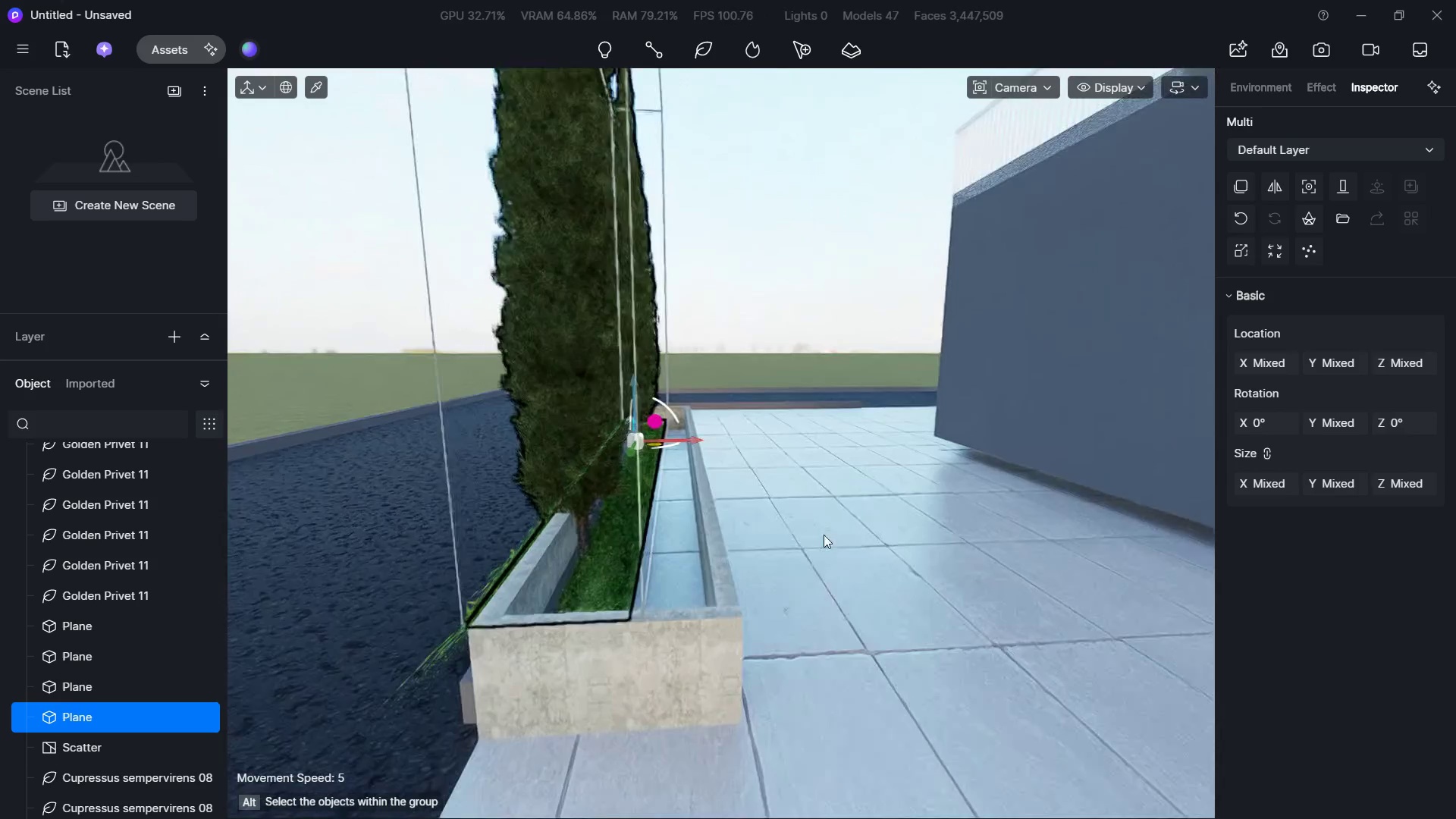 
hold_key(key=S, duration=0.53)
 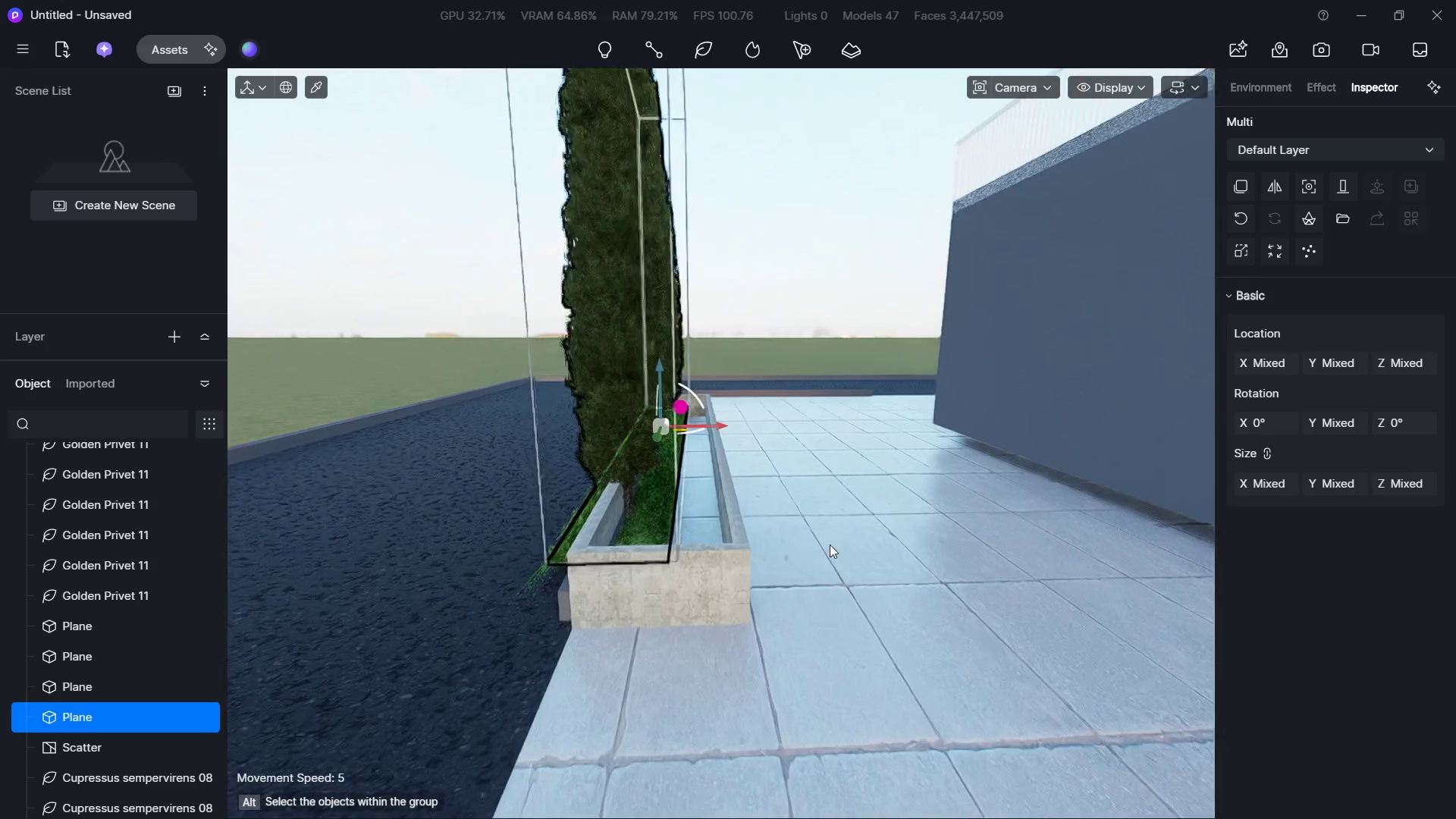 
hold_key(key=S, duration=4.28)
 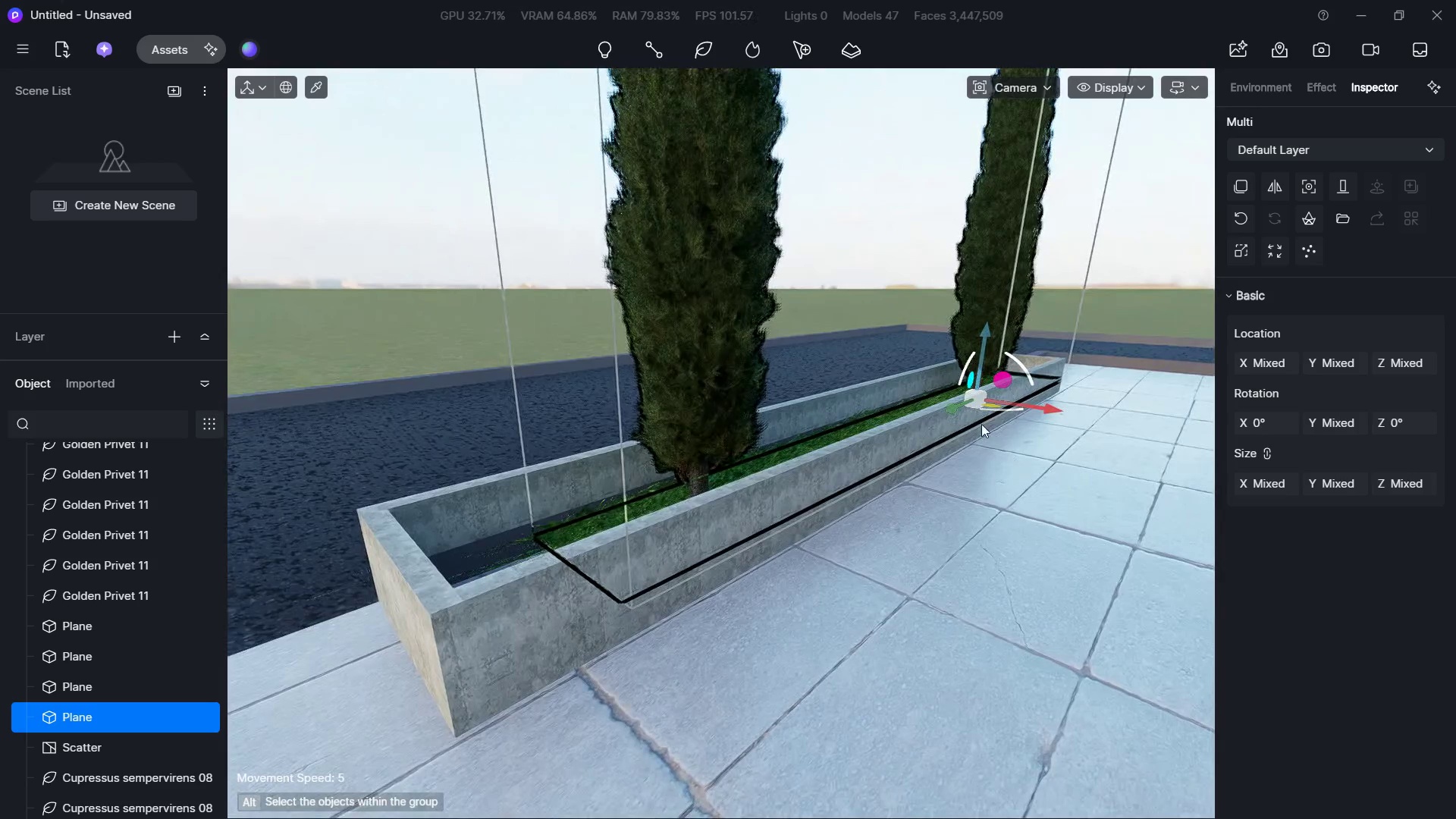 
hold_key(key=W, duration=0.69)
 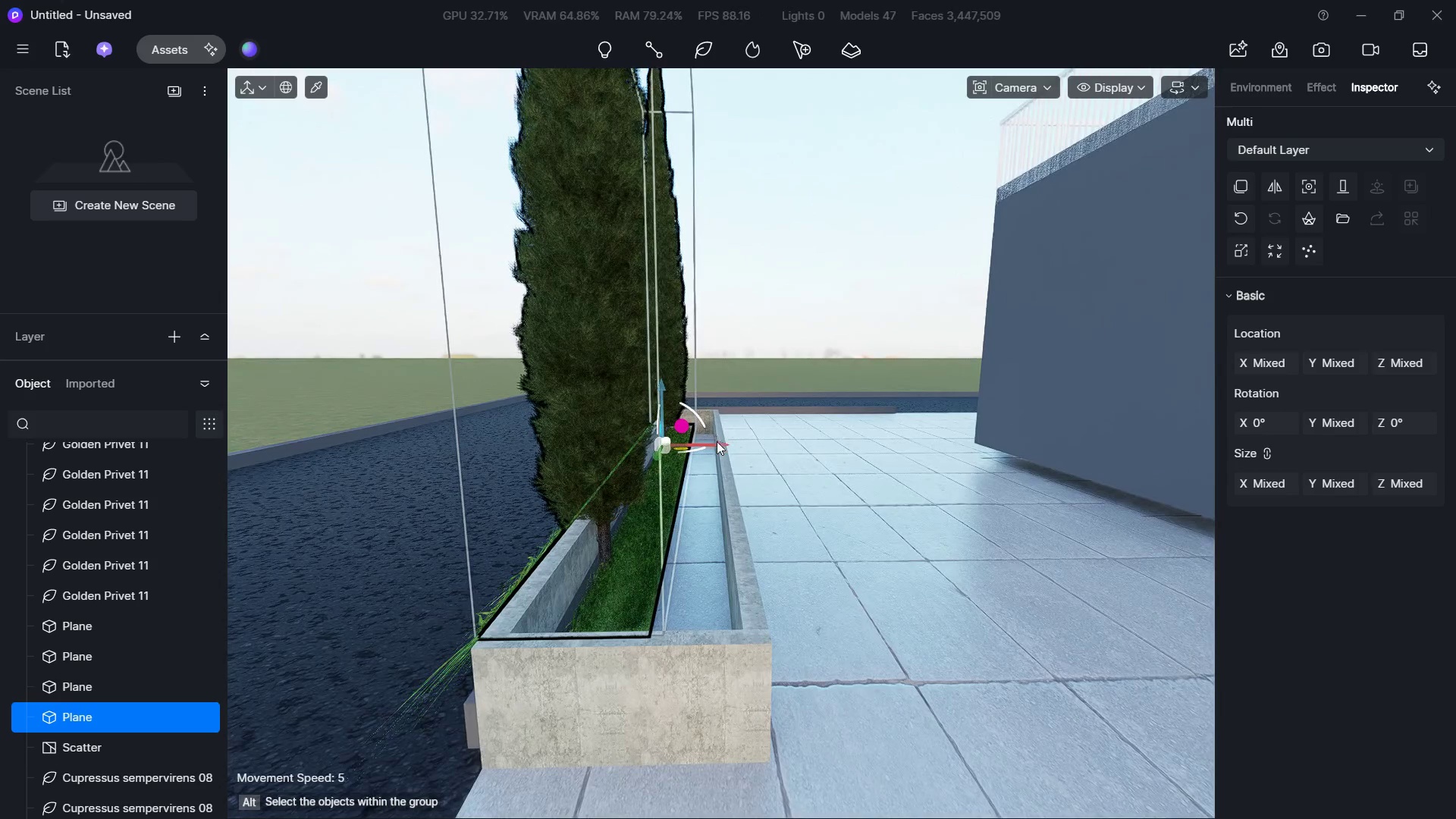 
left_click_drag(start_coordinate=[718, 446], to_coordinate=[740, 445])
 